 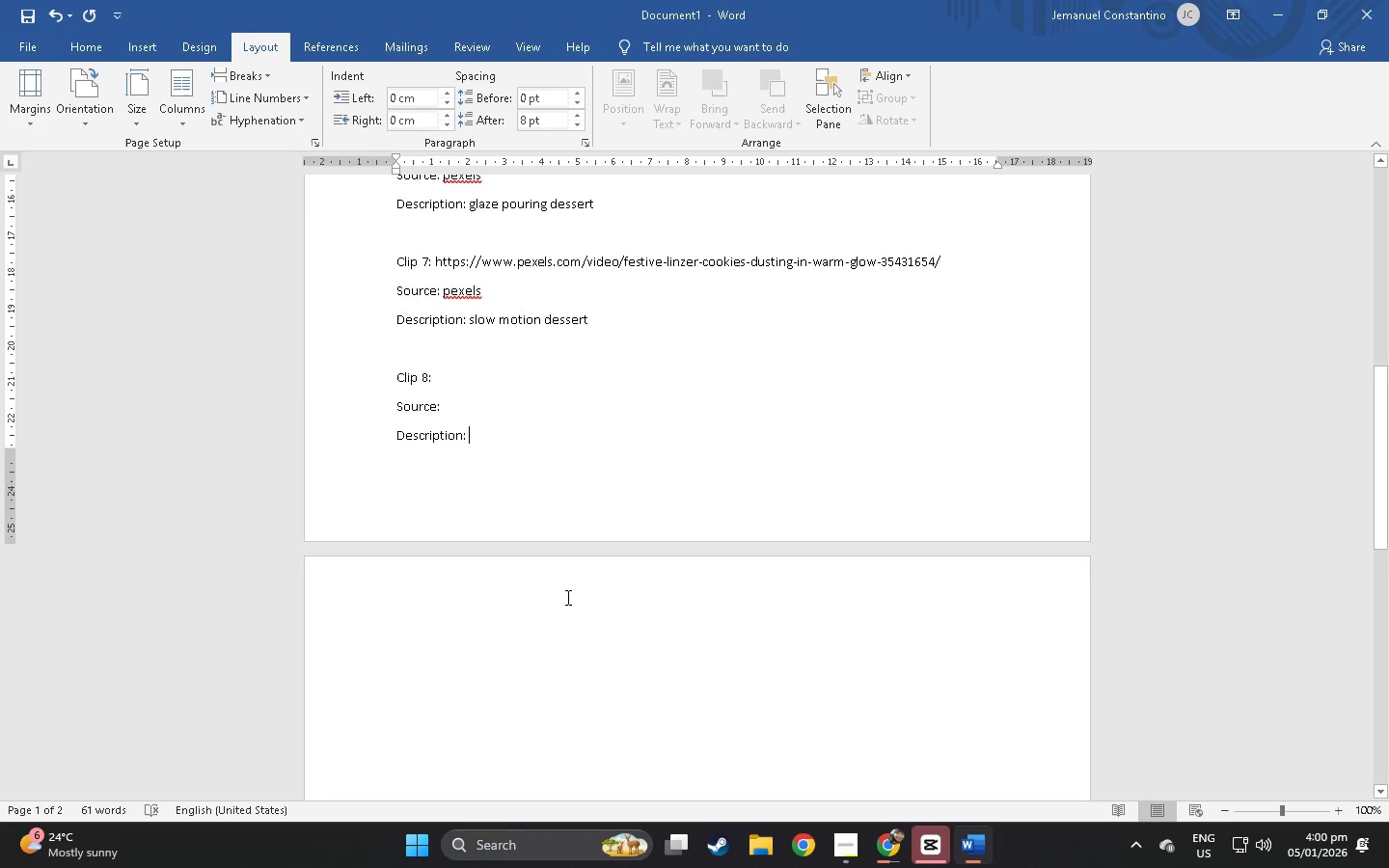 
key(Alt+Tab)
 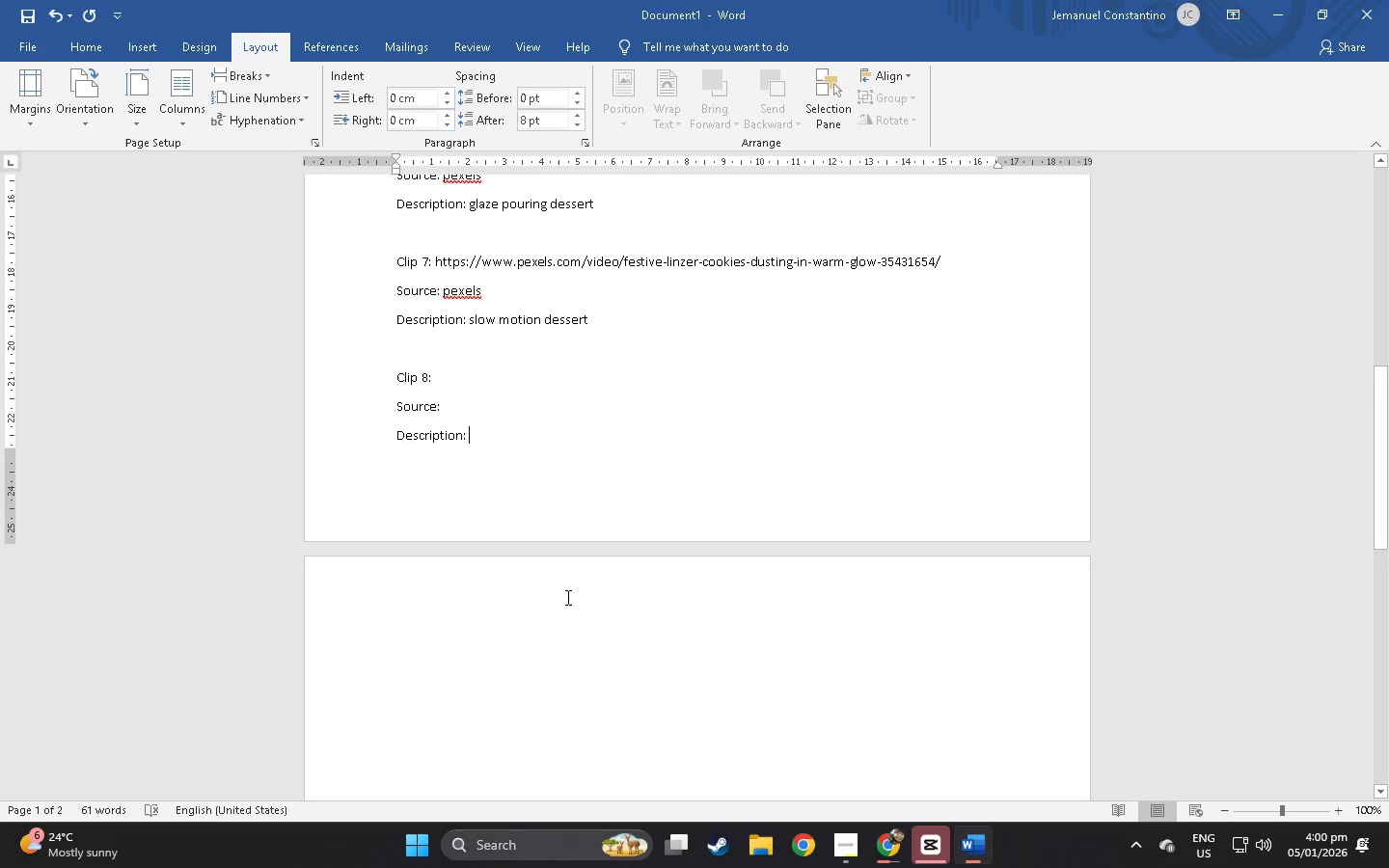 
key(Alt+Tab)
 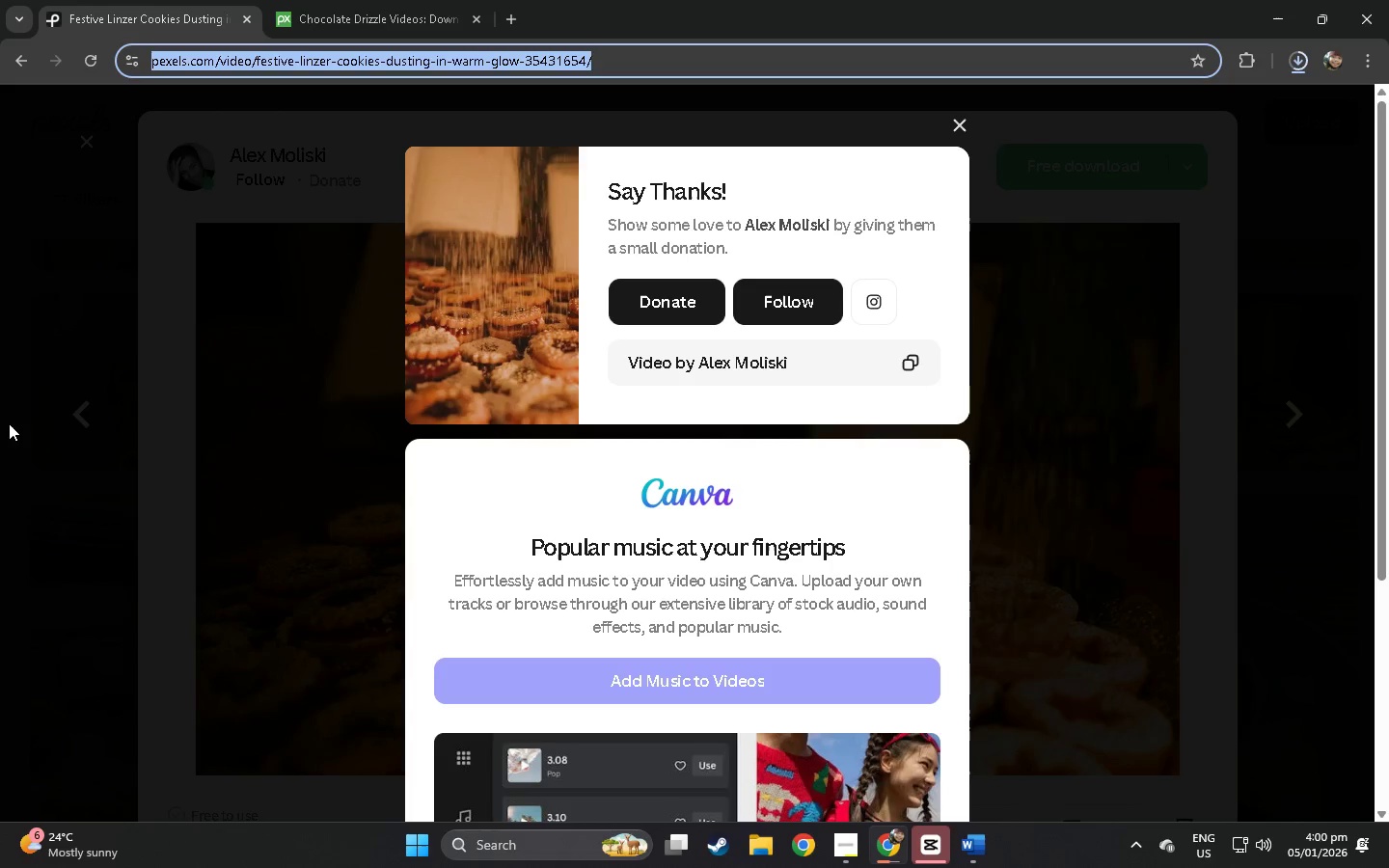 
left_click([61, 446])
 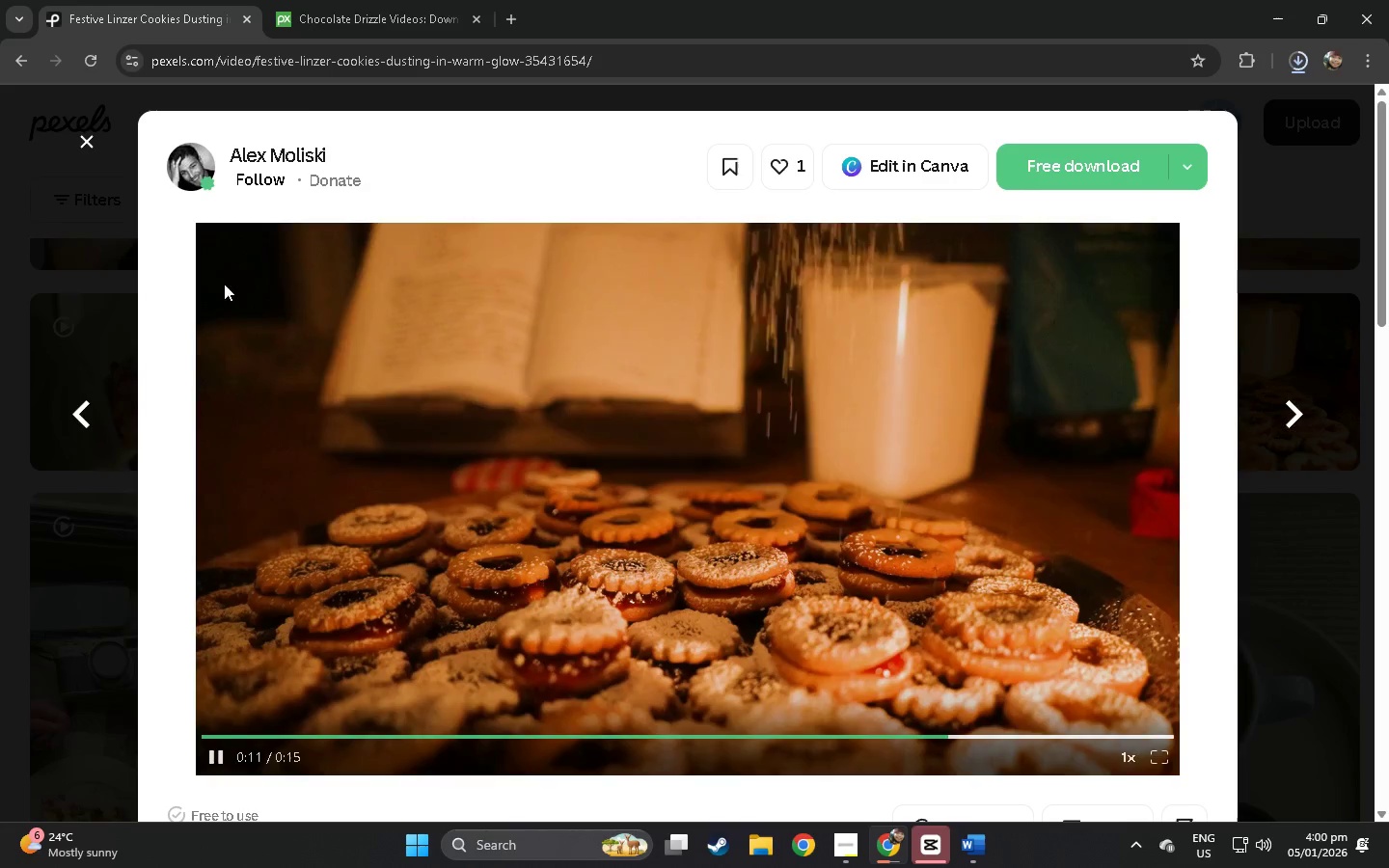 
left_click([28, 262])
 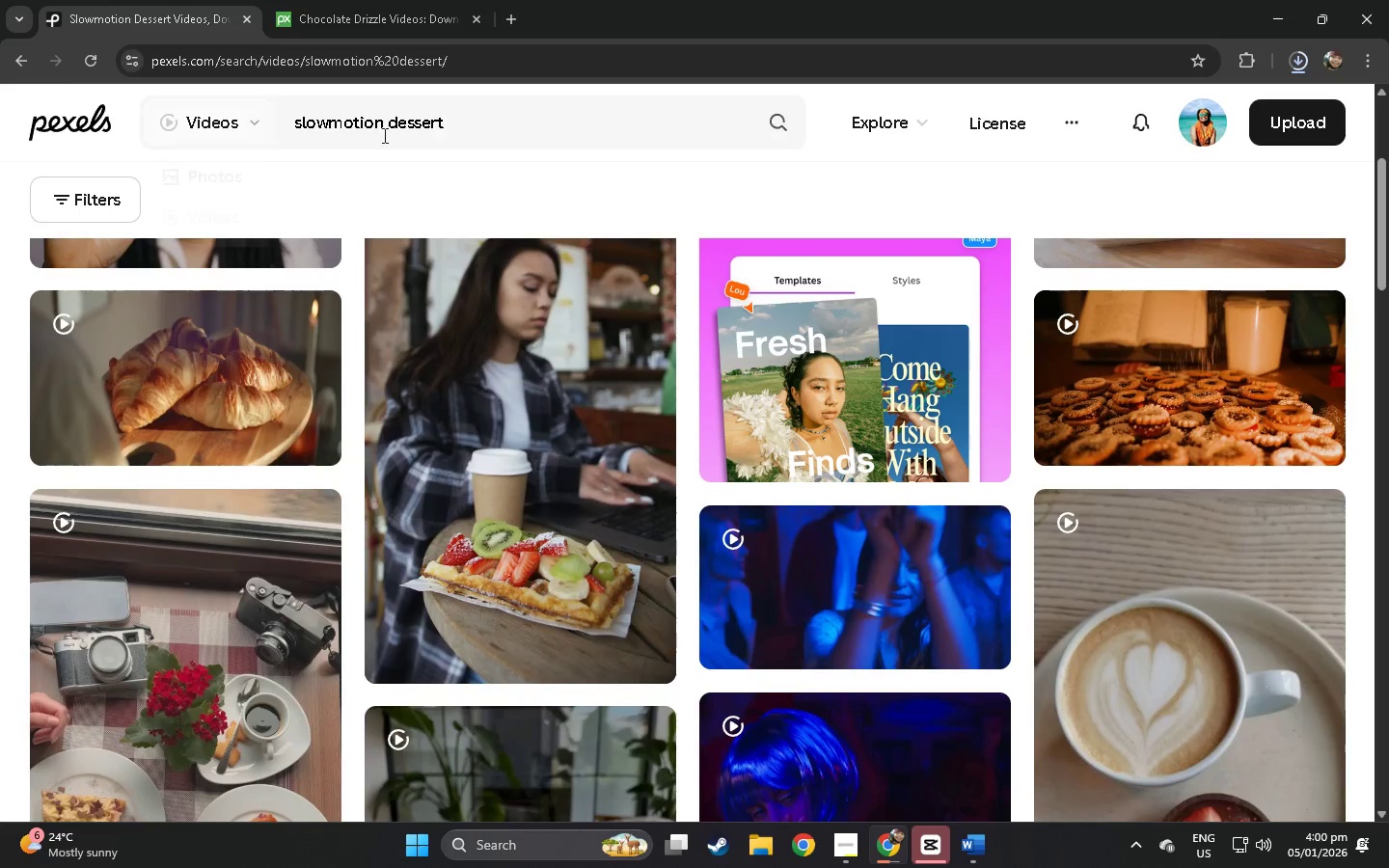 
left_click_drag(start_coordinate=[502, 123], to_coordinate=[249, 139])
 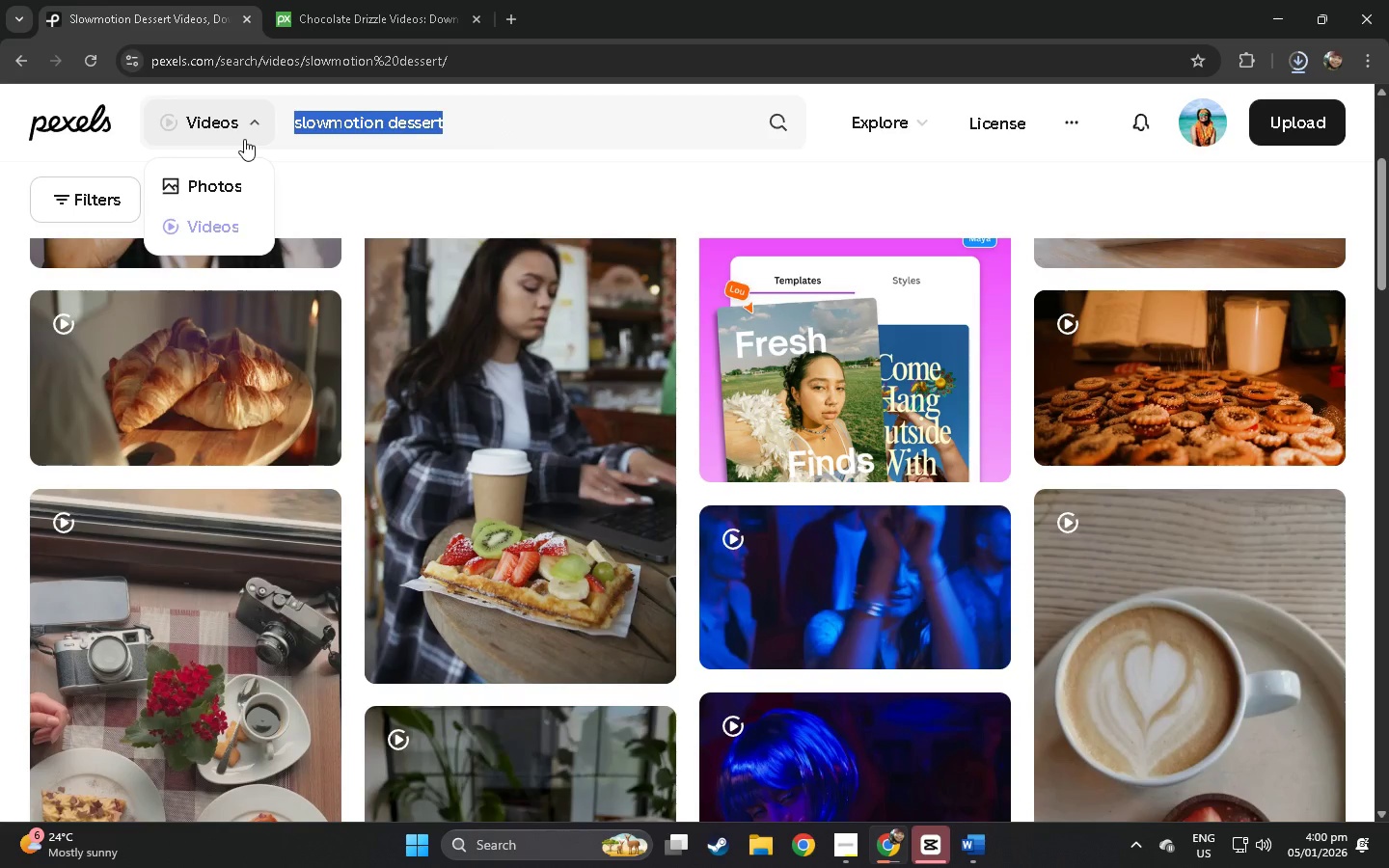 
type(profssio)
key(Backspace)
key(Backspace)
key(Backspace)
type(e)
key(Backspace)
key(Backspace)
type(essional kitchet)
key(Backspace)
type(n daerk)
key(Backspace)
key(Backspace)
type(r)
key(Backspace)
key(Backspace)
type(rk)
 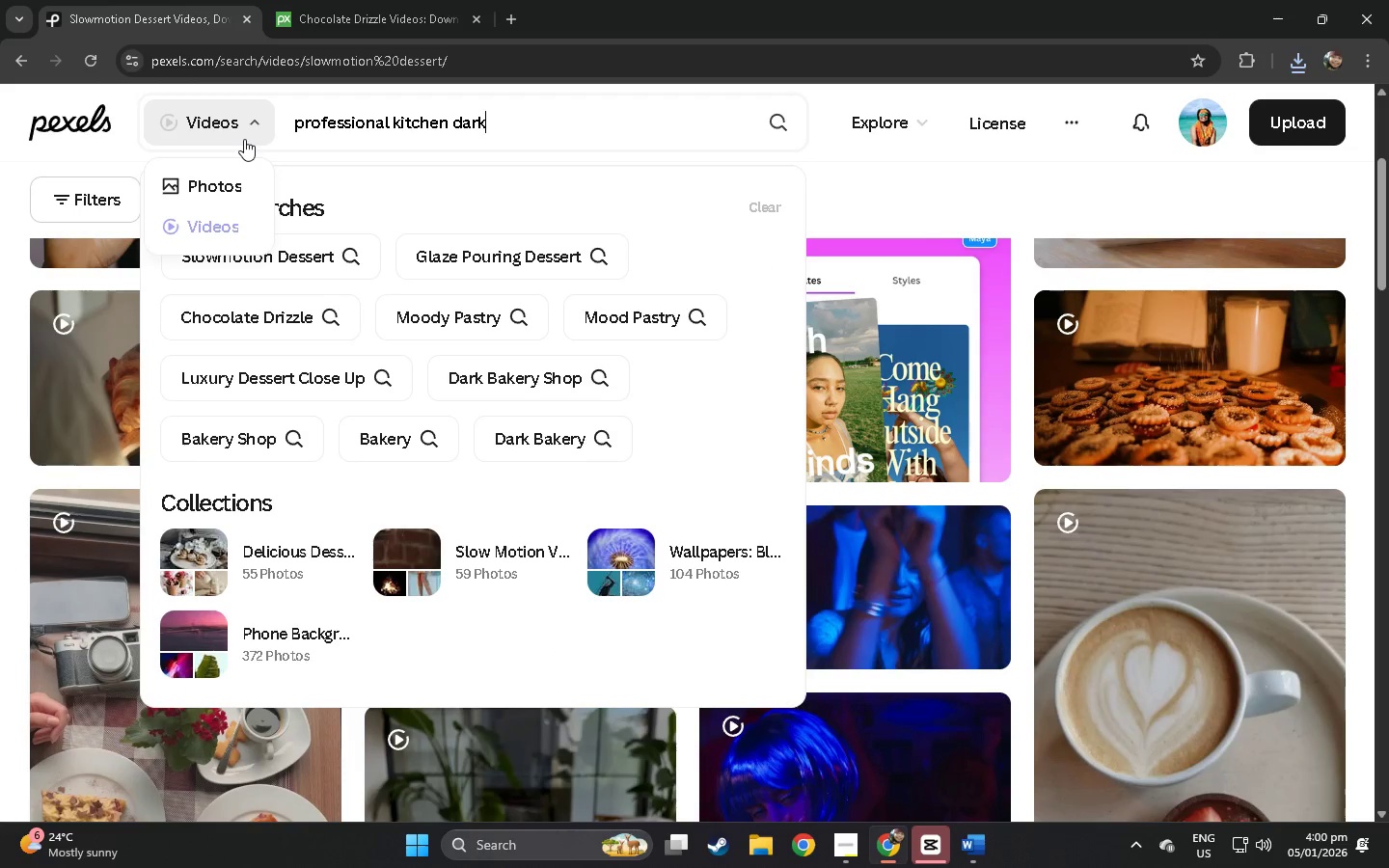 
key(Enter)
 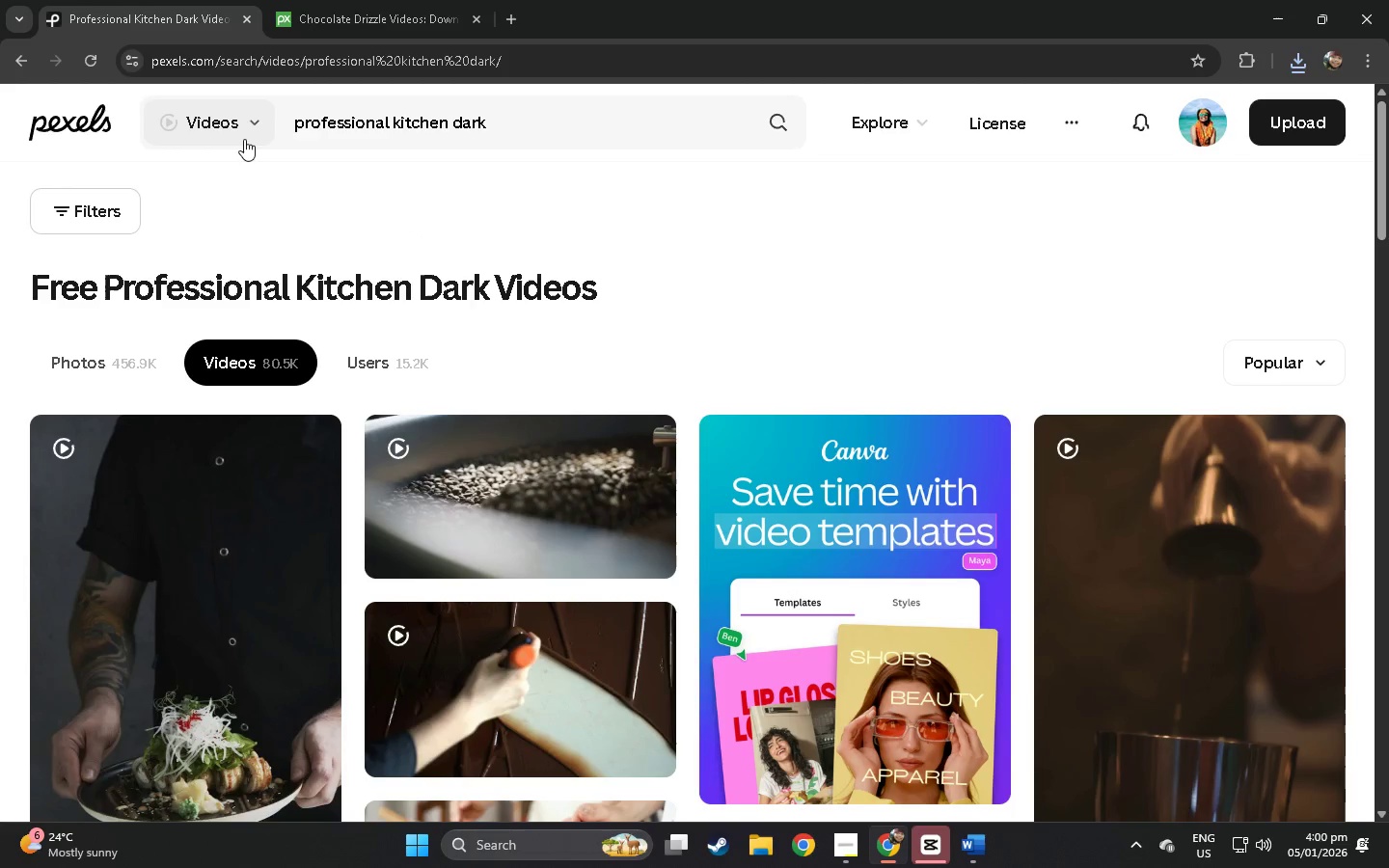 
scroll: coordinate [247, 165], scroll_direction: down, amount: 35.0
 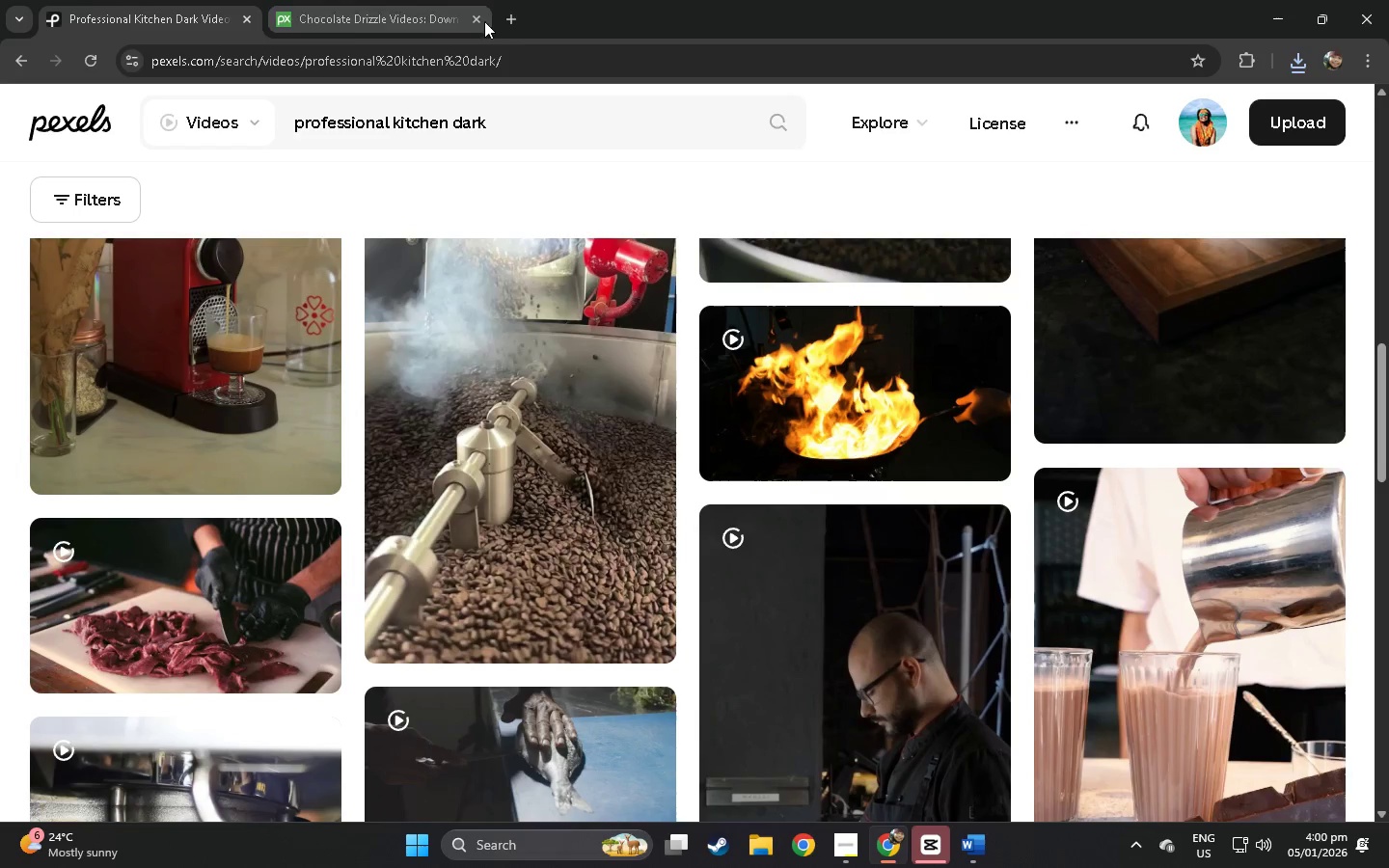 
double_click([513, 59])
 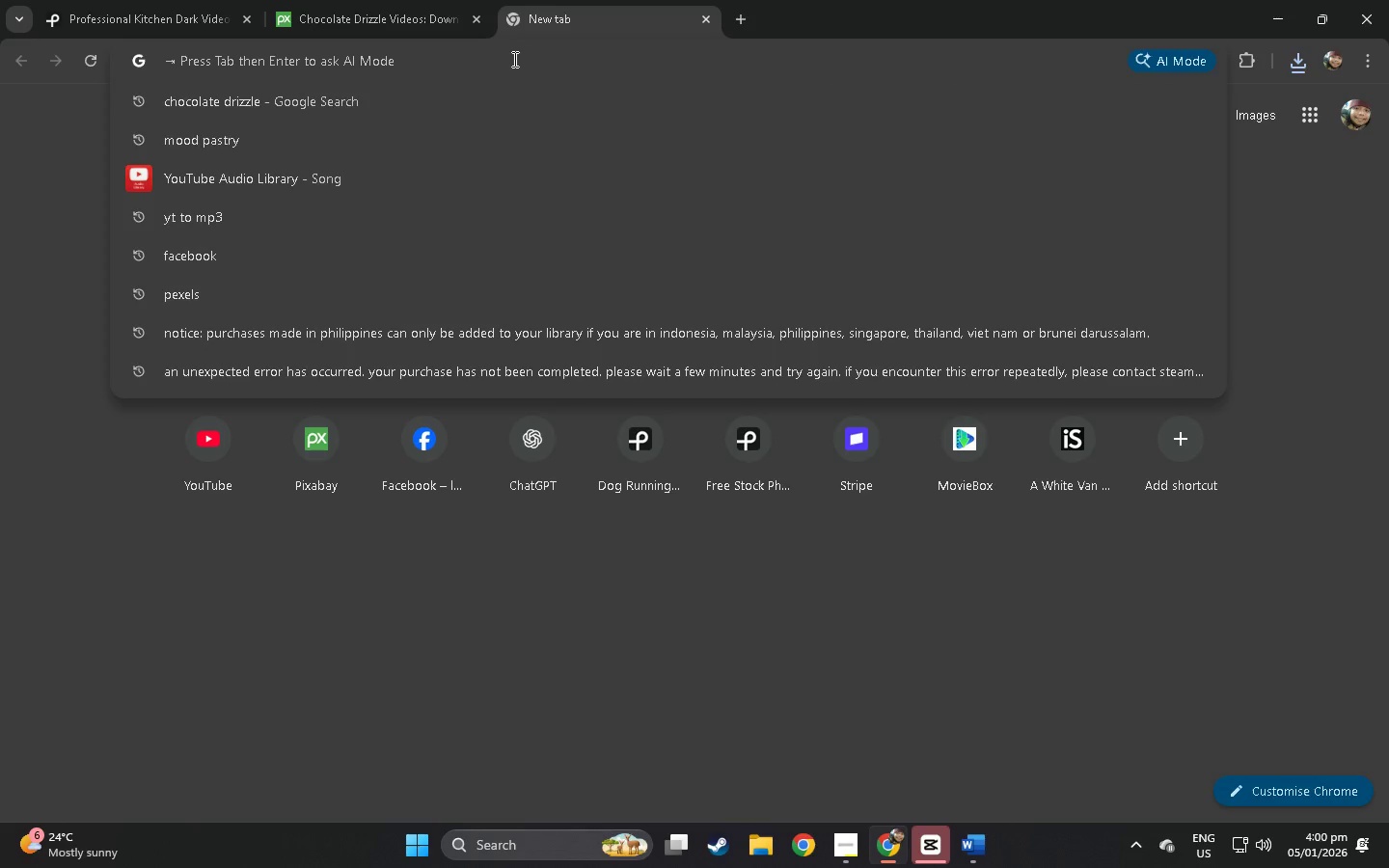 
type(pexel)
 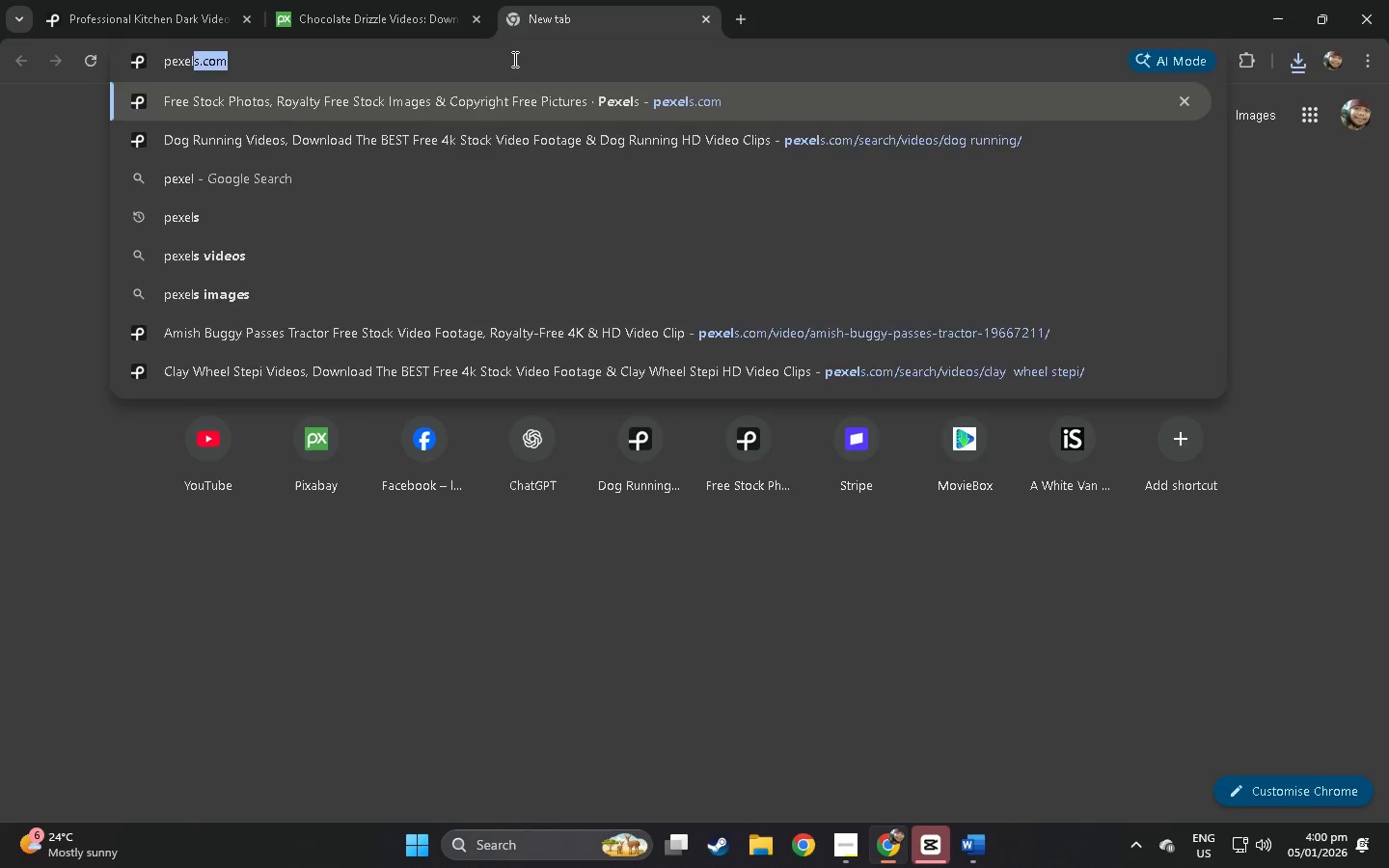 
key(Enter)
 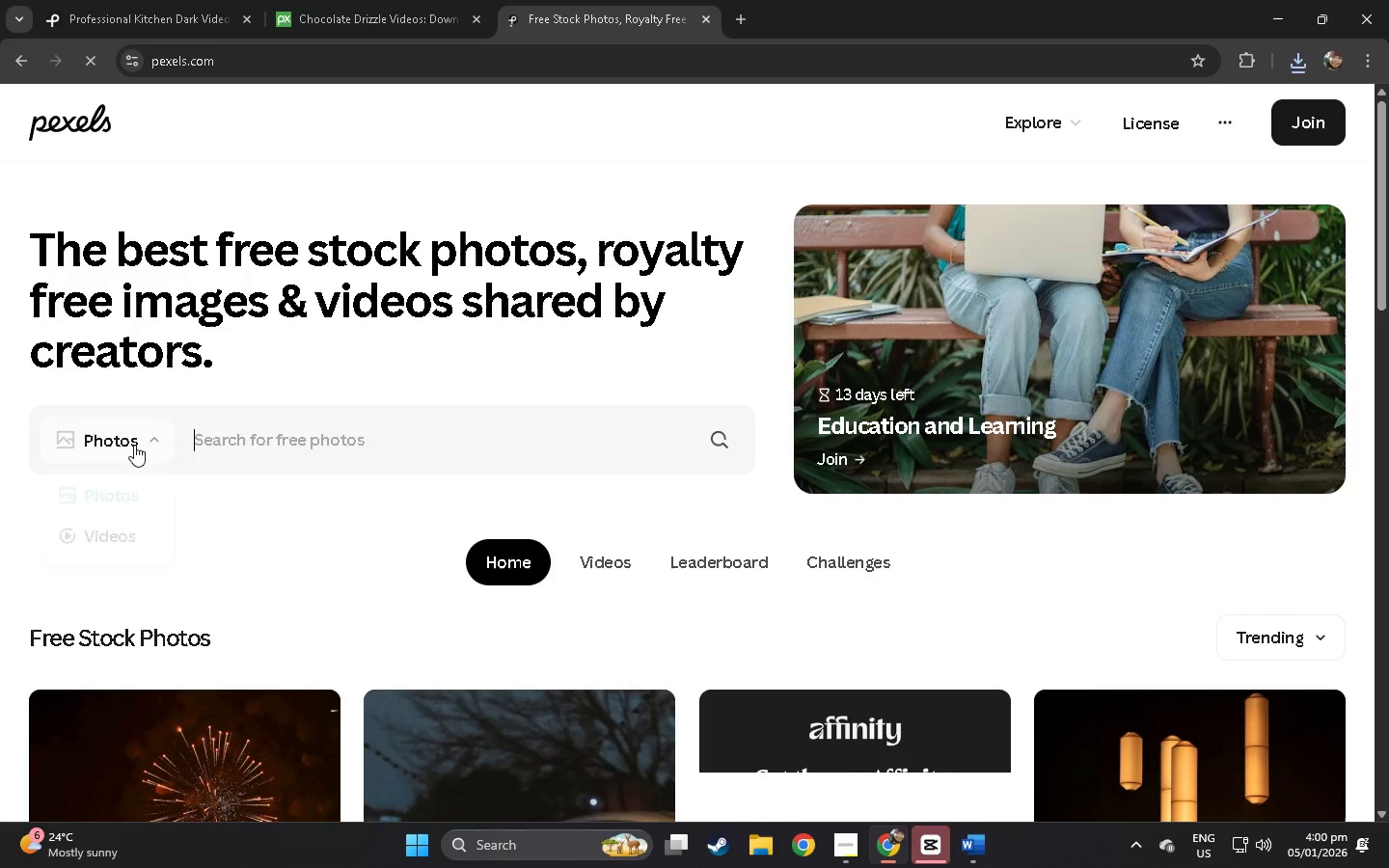 
double_click([133, 532])
 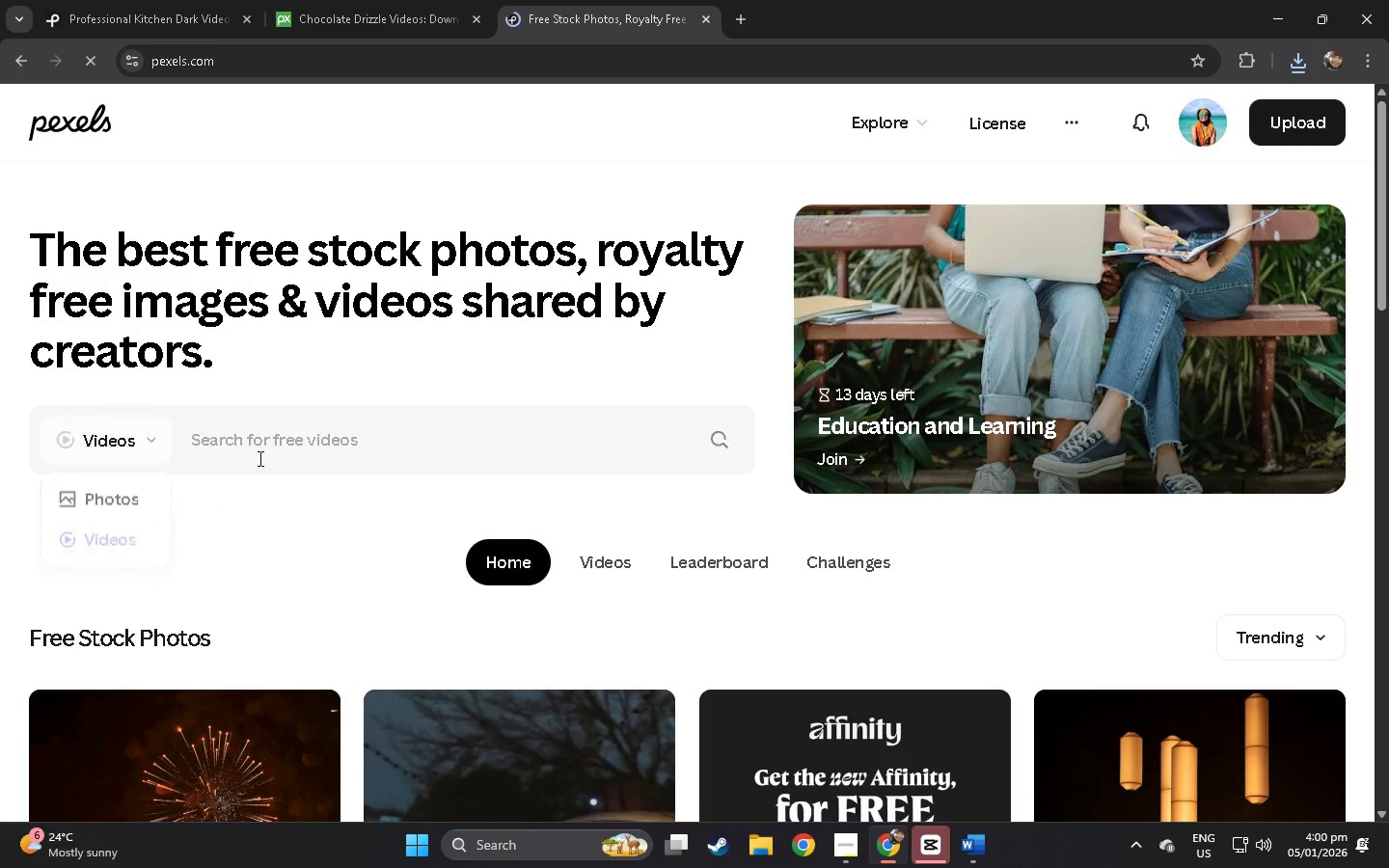 
triple_click([267, 454])
 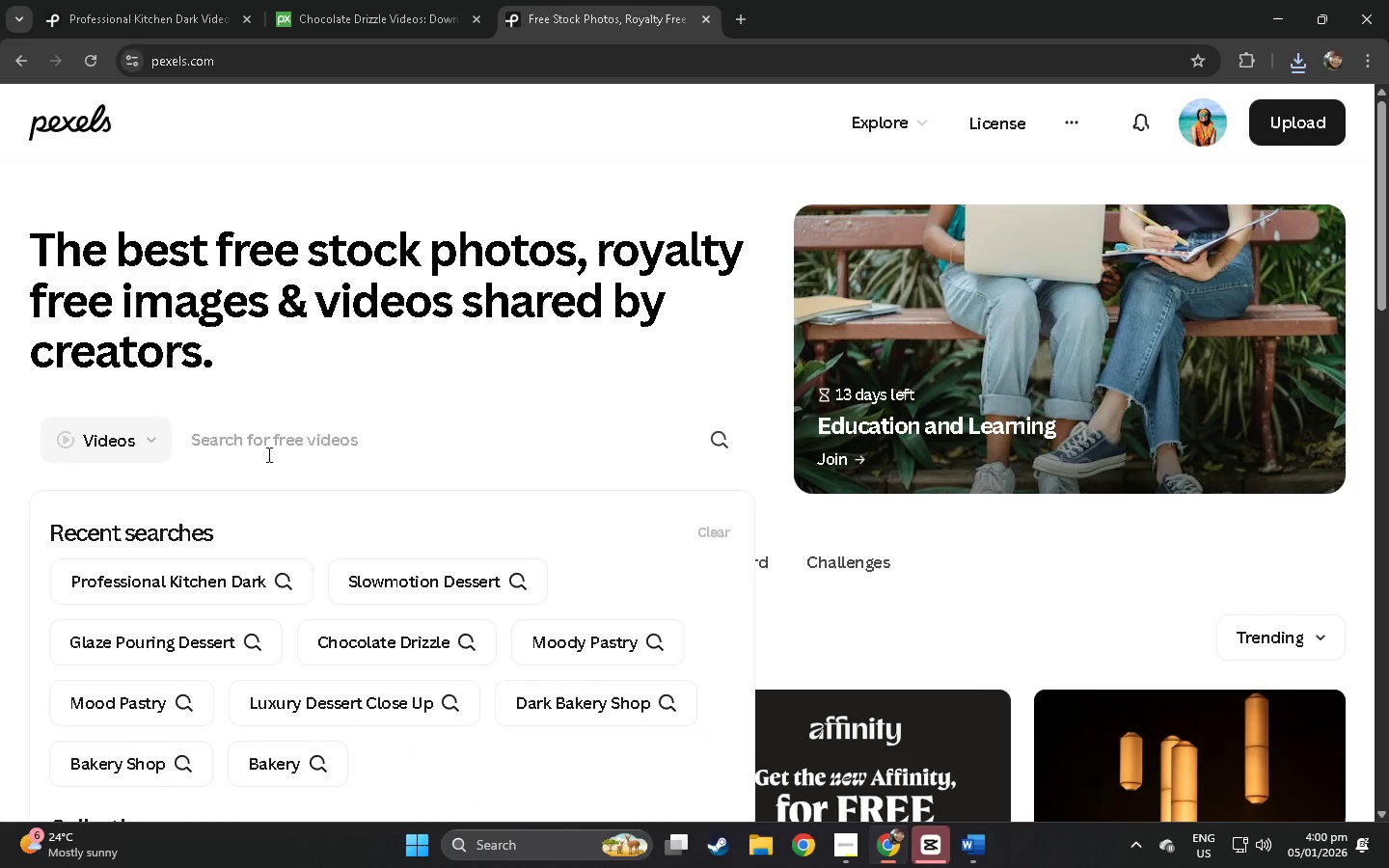 
type(nighty )
key(Backspace)
key(Backspace)
type( bakert)
 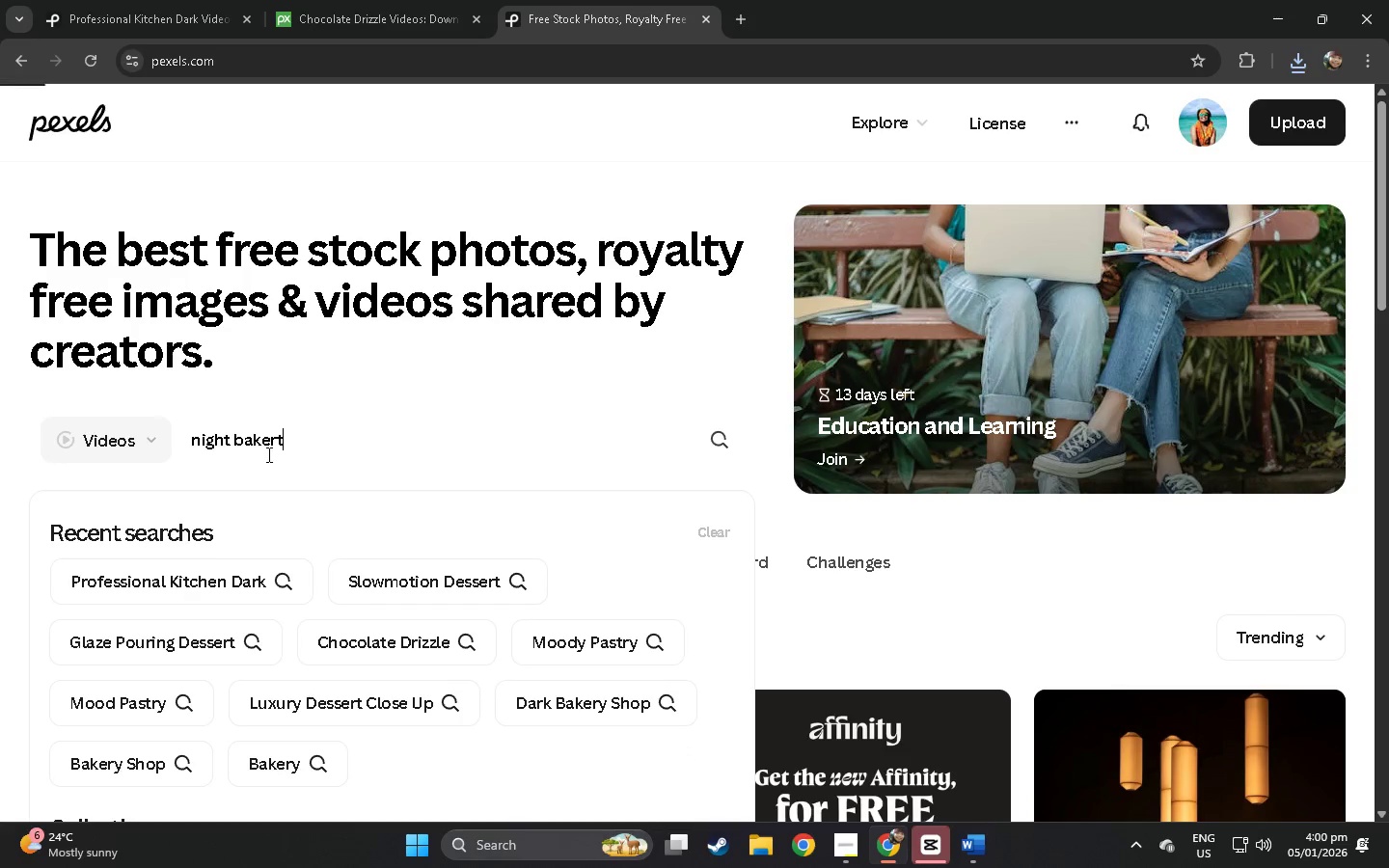 
key(Enter)
 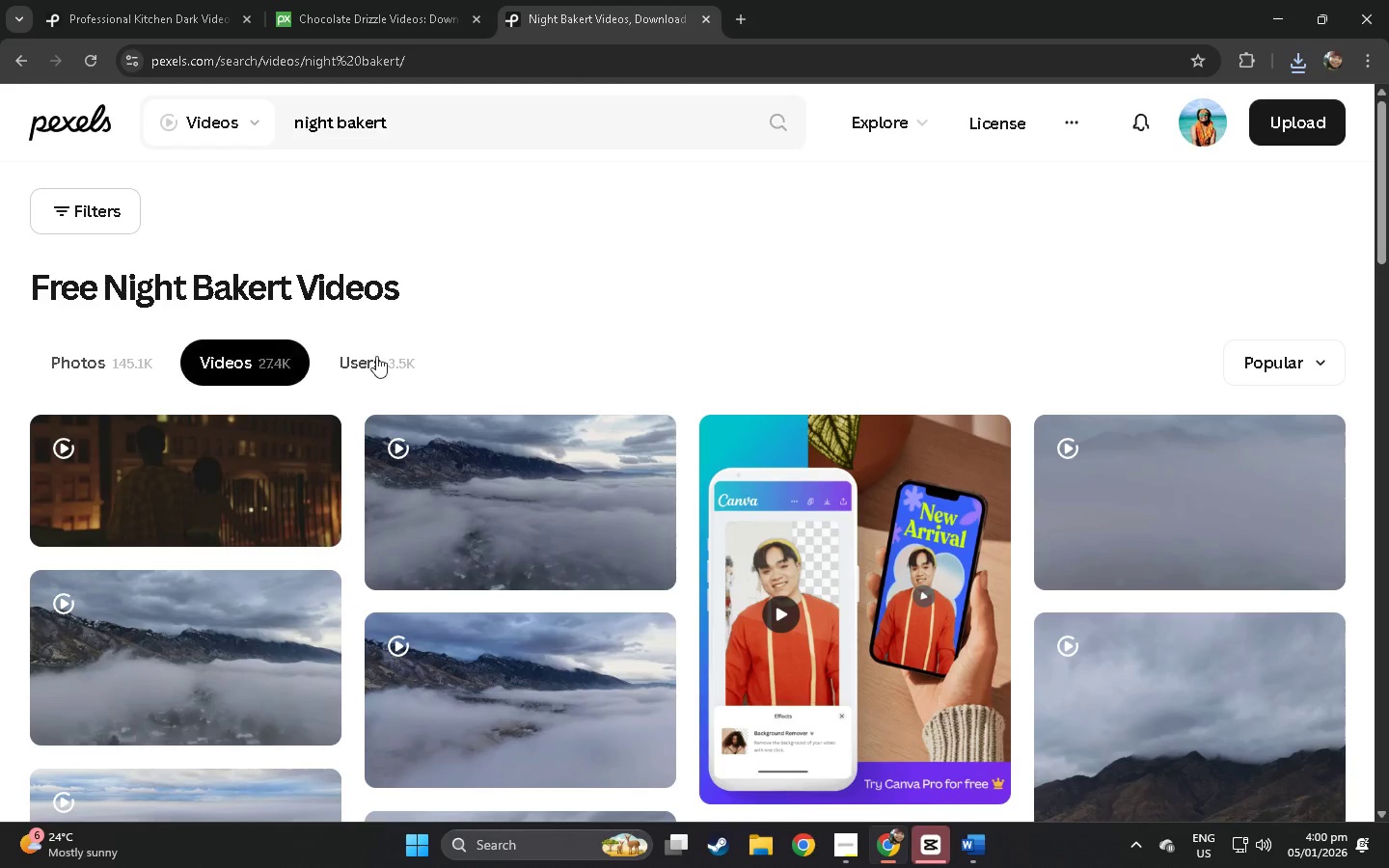 
left_click([439, 112])
 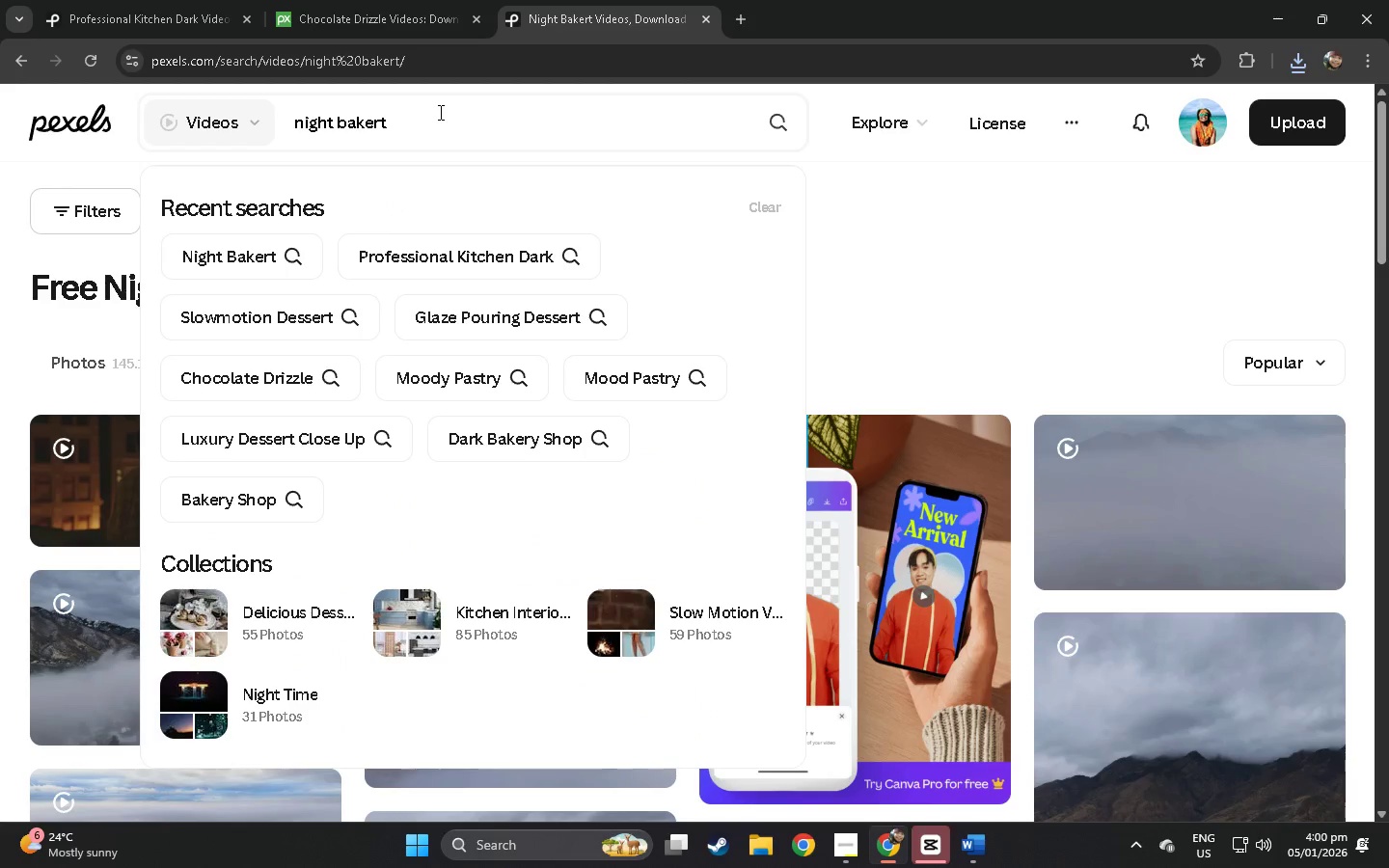 
key(Backspace)
 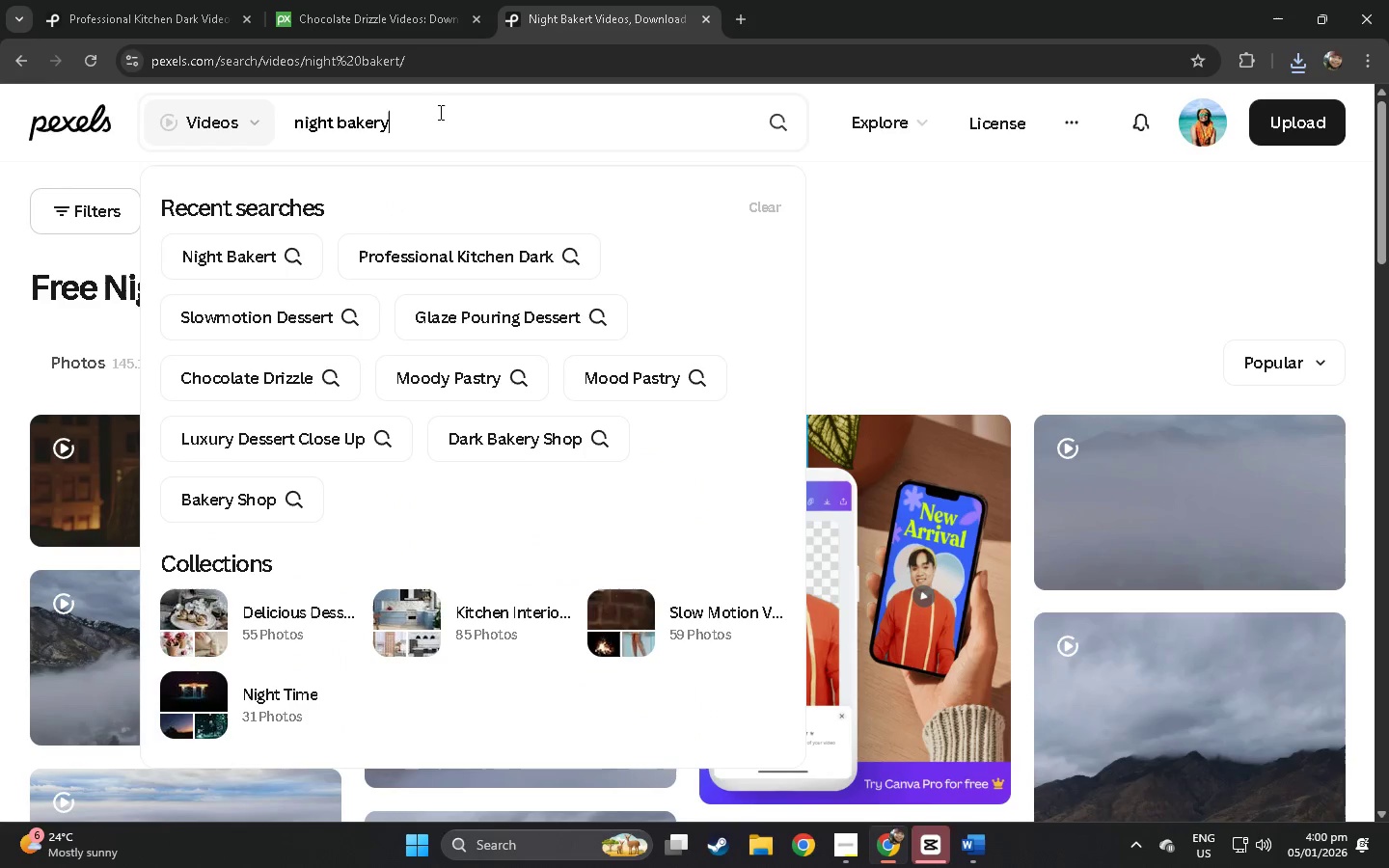 
key(Y)
 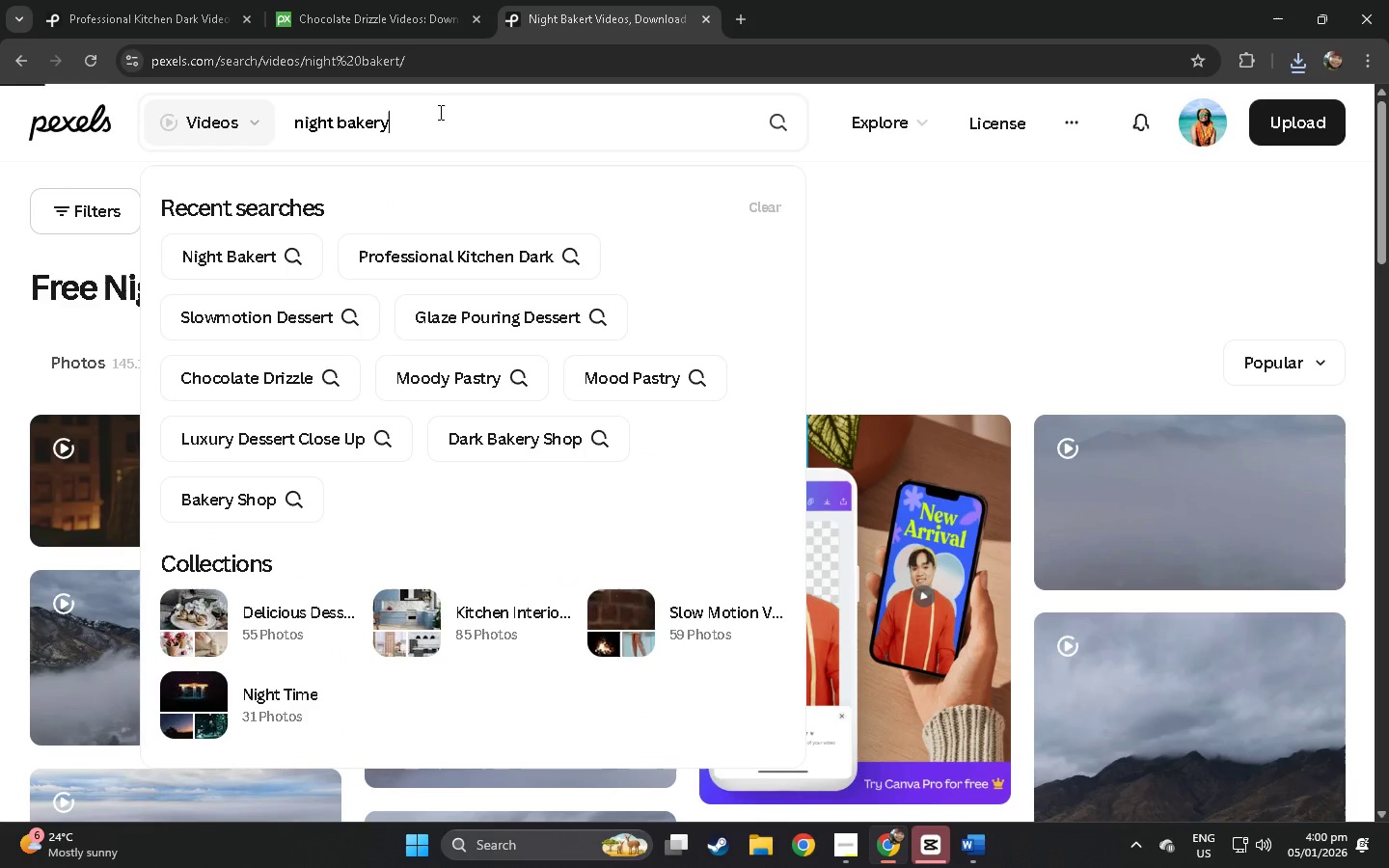 
key(Enter)
 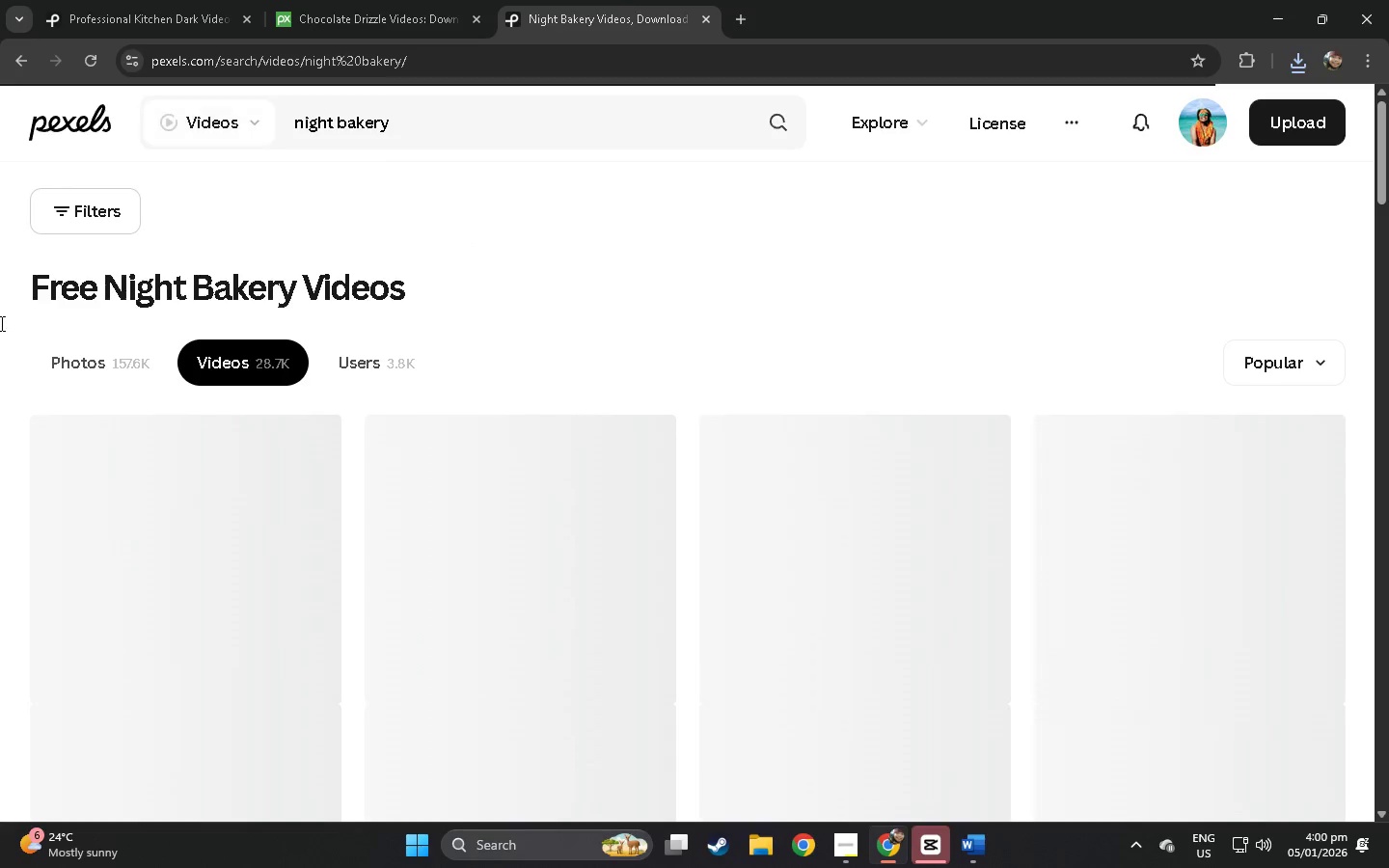 
mouse_move([106, 509])
 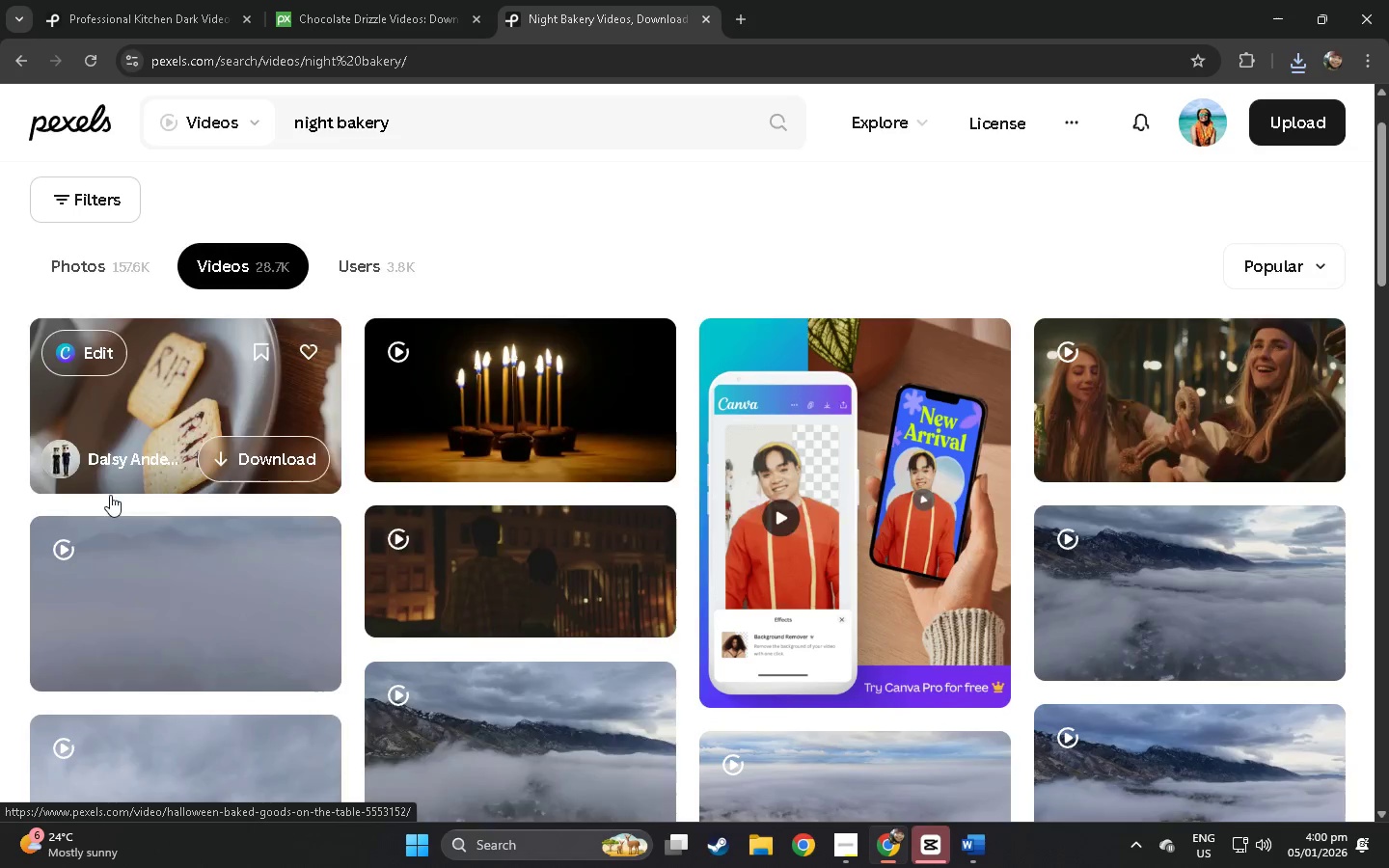 
scroll: coordinate [108, 491], scroll_direction: down, amount: 68.0
 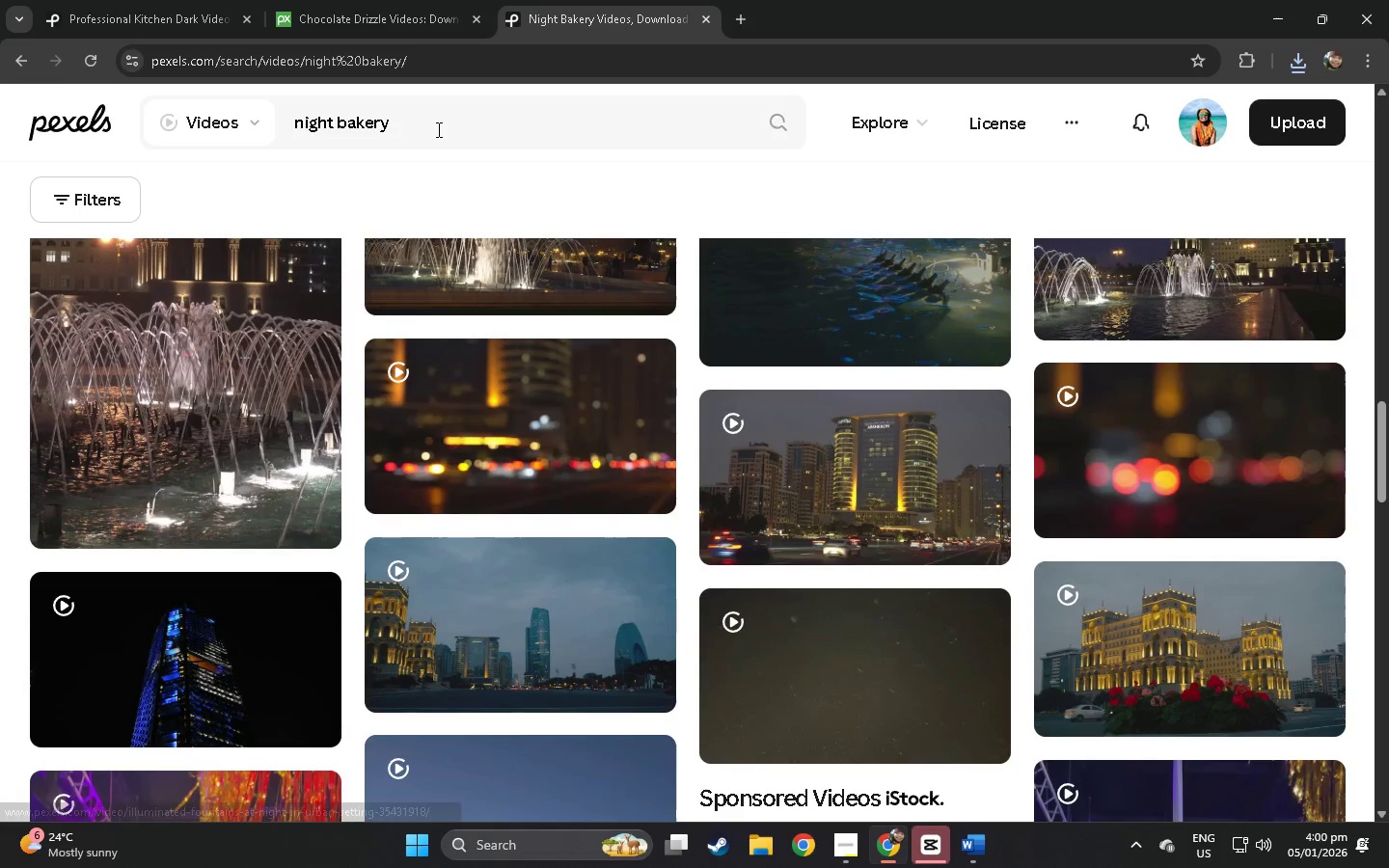 
left_click_drag(start_coordinate=[431, 122], to_coordinate=[402, 117])
 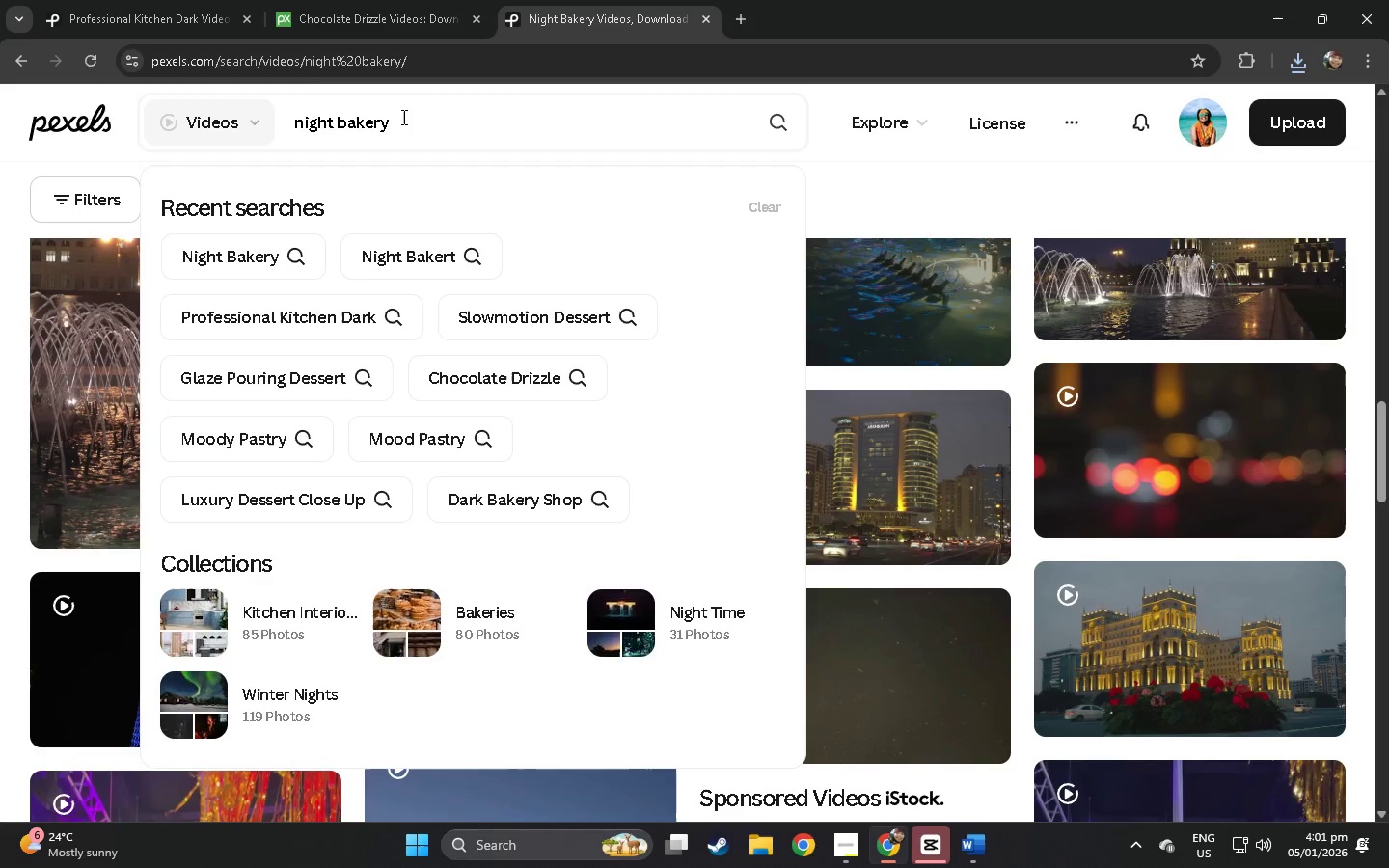 
type( sgho)
key(Backspace)
type(p)
 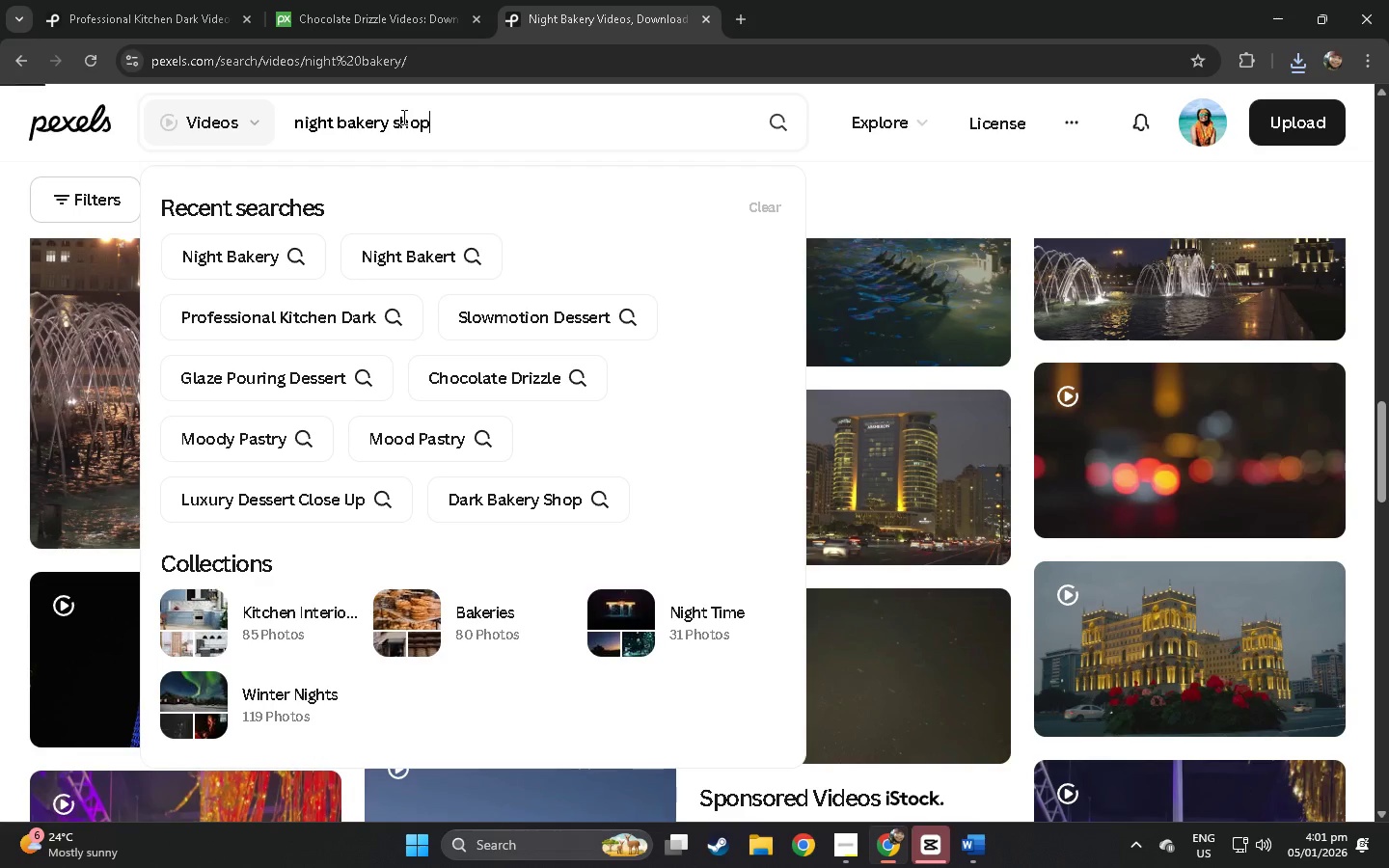 
key(Enter)
 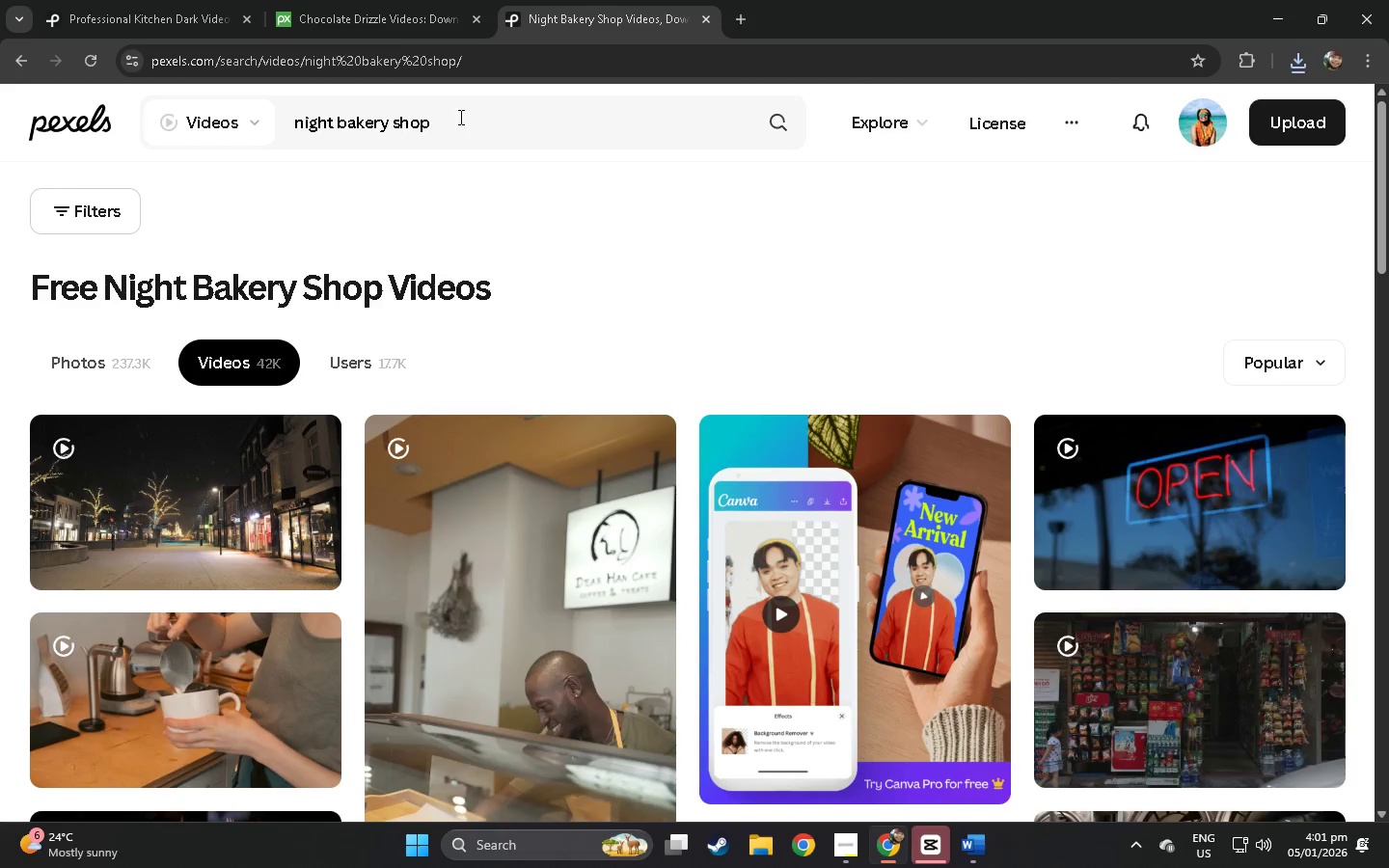 
left_click_drag(start_coordinate=[487, 132], to_coordinate=[243, 120])
 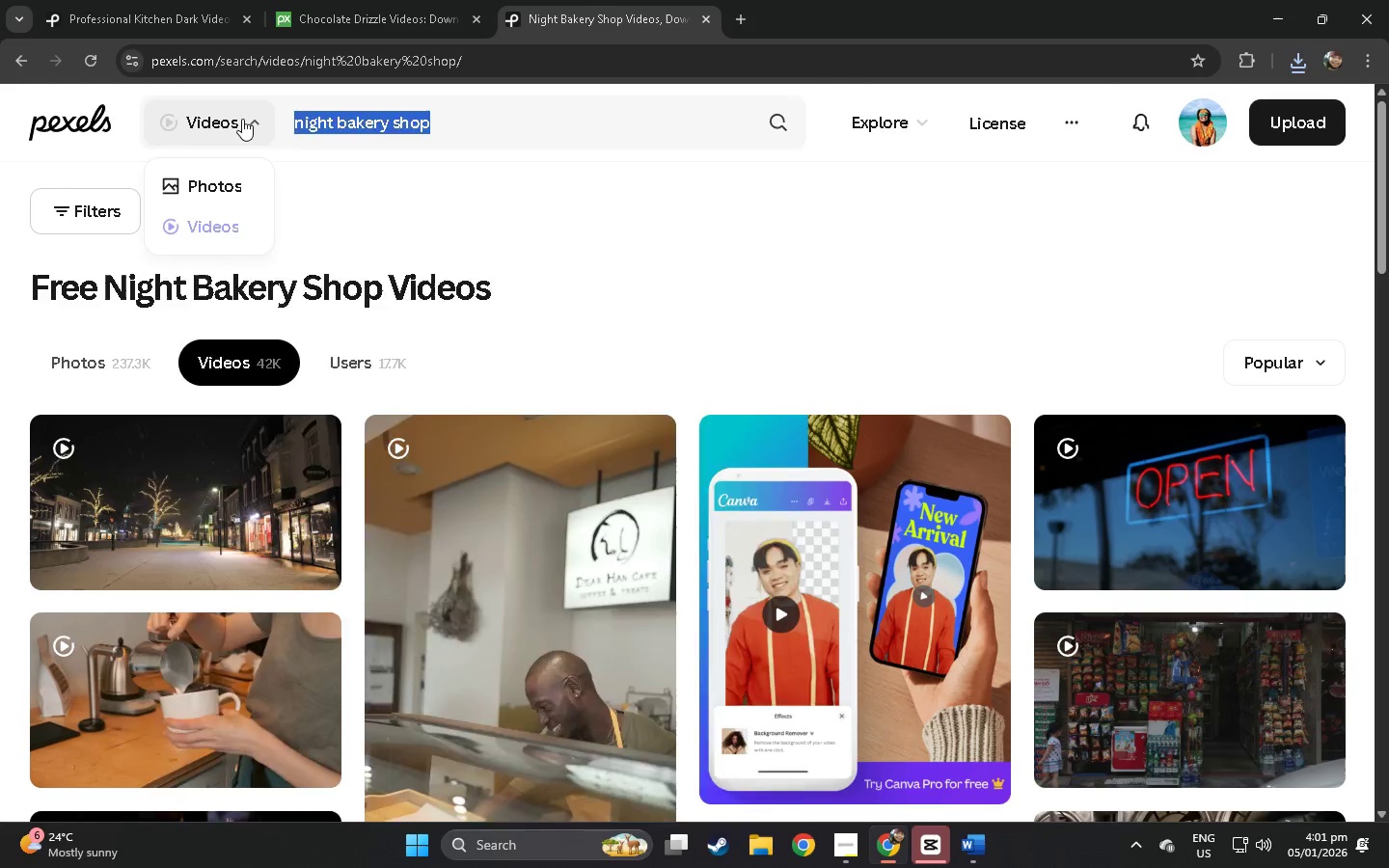 
type(na)
key(Backspace)
key(Backspace)
type(bakery shop at night)
 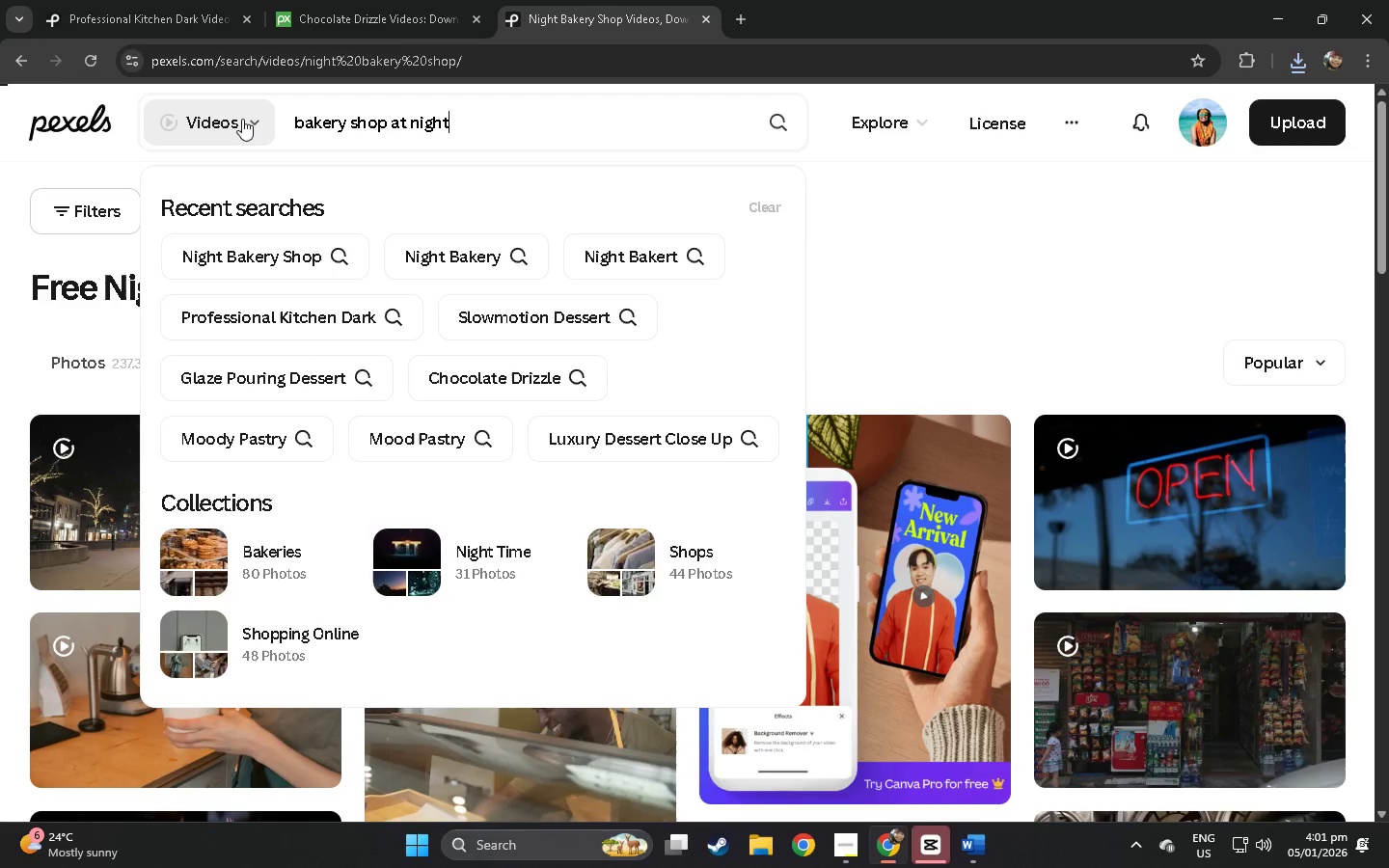 
key(Enter)
 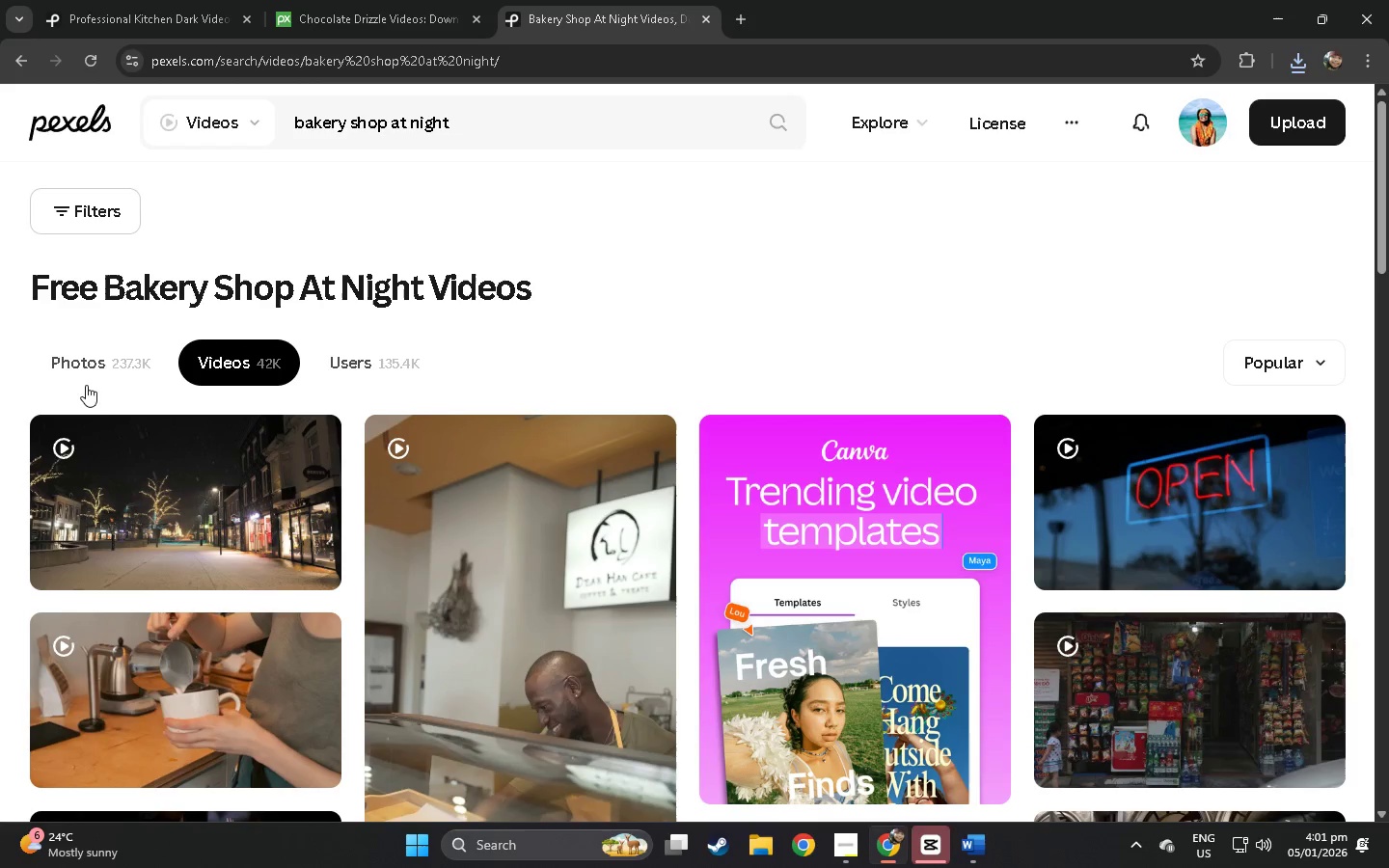 
scroll: coordinate [349, 384], scroll_direction: down, amount: 42.0
 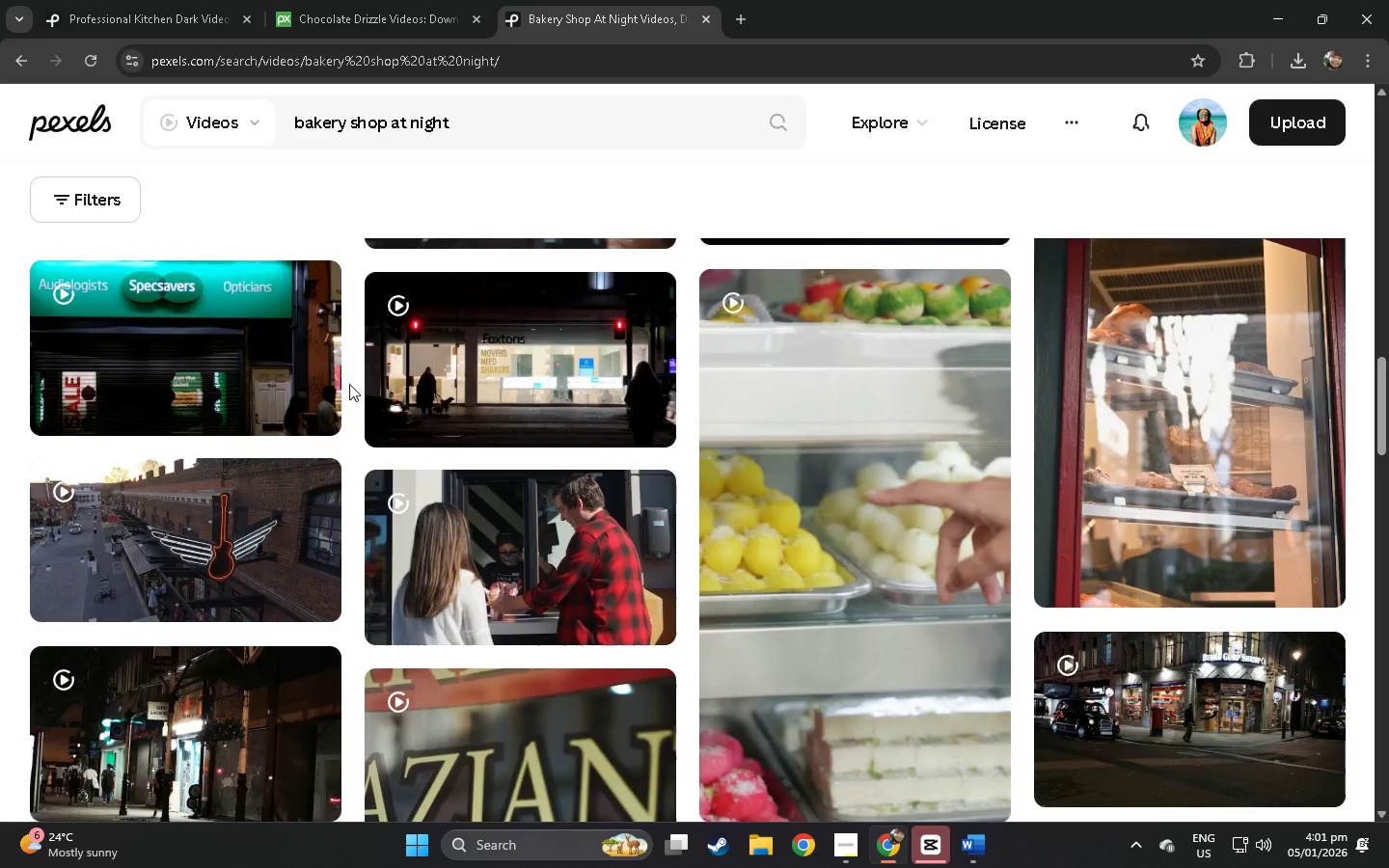 
scroll: coordinate [349, 384], scroll_direction: down, amount: 6.0
 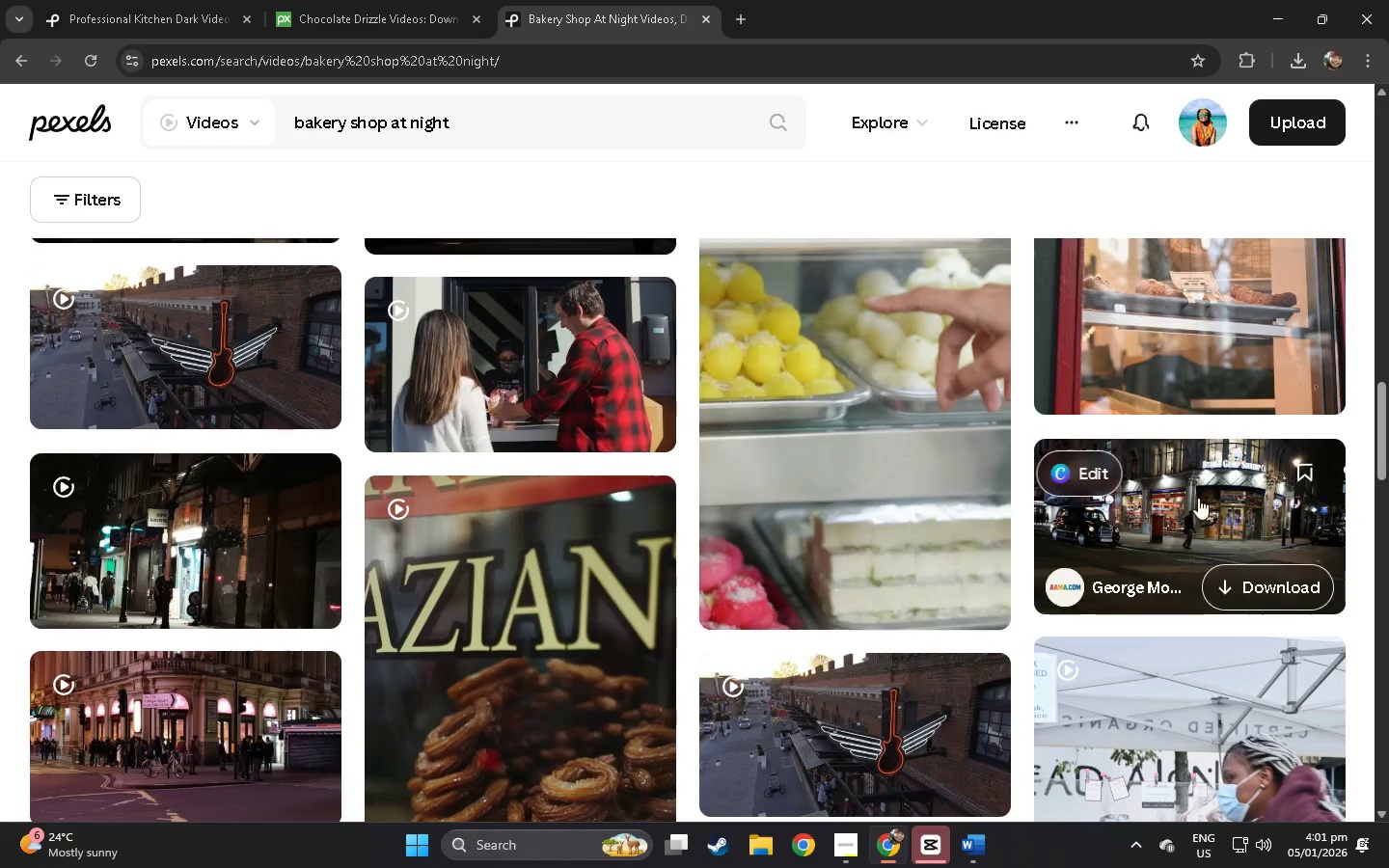 
left_click([1202, 509])
 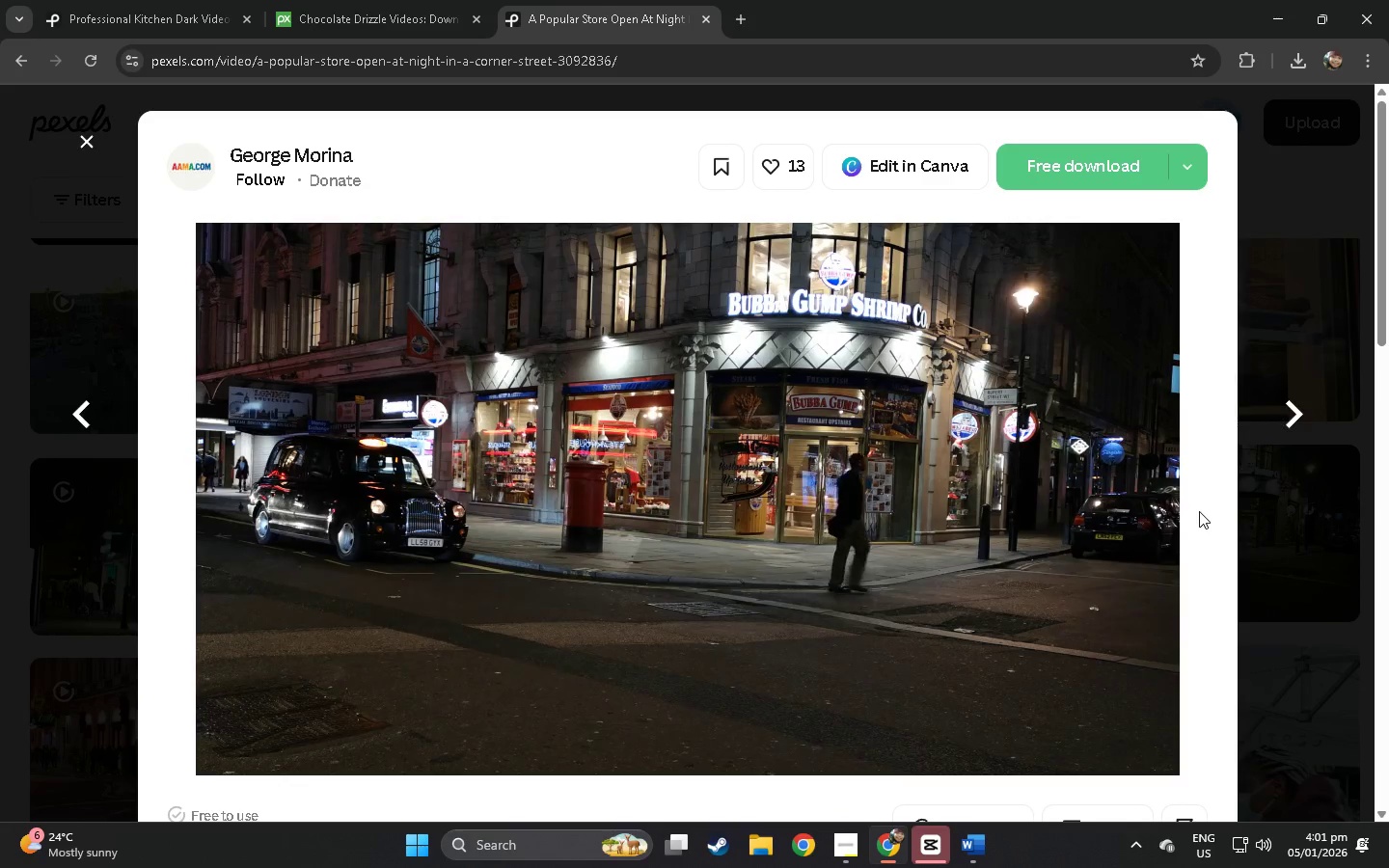 
wait(7.61)
 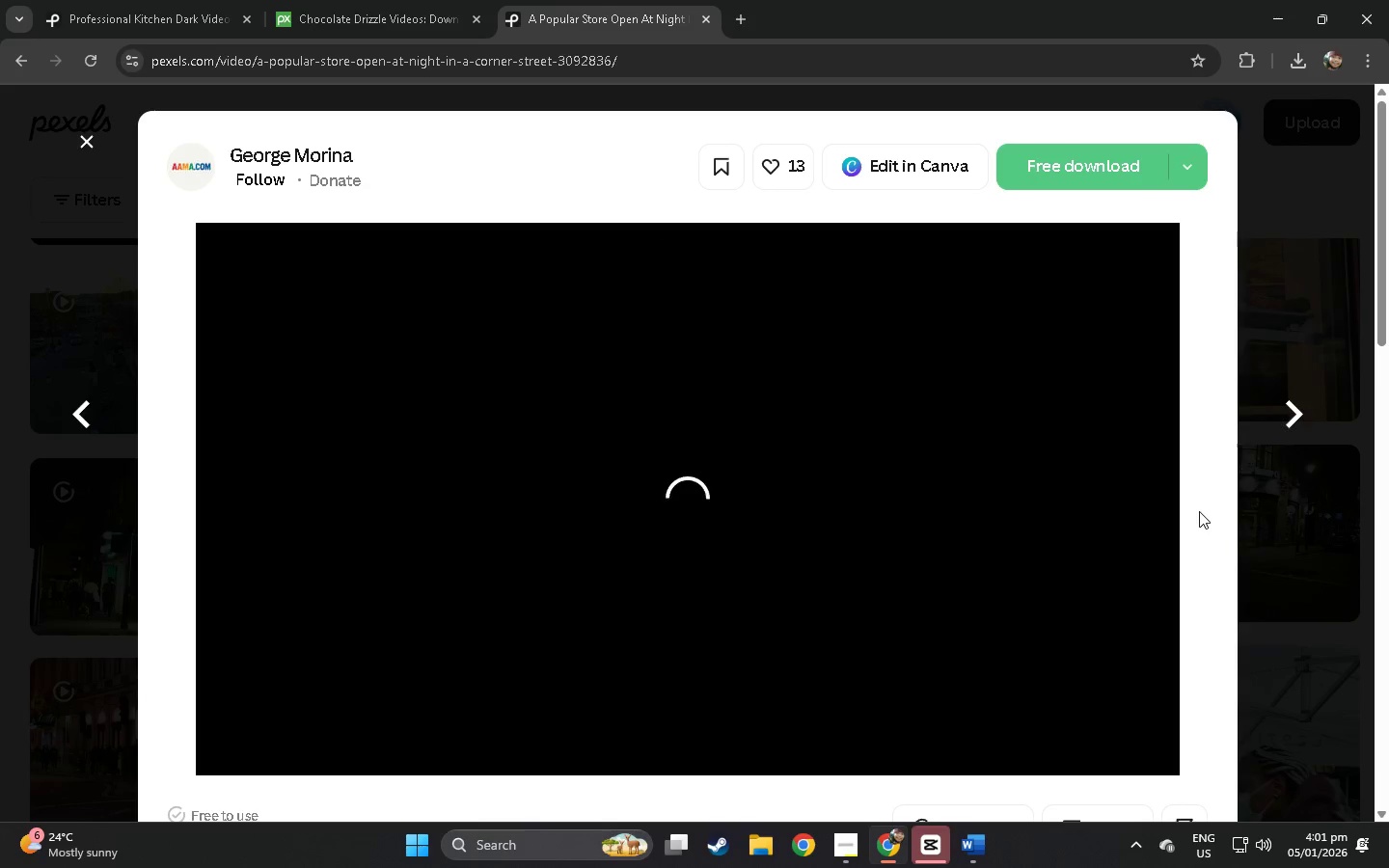 
left_click([0, 519])
 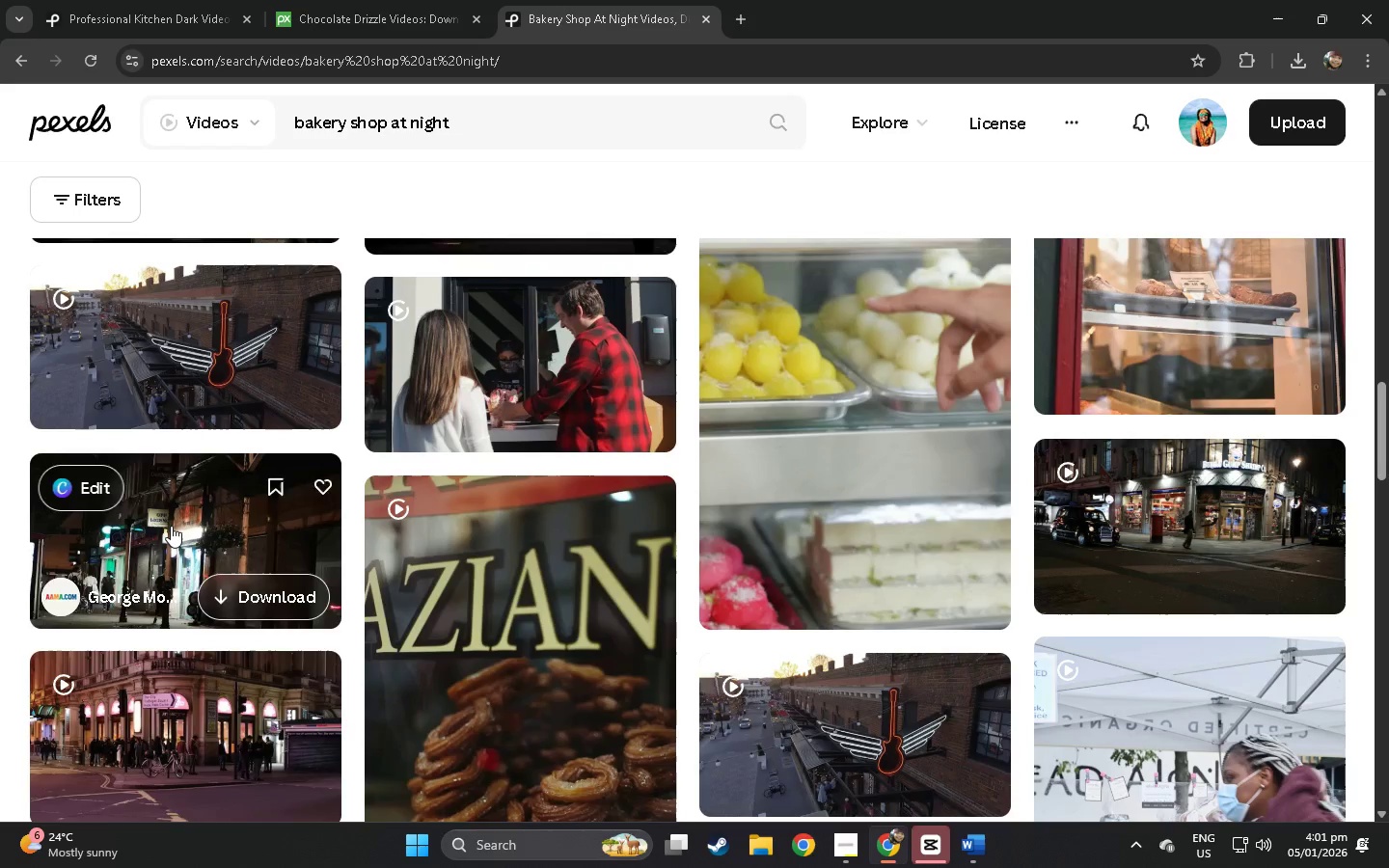 
scroll: coordinate [171, 526], scroll_direction: down, amount: 16.0
 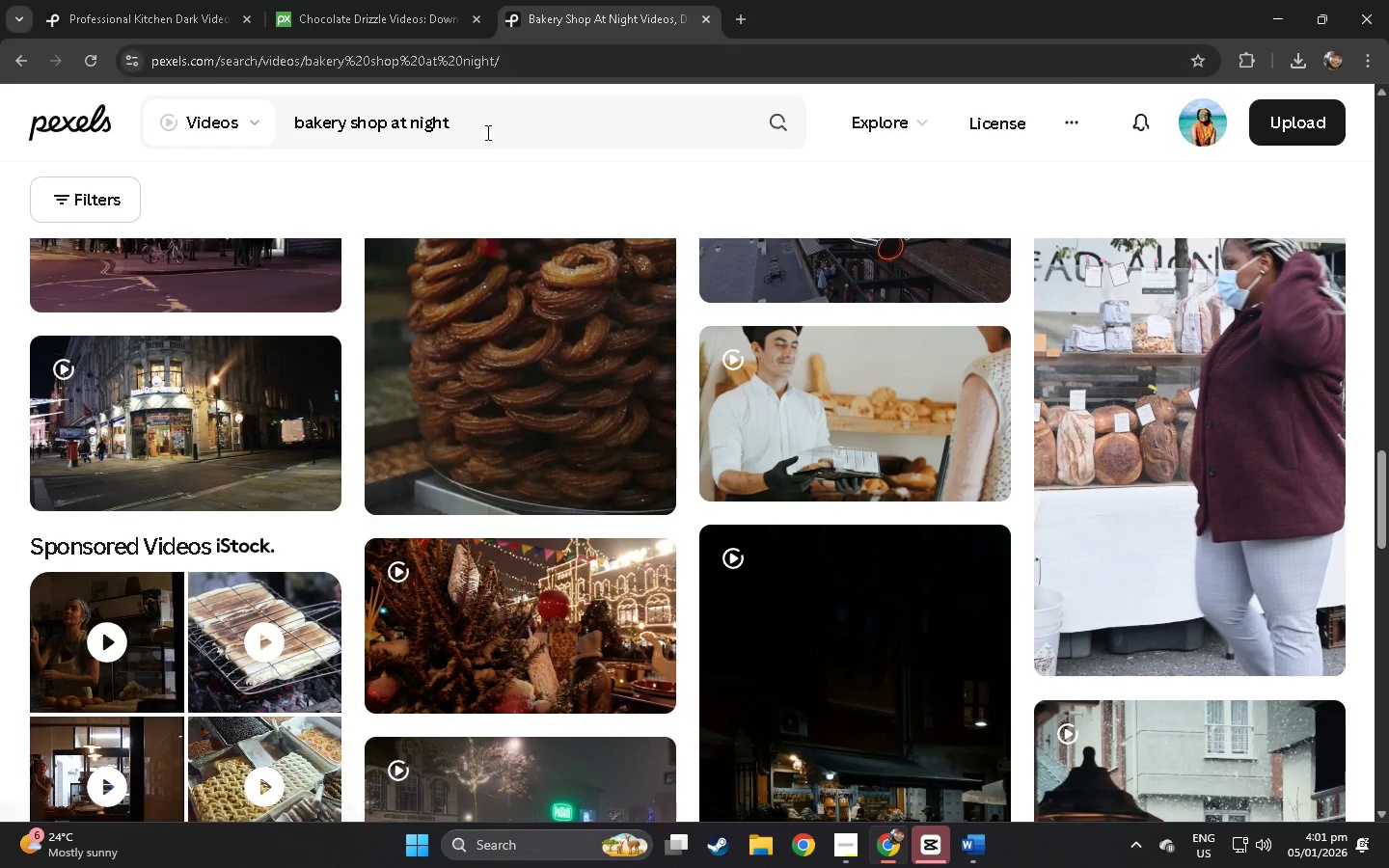 
left_click_drag(start_coordinate=[486, 132], to_coordinate=[165, 122])
 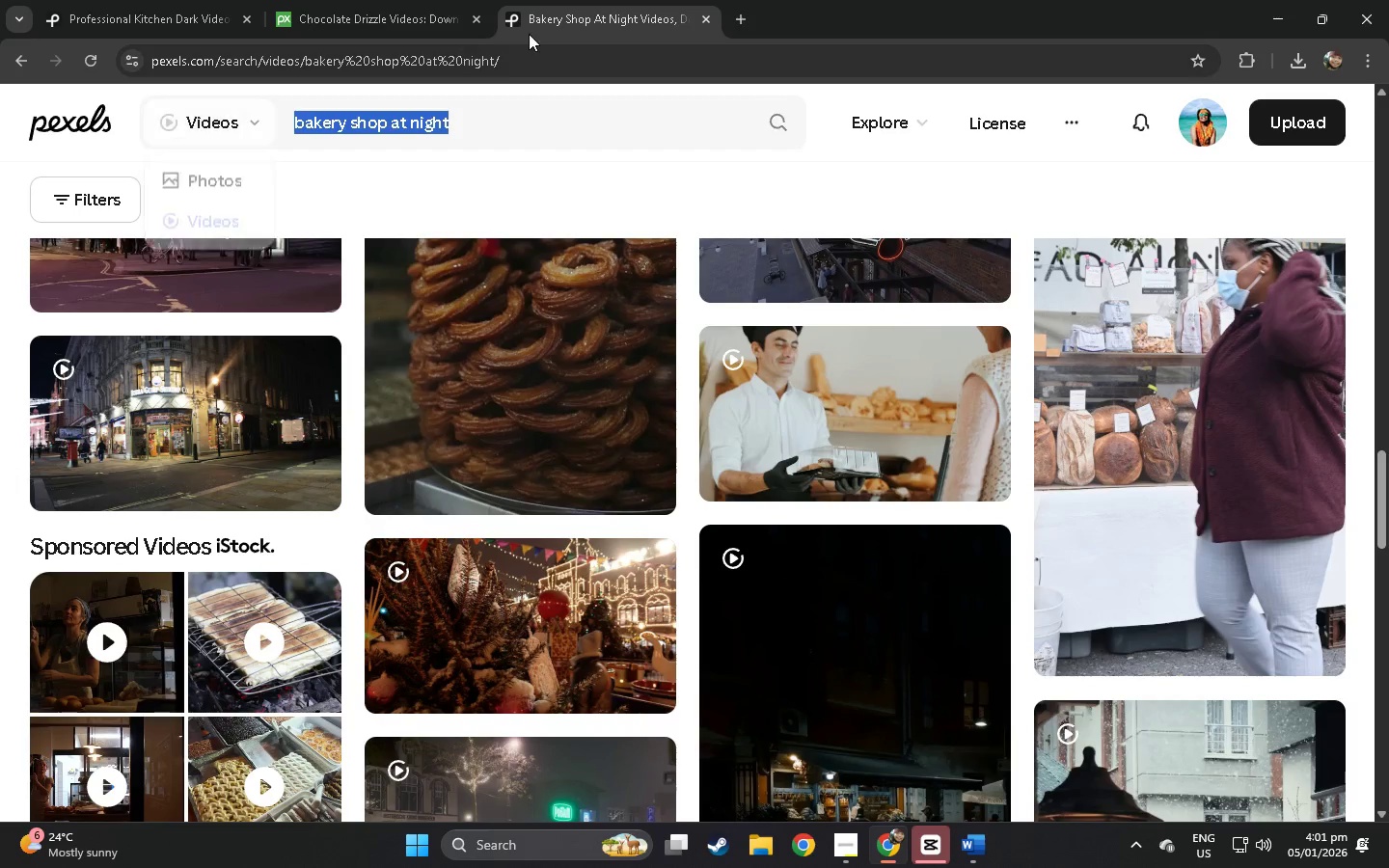 
key(Control+ControlLeft)
 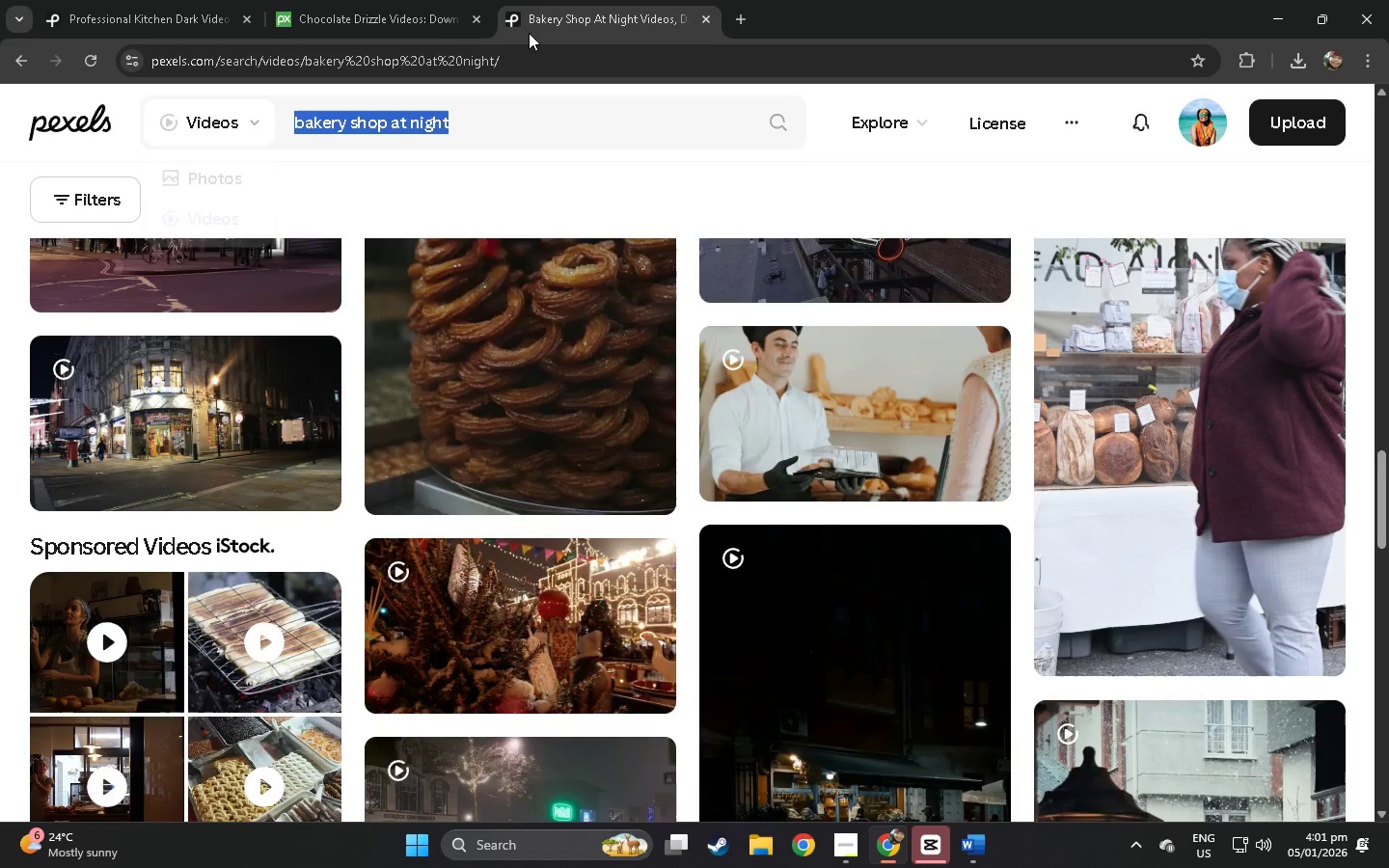 
key(Control+C)
 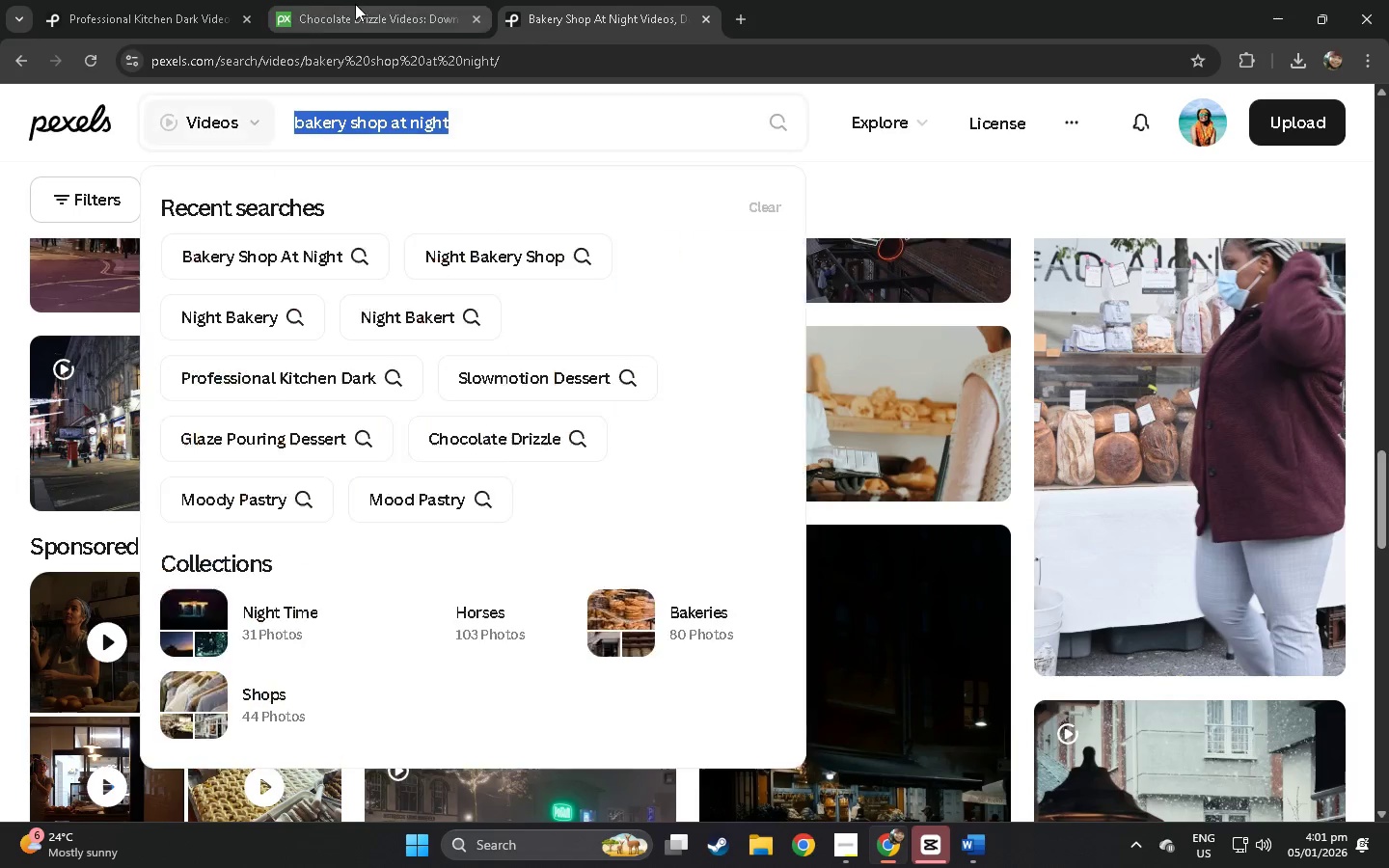 
left_click([352, 4])
 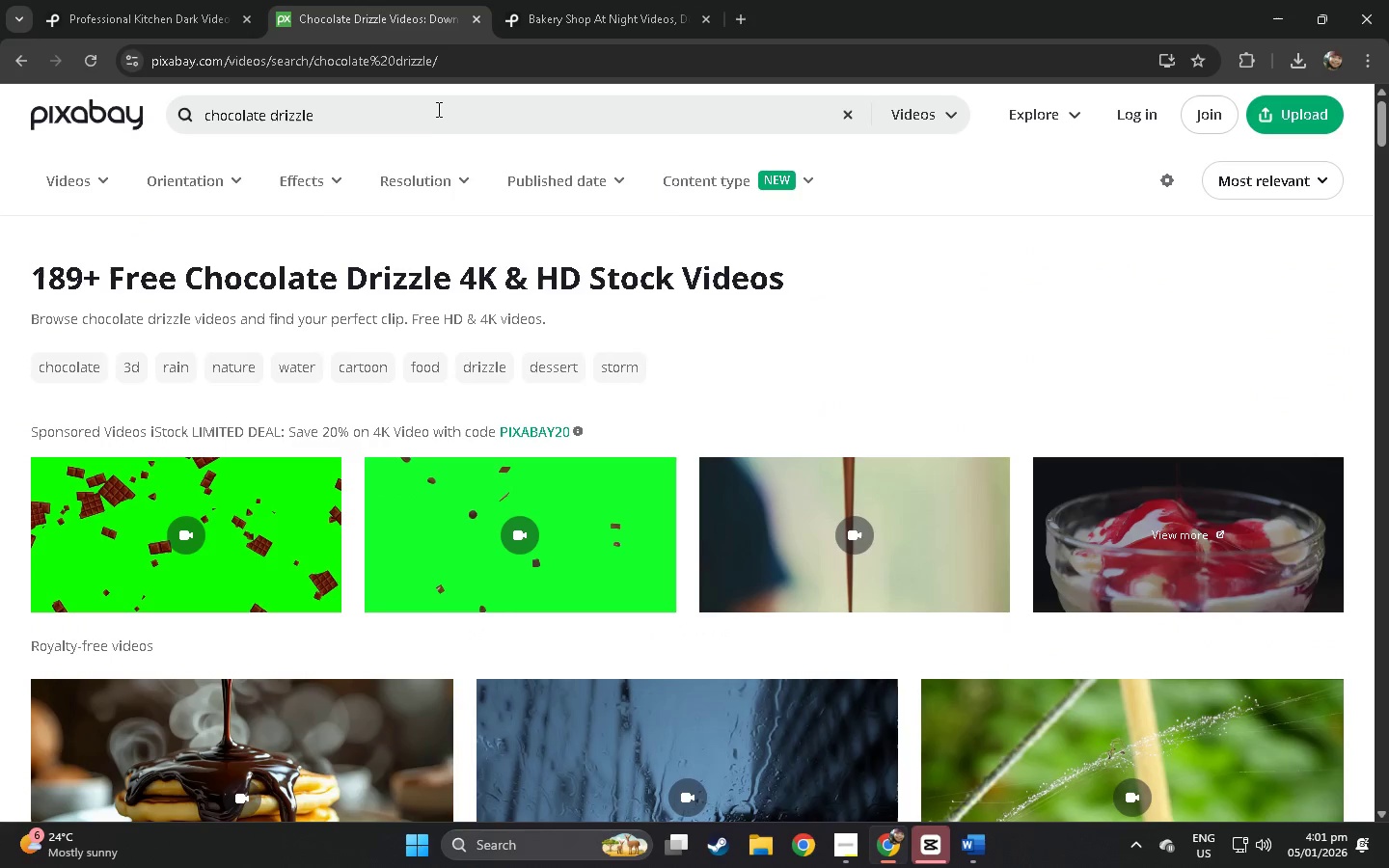 
left_click([437, 105])
 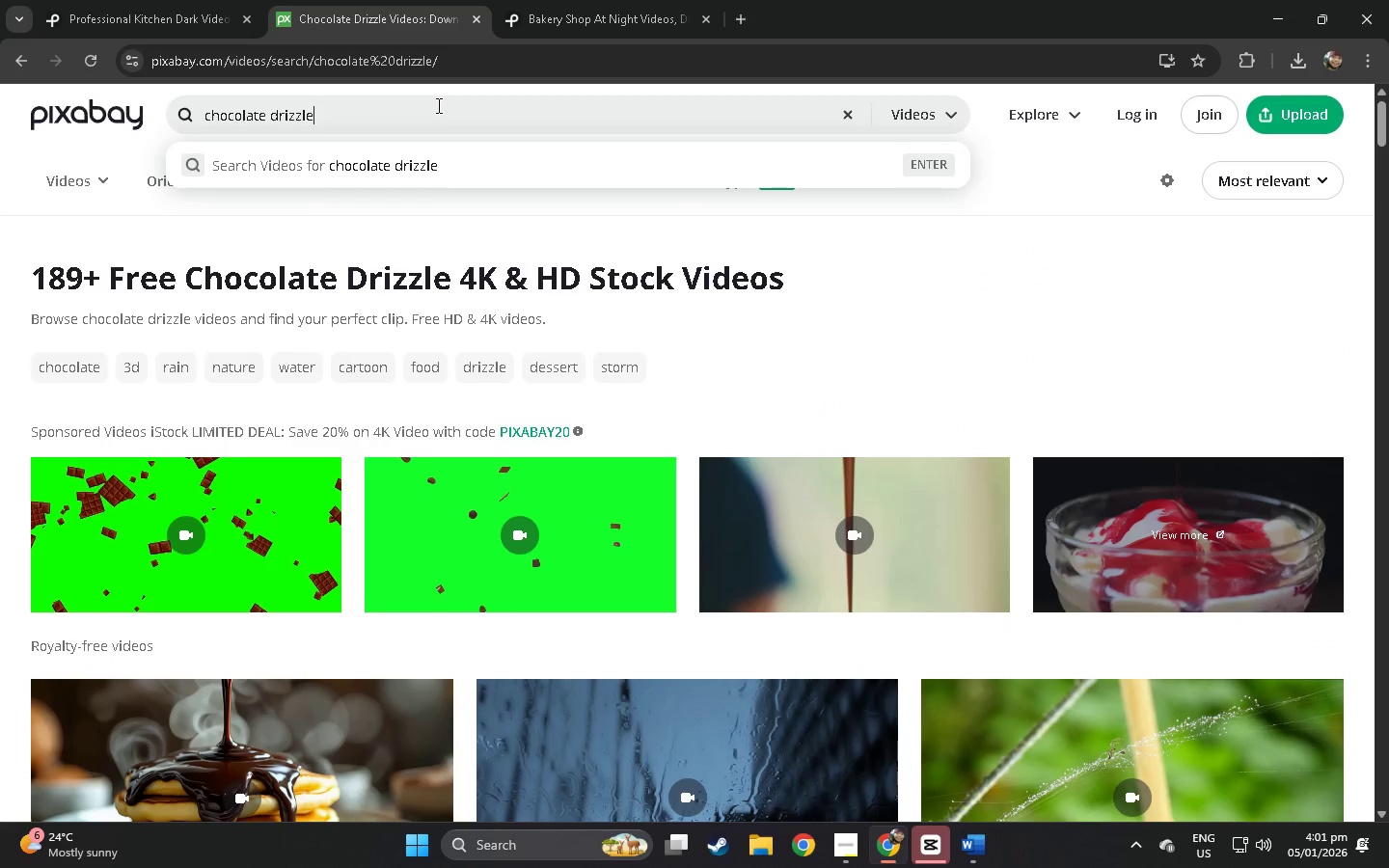 
key(Control+A)
 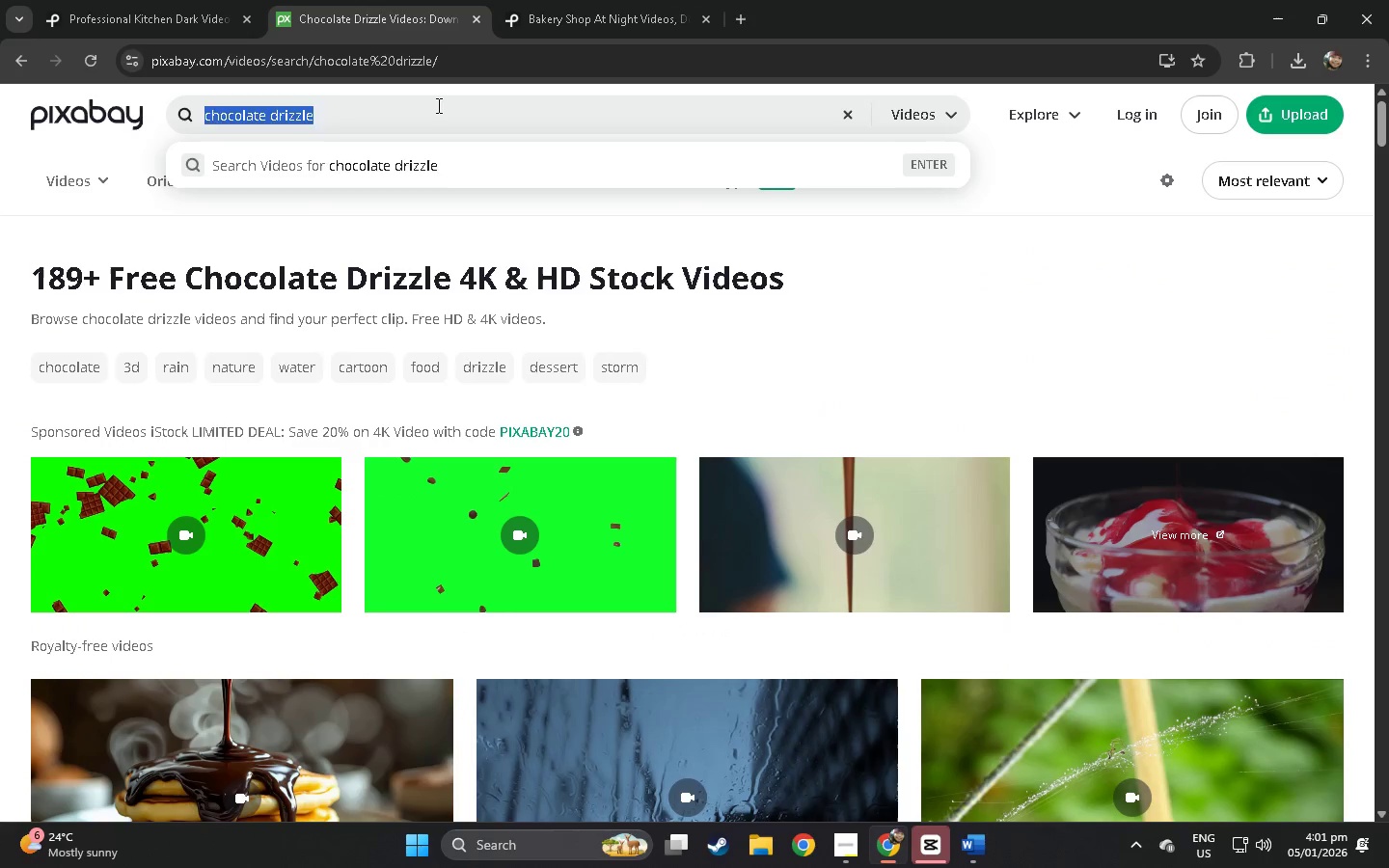 
key(Control+V)
 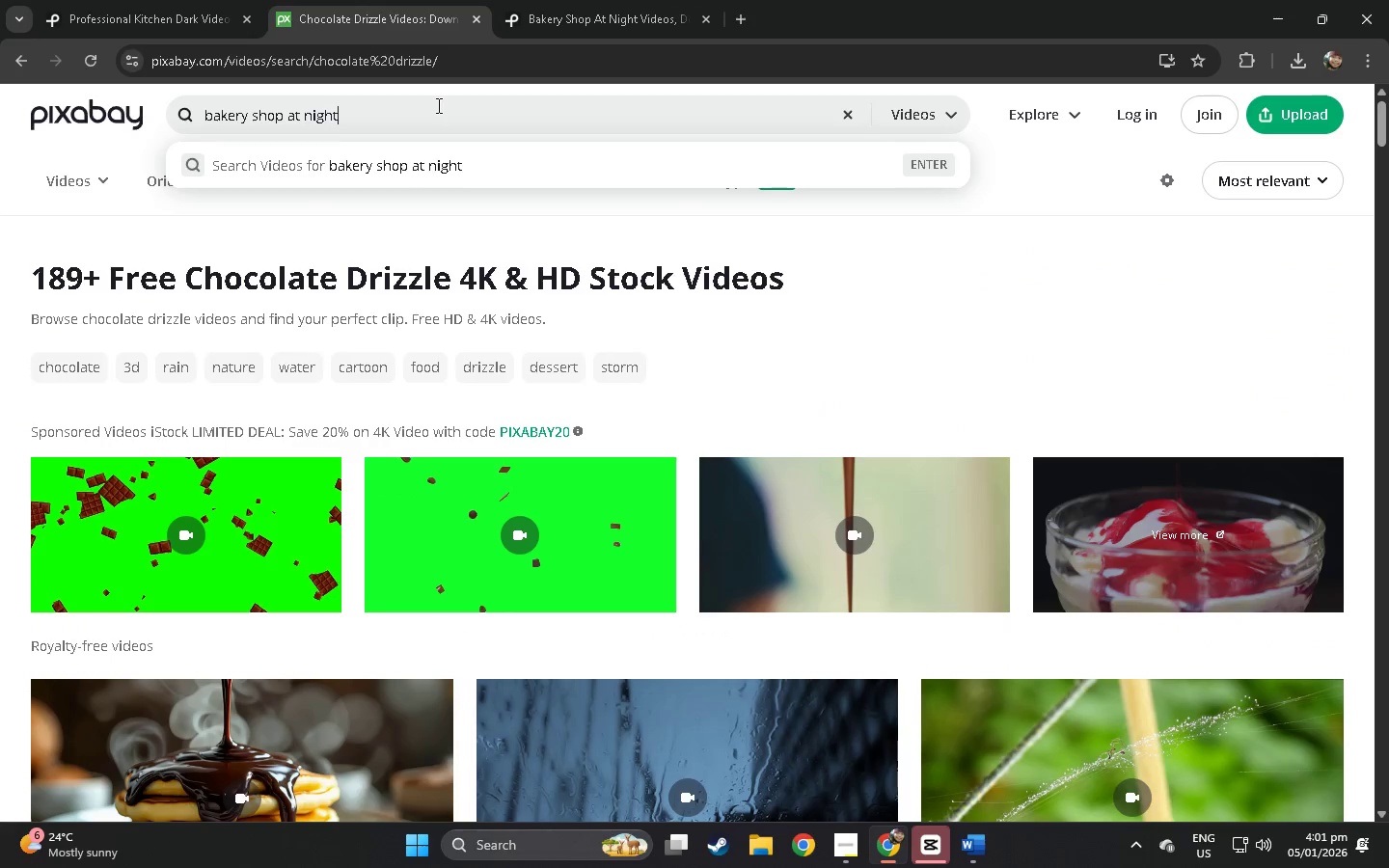 
key(NumpadEnter)
 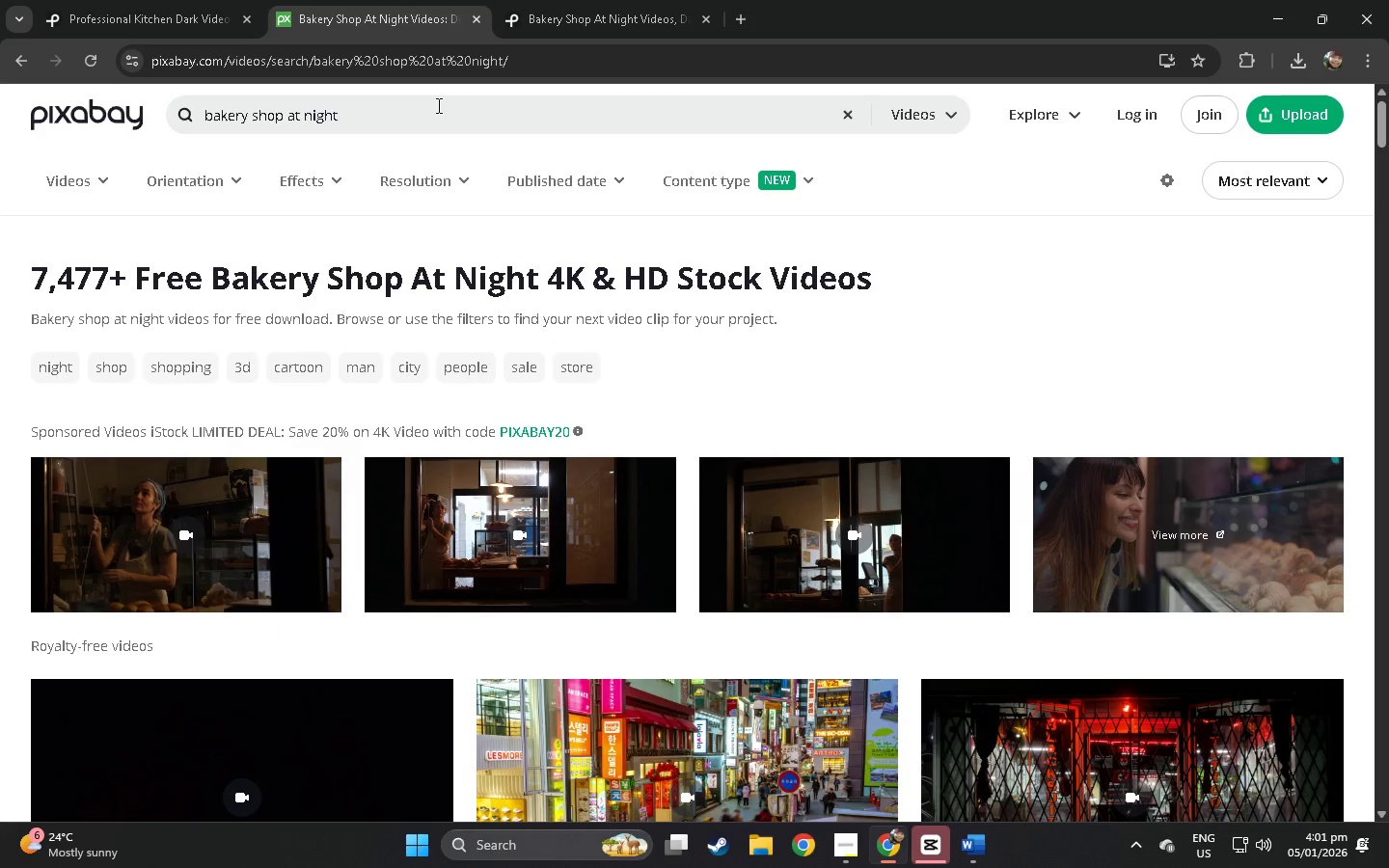 
scroll: coordinate [444, 250], scroll_direction: down, amount: 33.0
 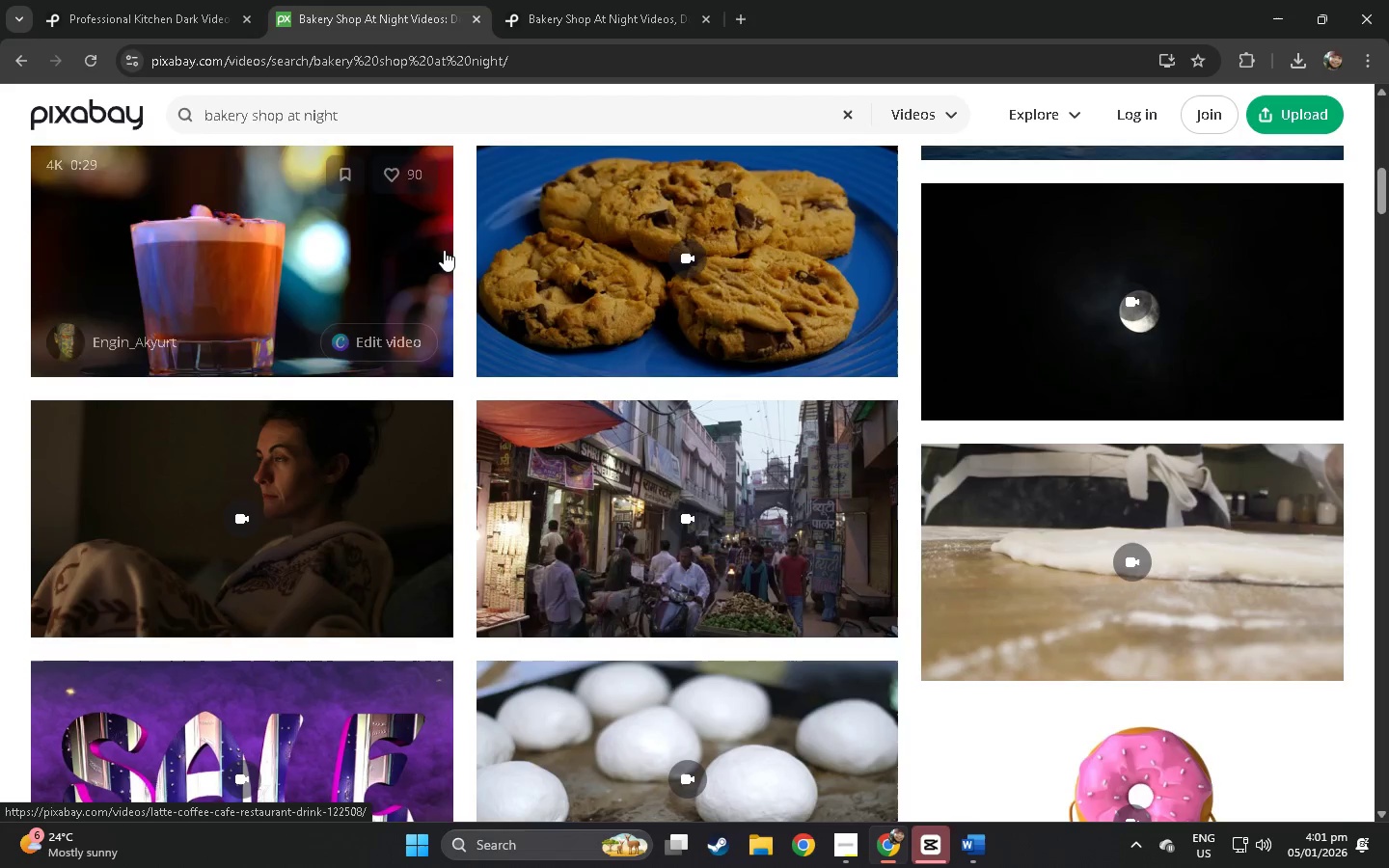 
left_click([225, 476])
 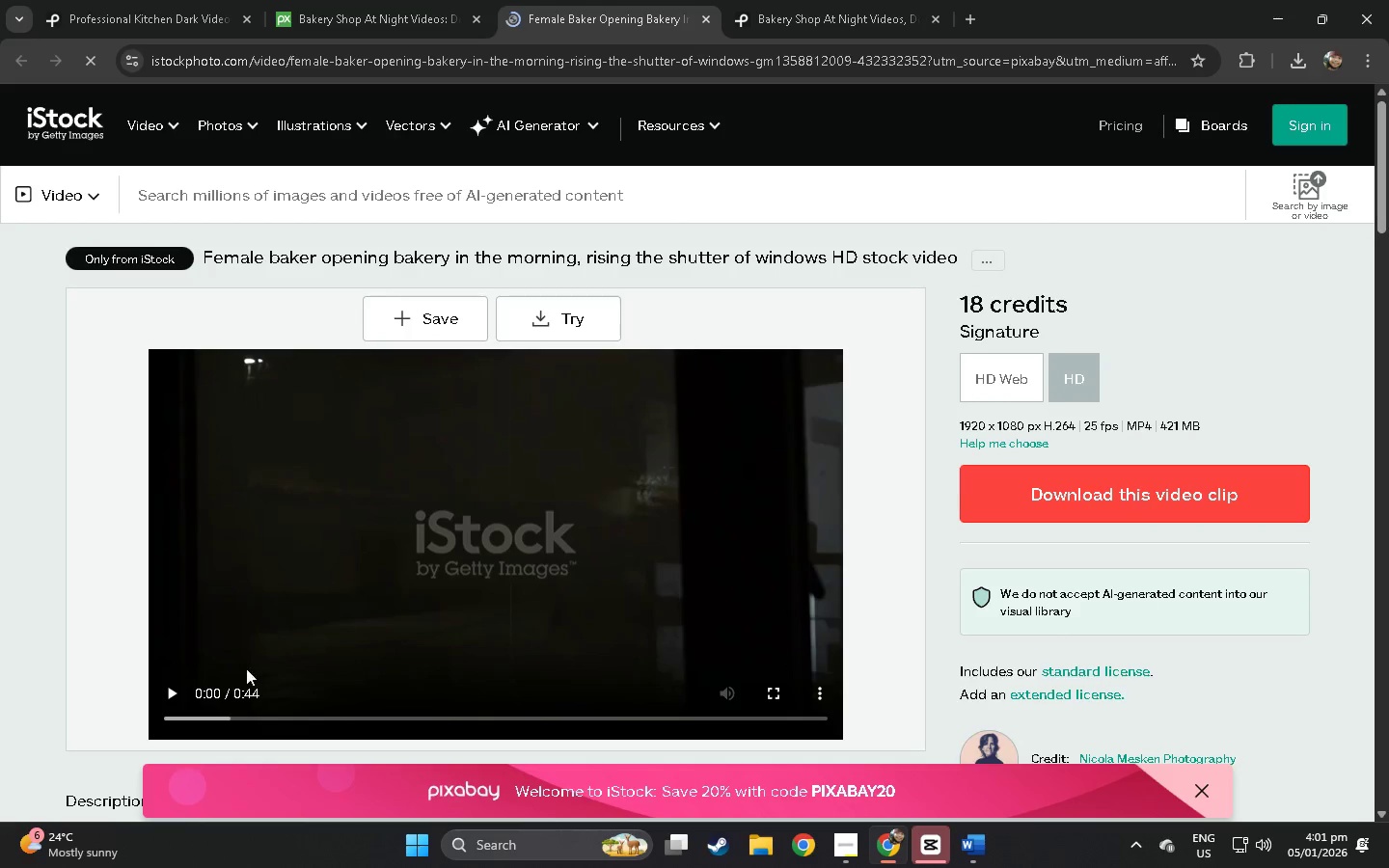 
scroll: coordinate [448, 236], scroll_direction: up, amount: 31.0
 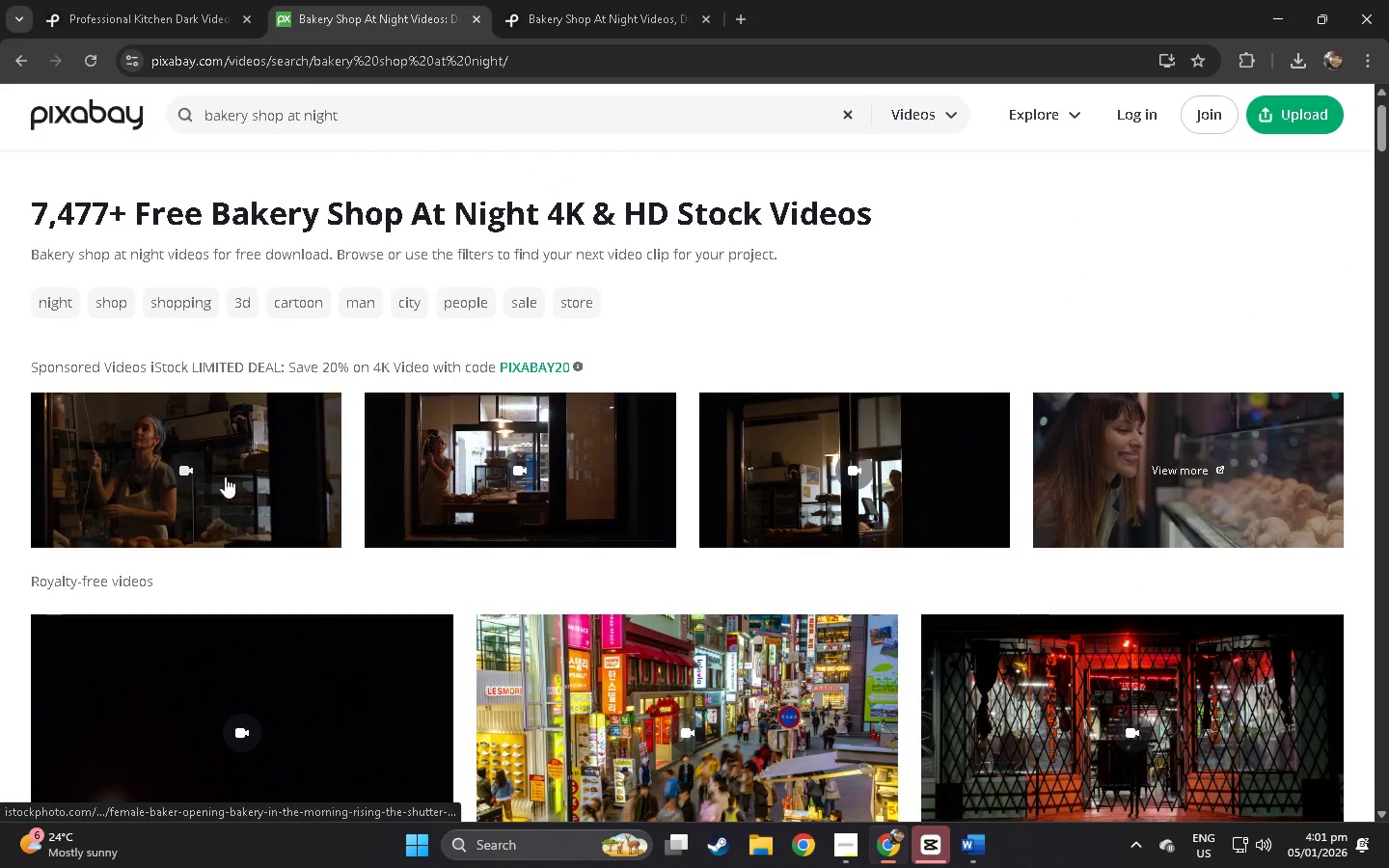 
left_click([228, 715])
 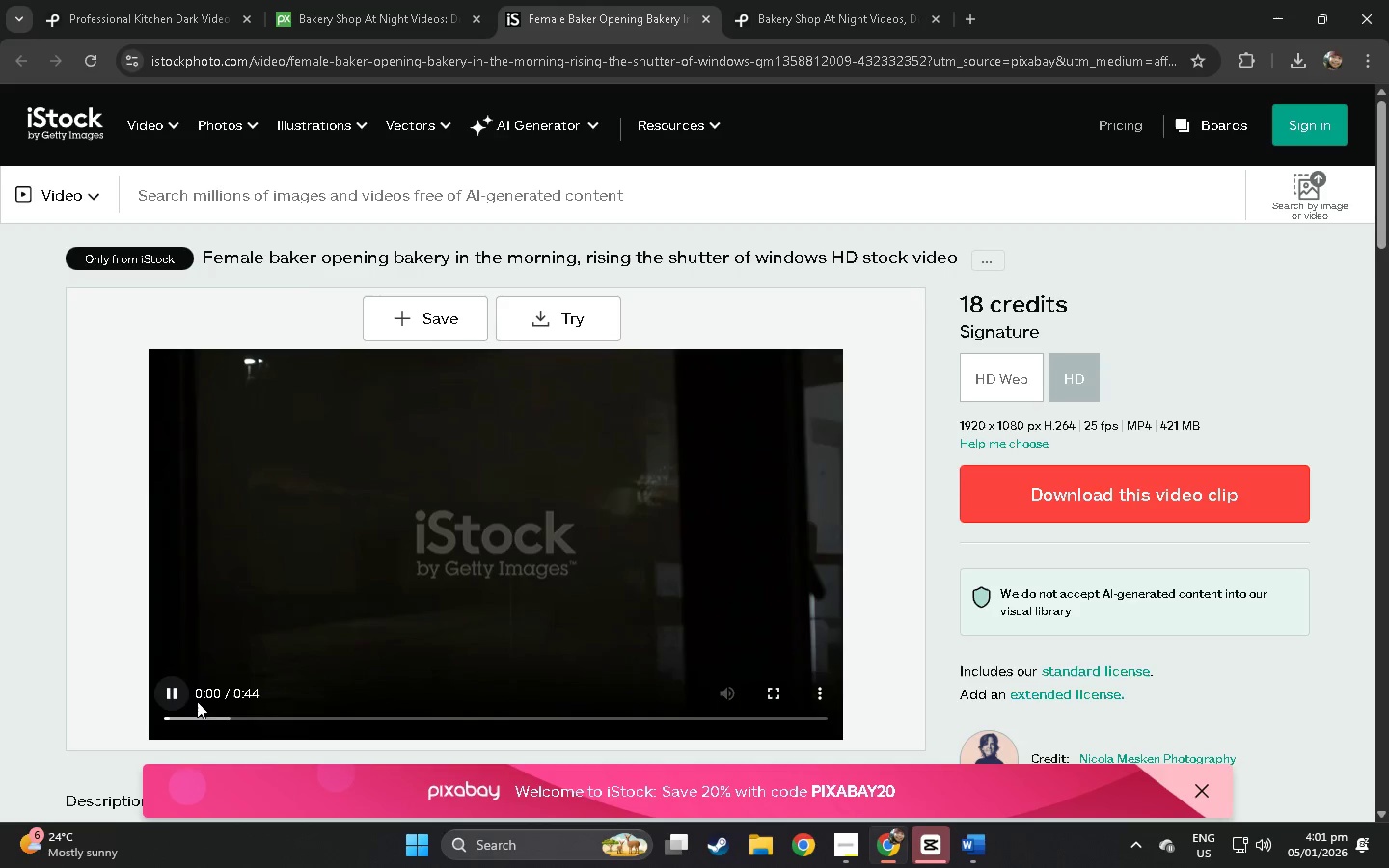 
left_click([211, 715])
 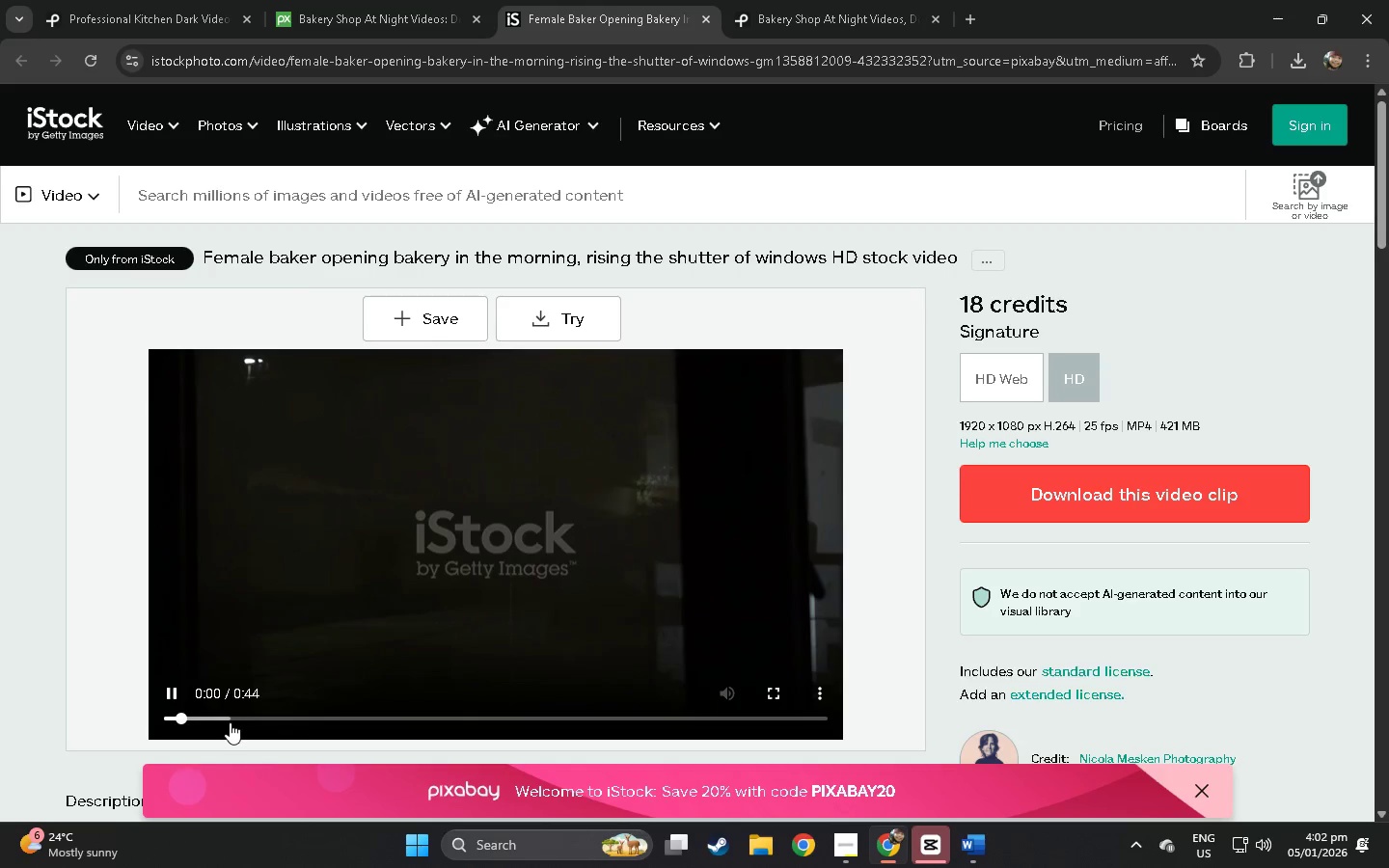 
left_click([230, 722])
 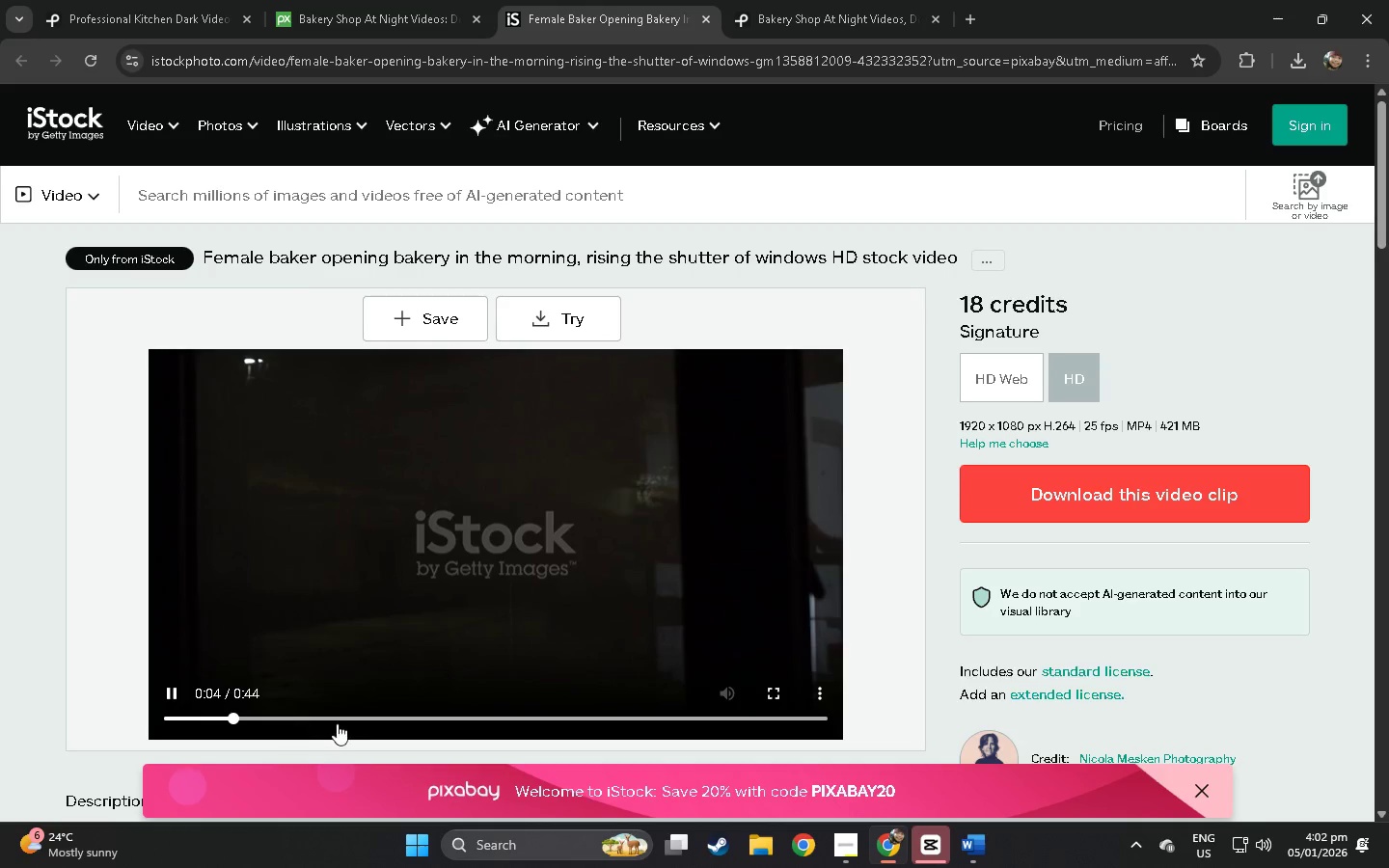 
left_click([356, 723])
 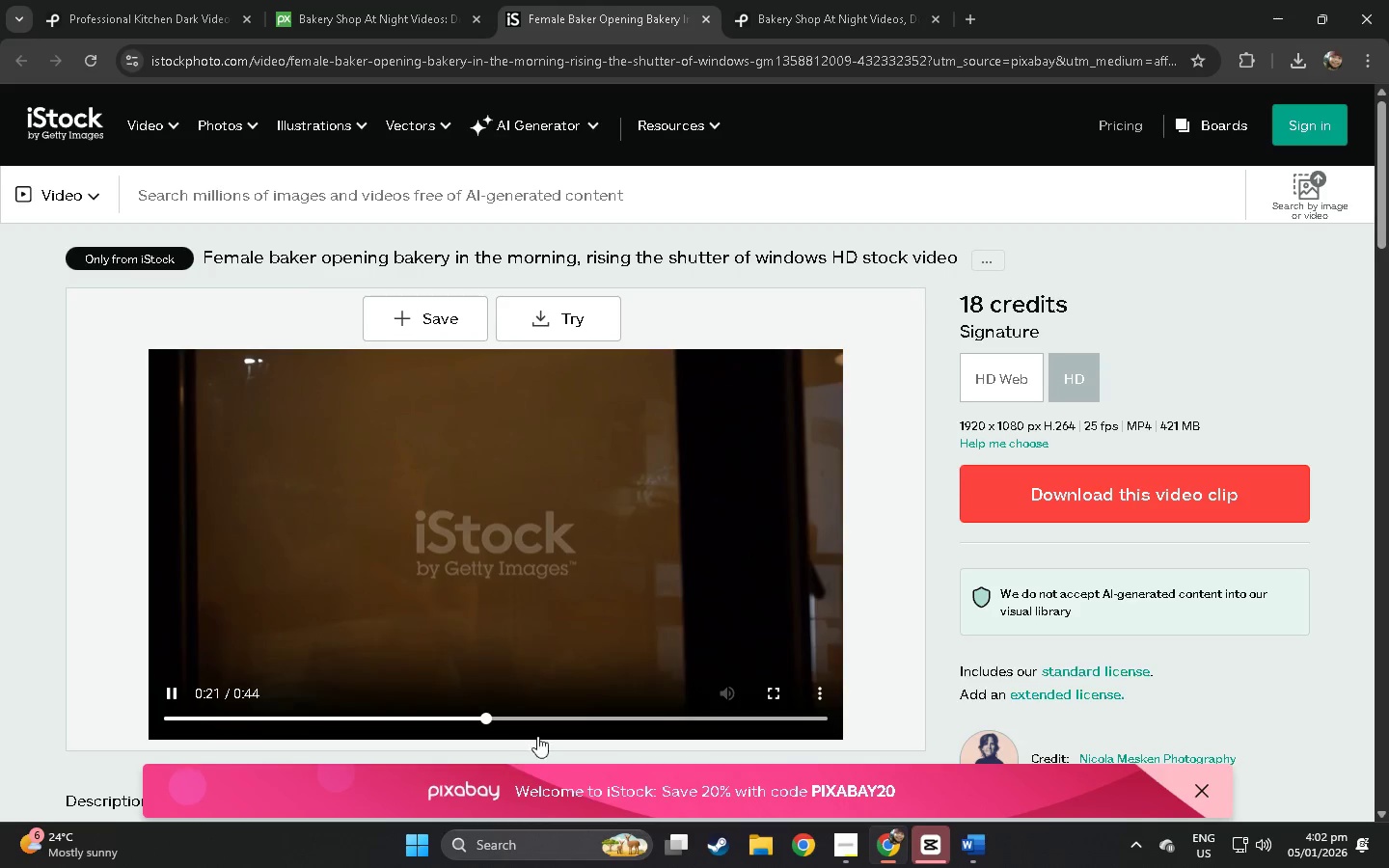 
left_click([636, 736])
 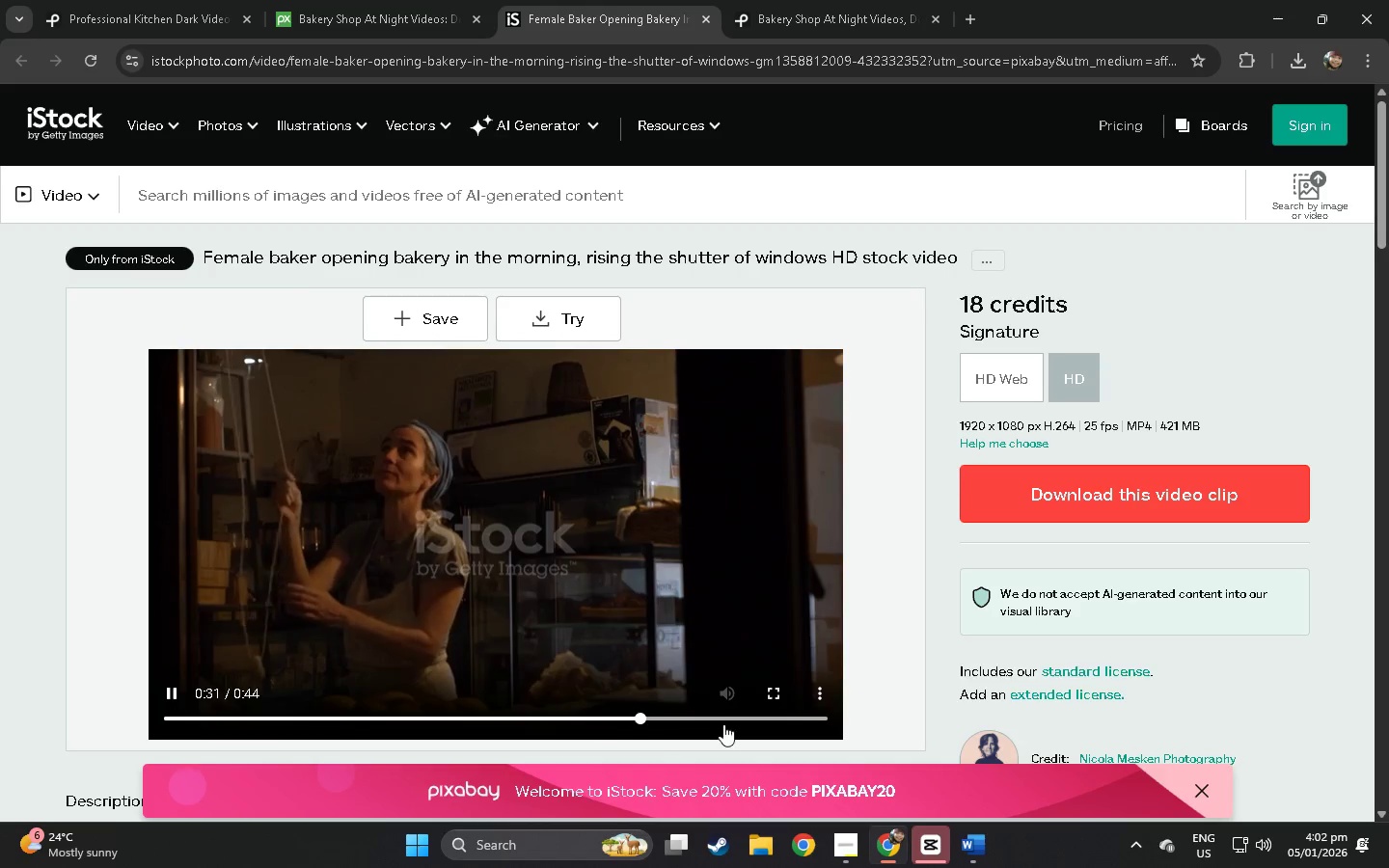 
left_click([724, 724])
 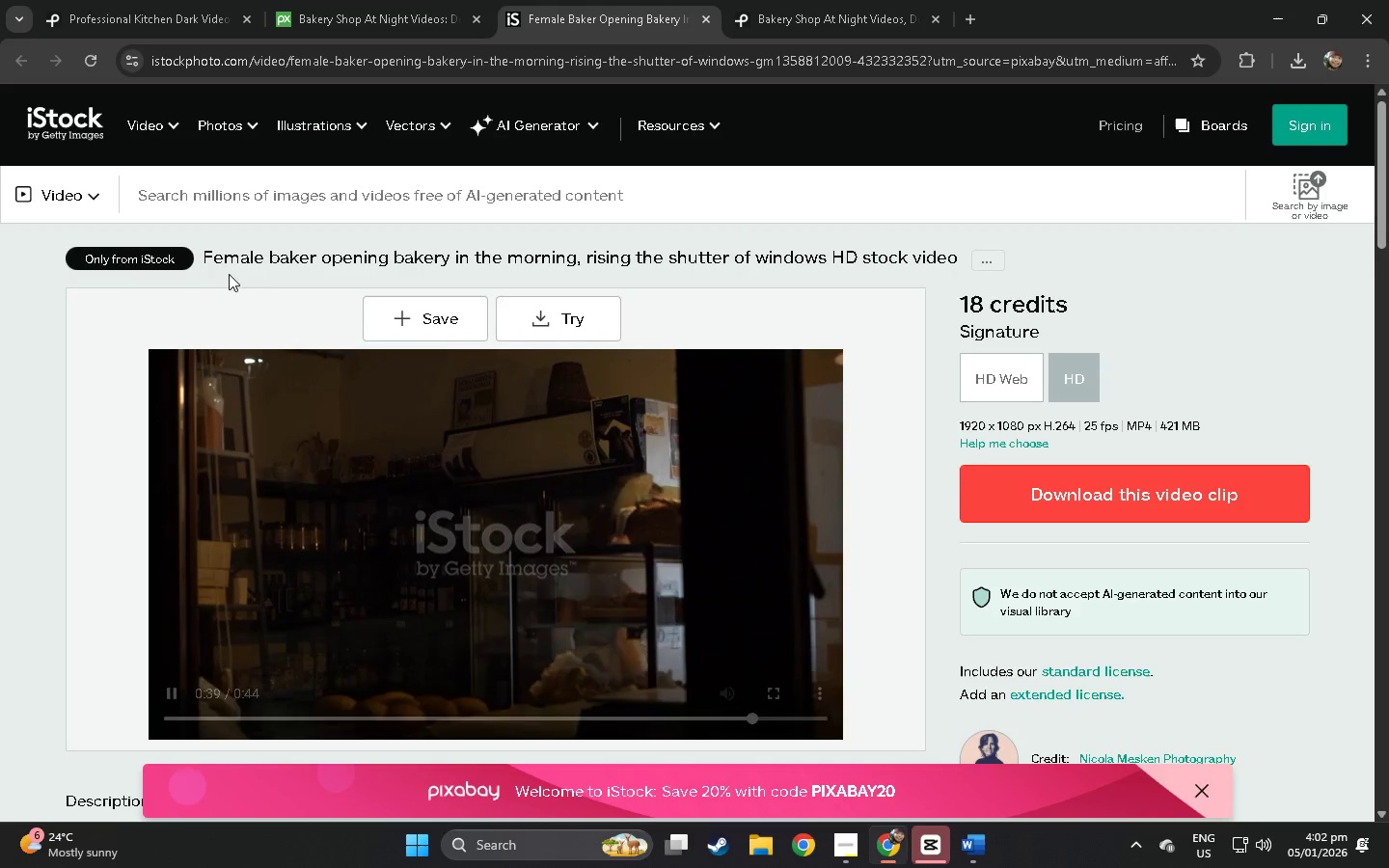 
left_click_drag(start_coordinate=[204, 257], to_coordinate=[576, 263])
 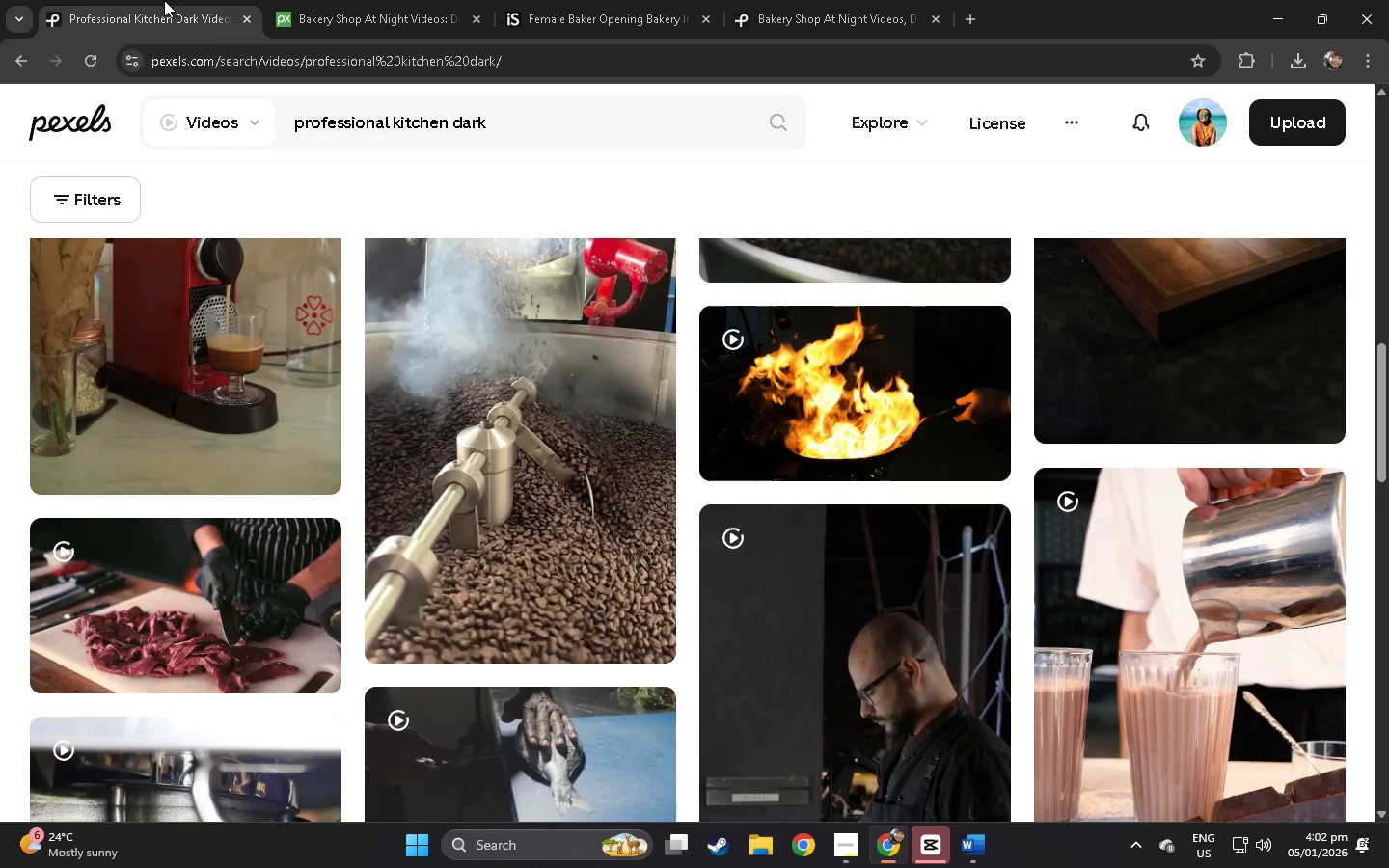 
key(Control+C)
 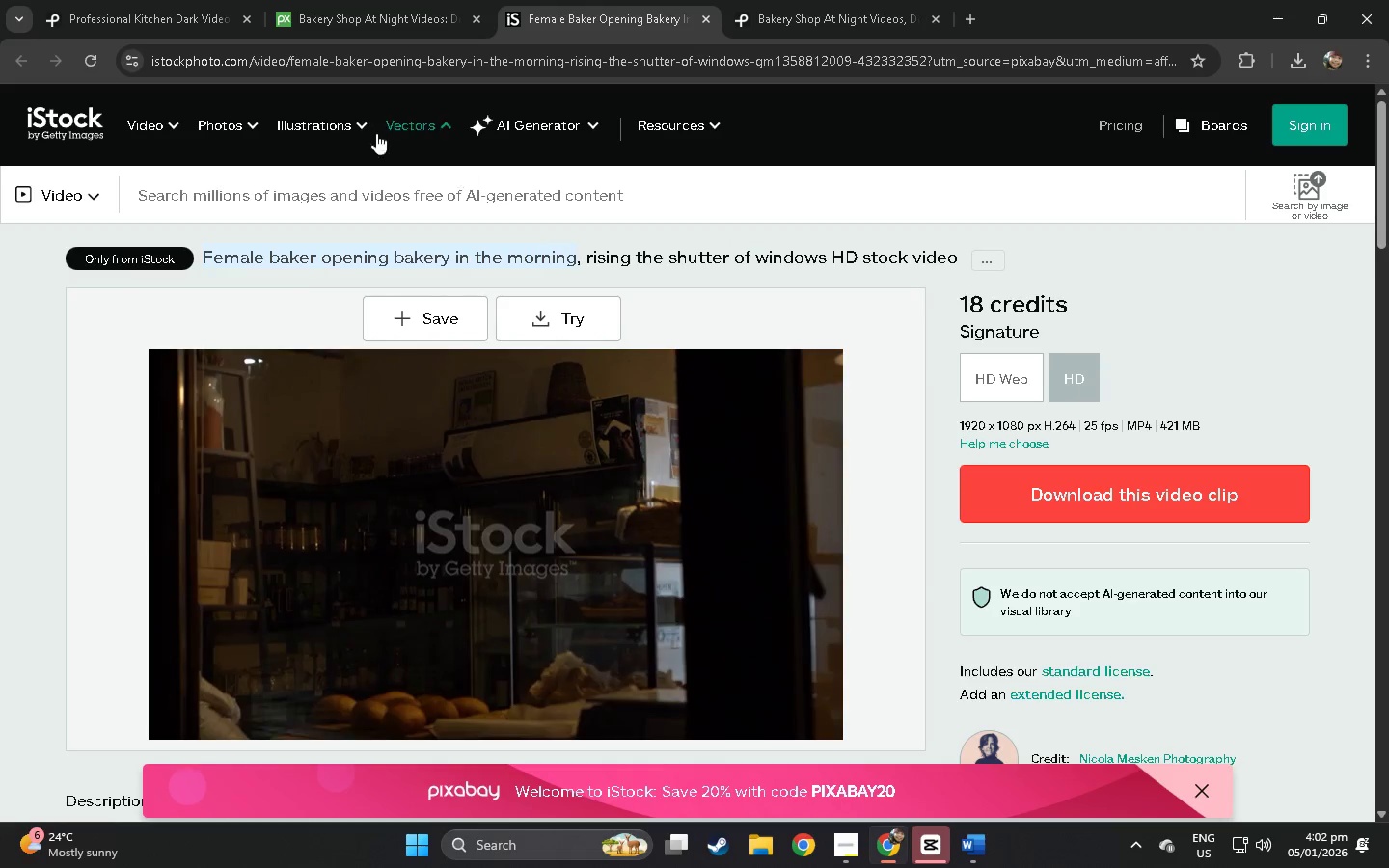 
key(Control+C)
 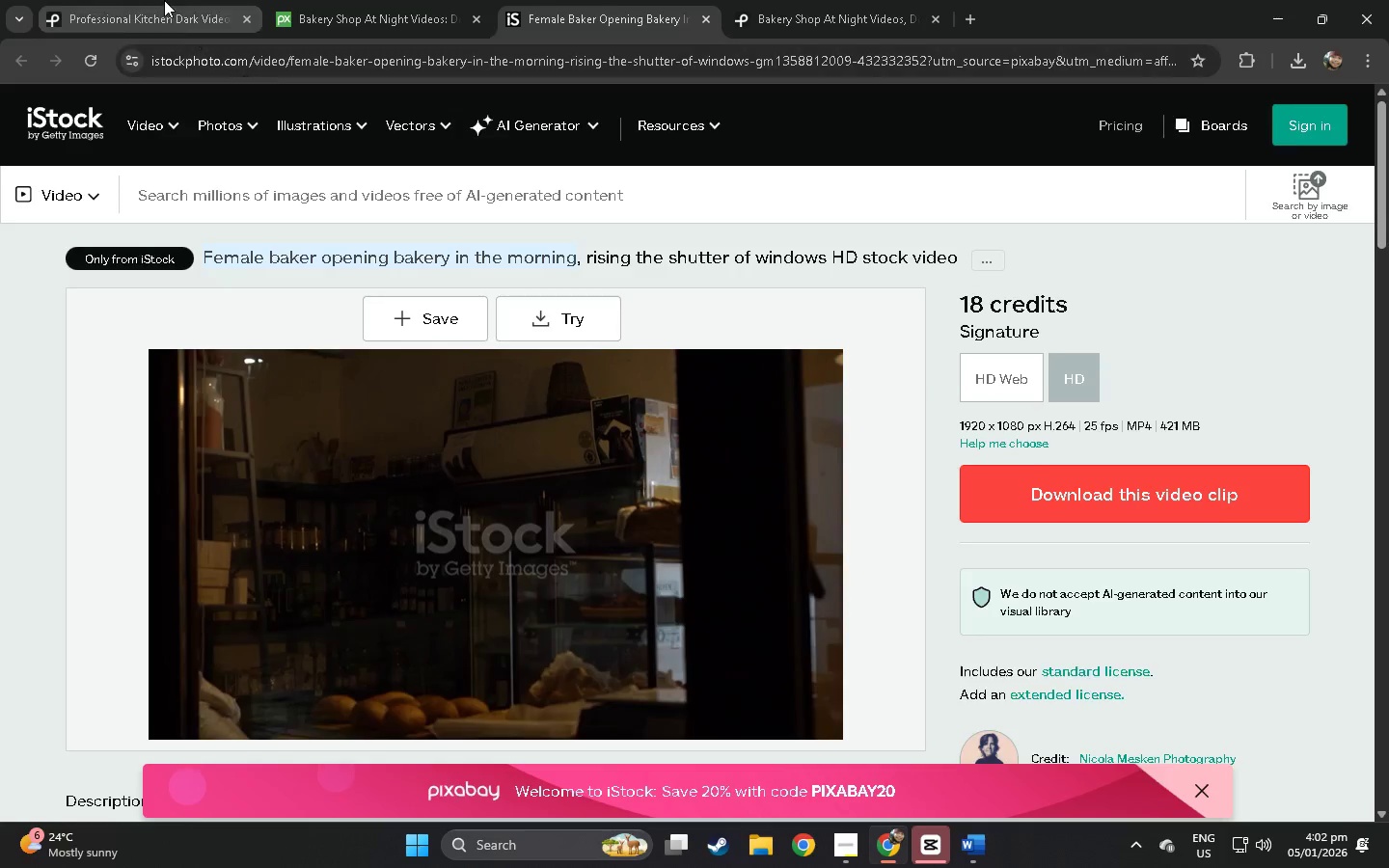 
left_click([164, 0])
 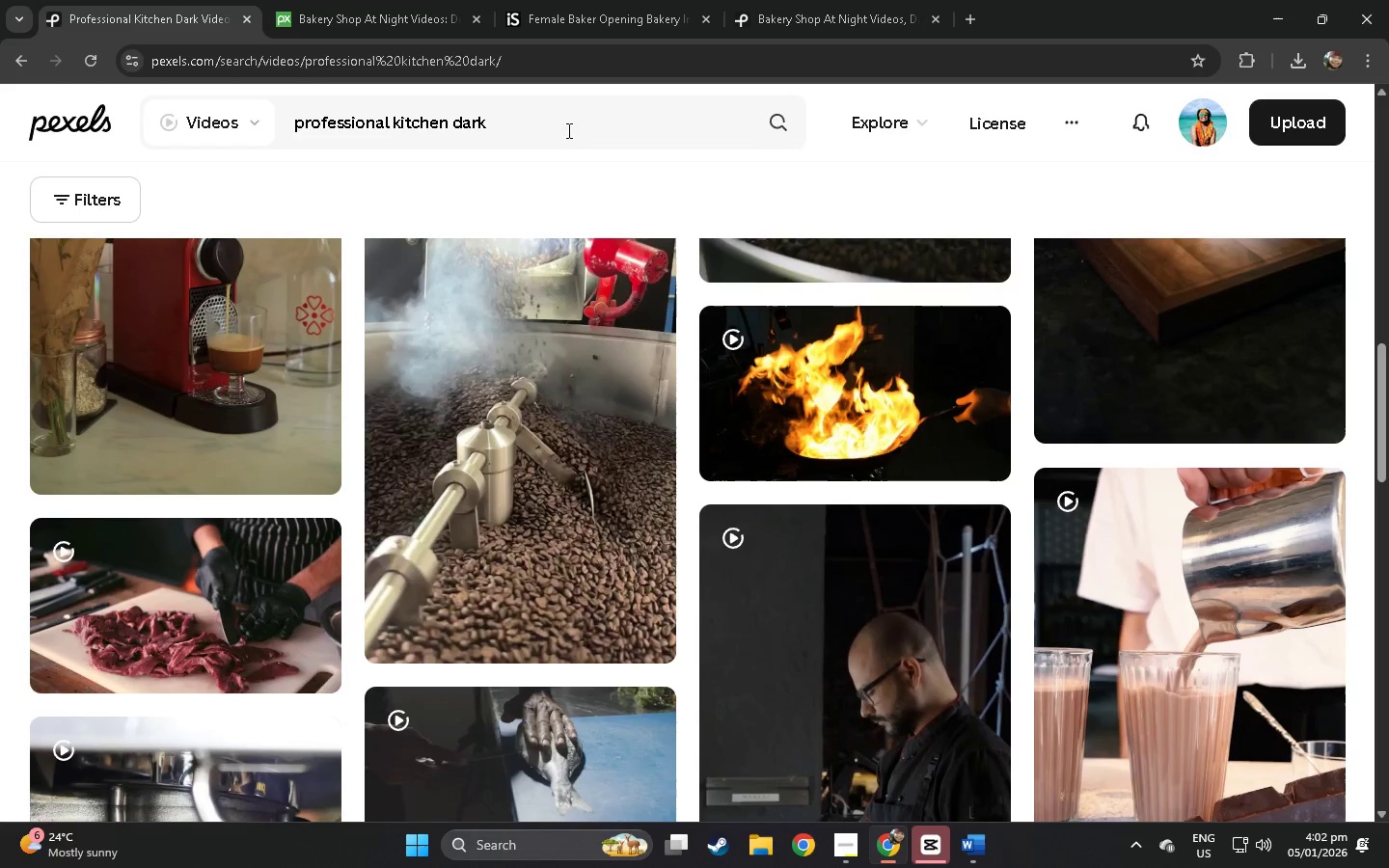 
left_click_drag(start_coordinate=[566, 129], to_coordinate=[555, 129])
 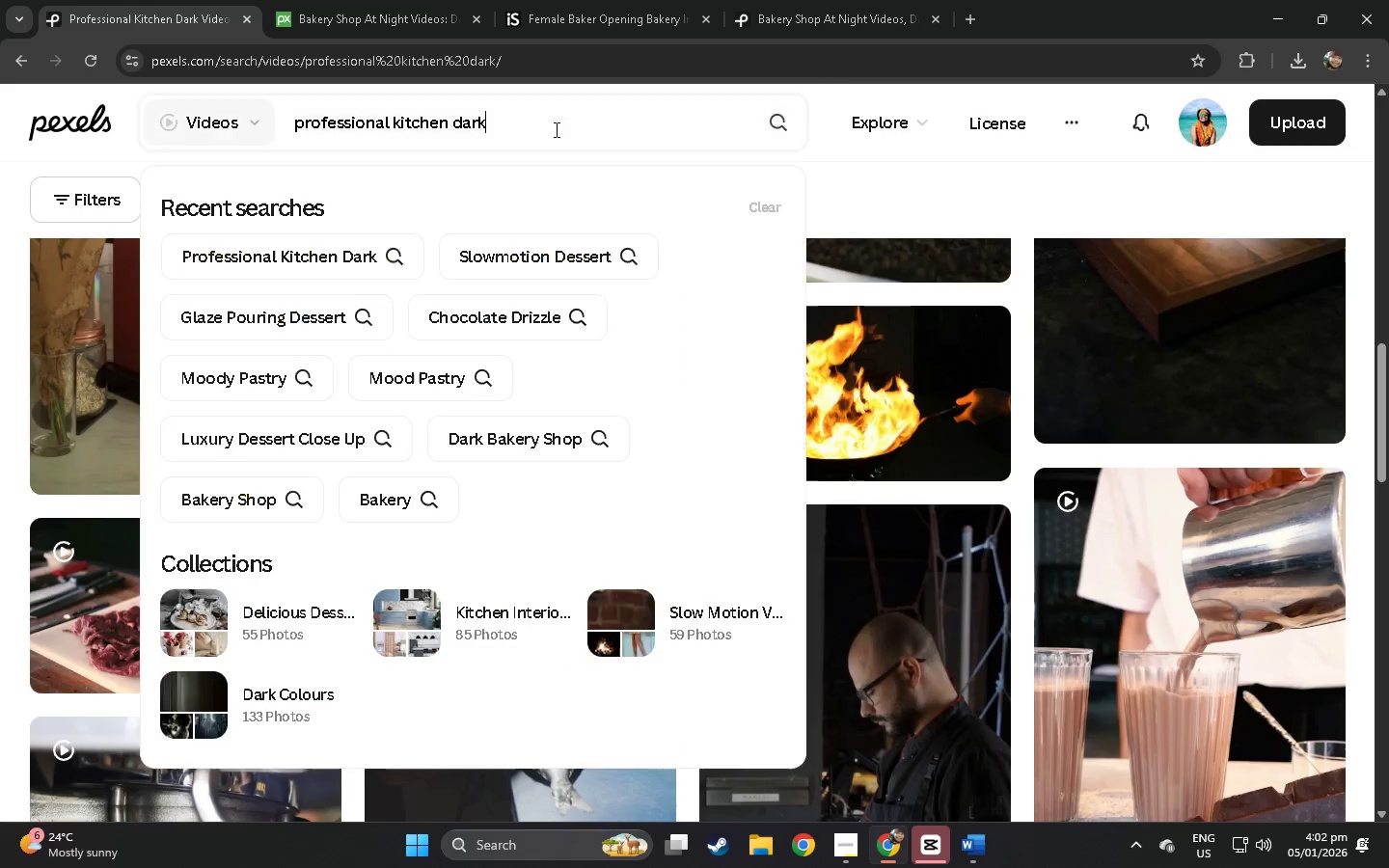 
key(Control+ControlLeft)
 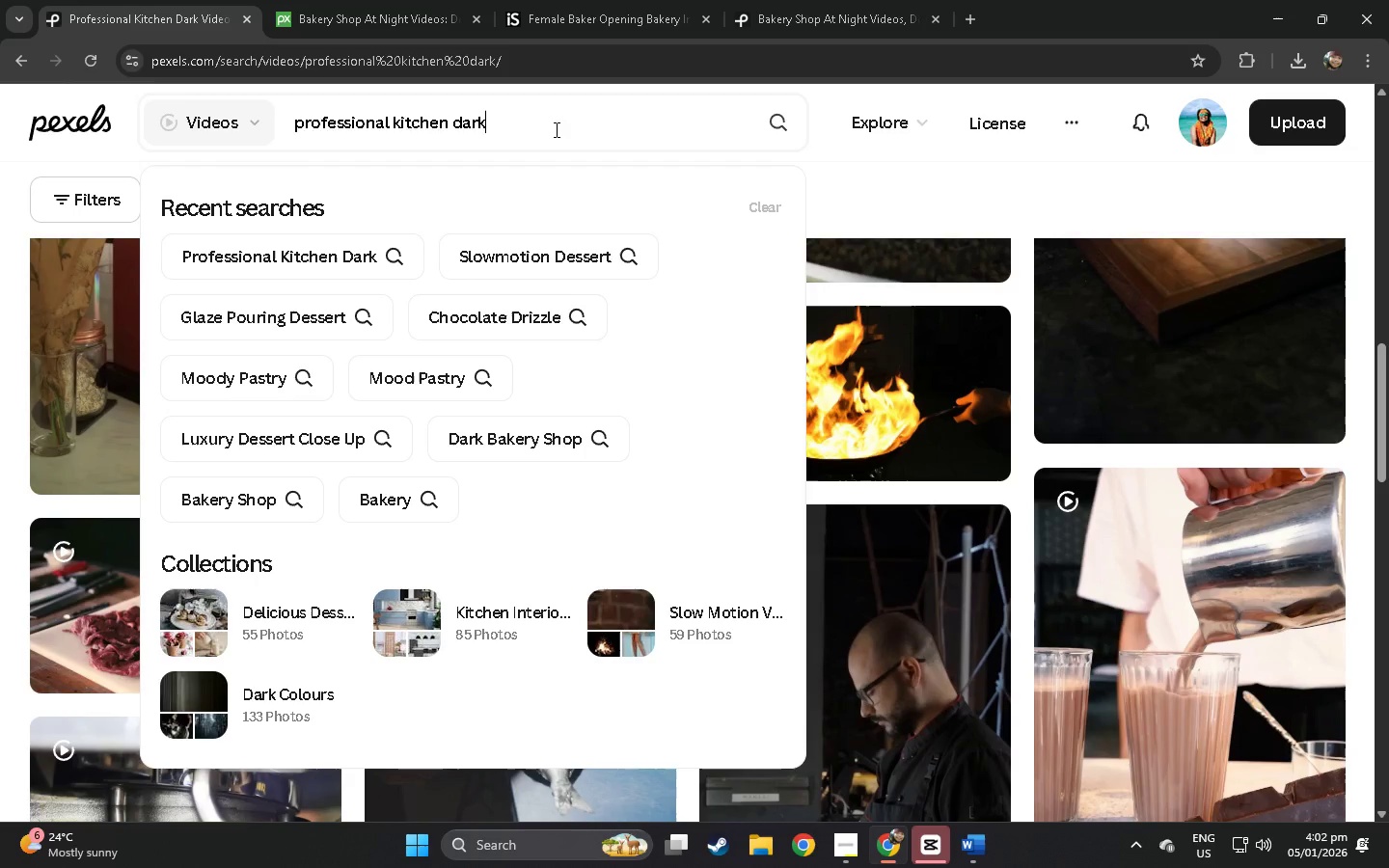 
key(Control+A)
 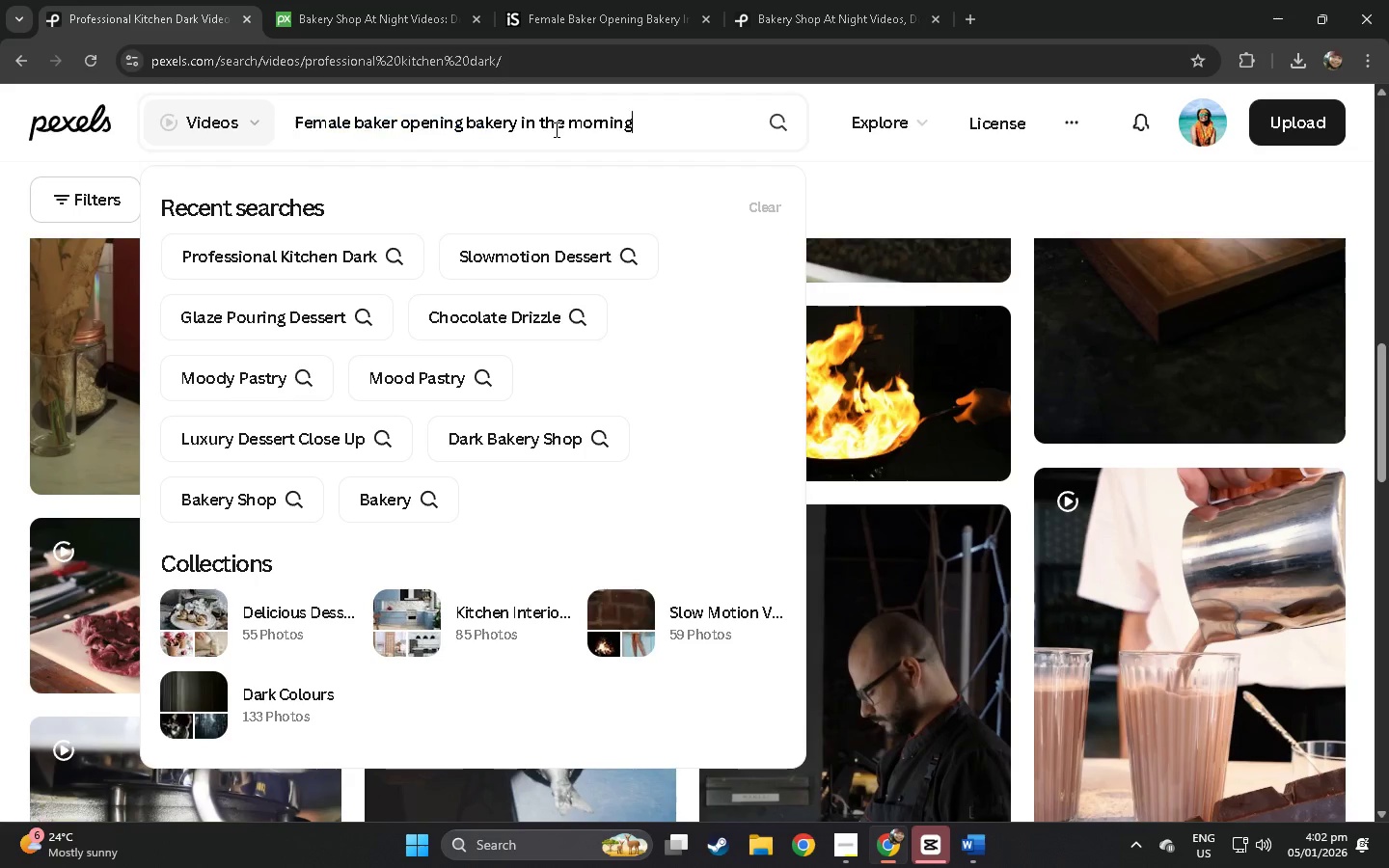 
key(Control+V)
 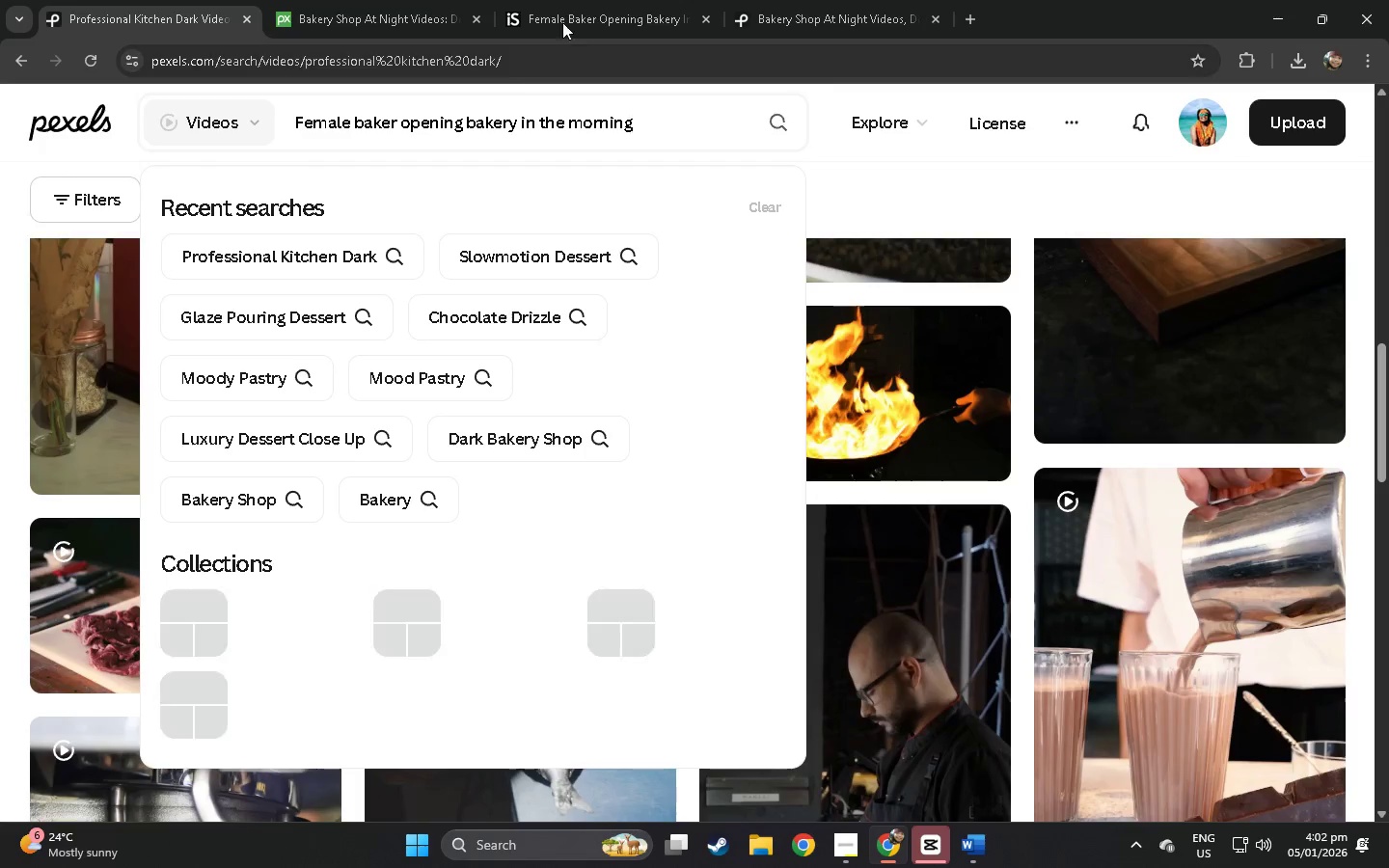 
left_click([627, 0])
 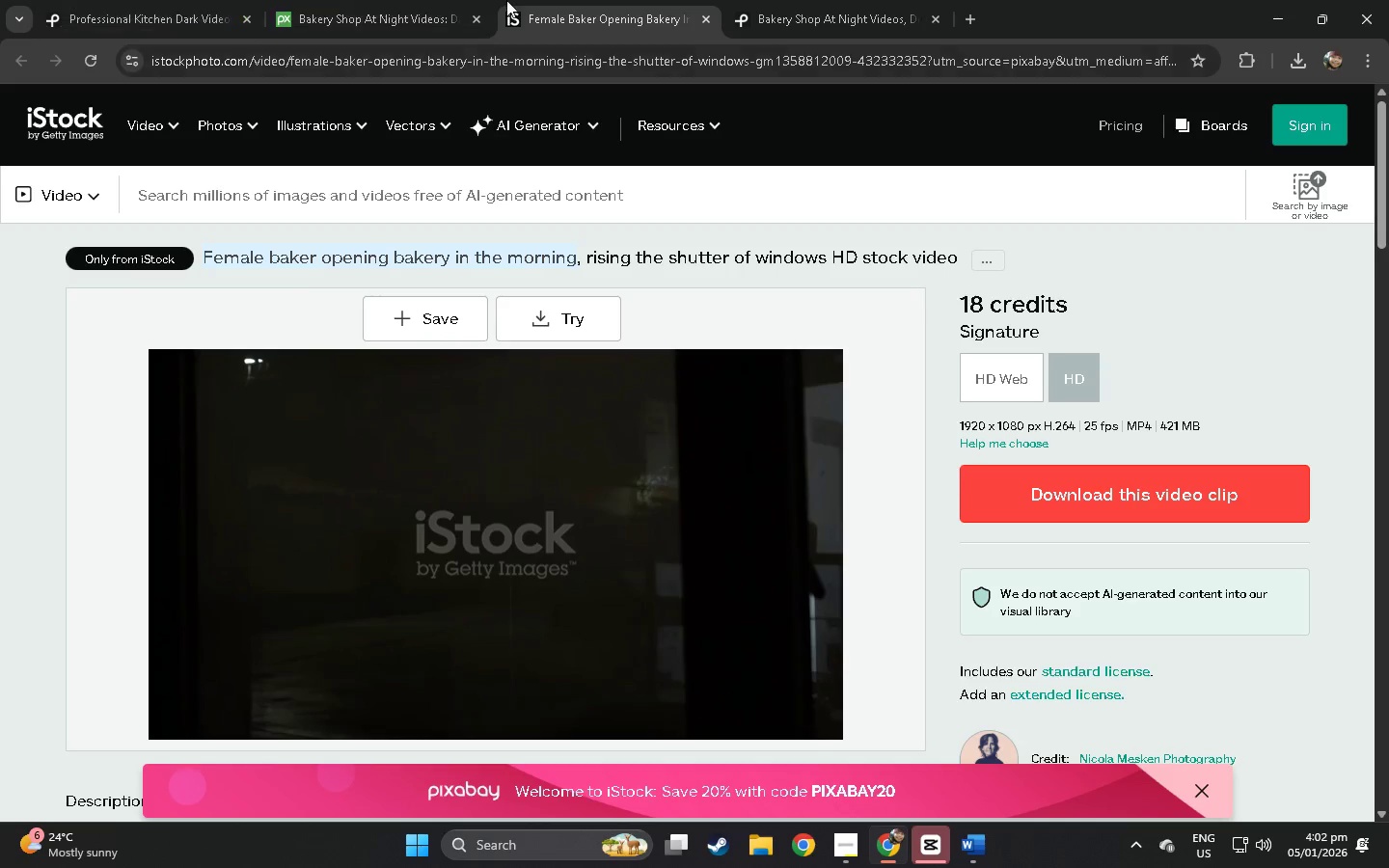 
left_click([794, 0])
 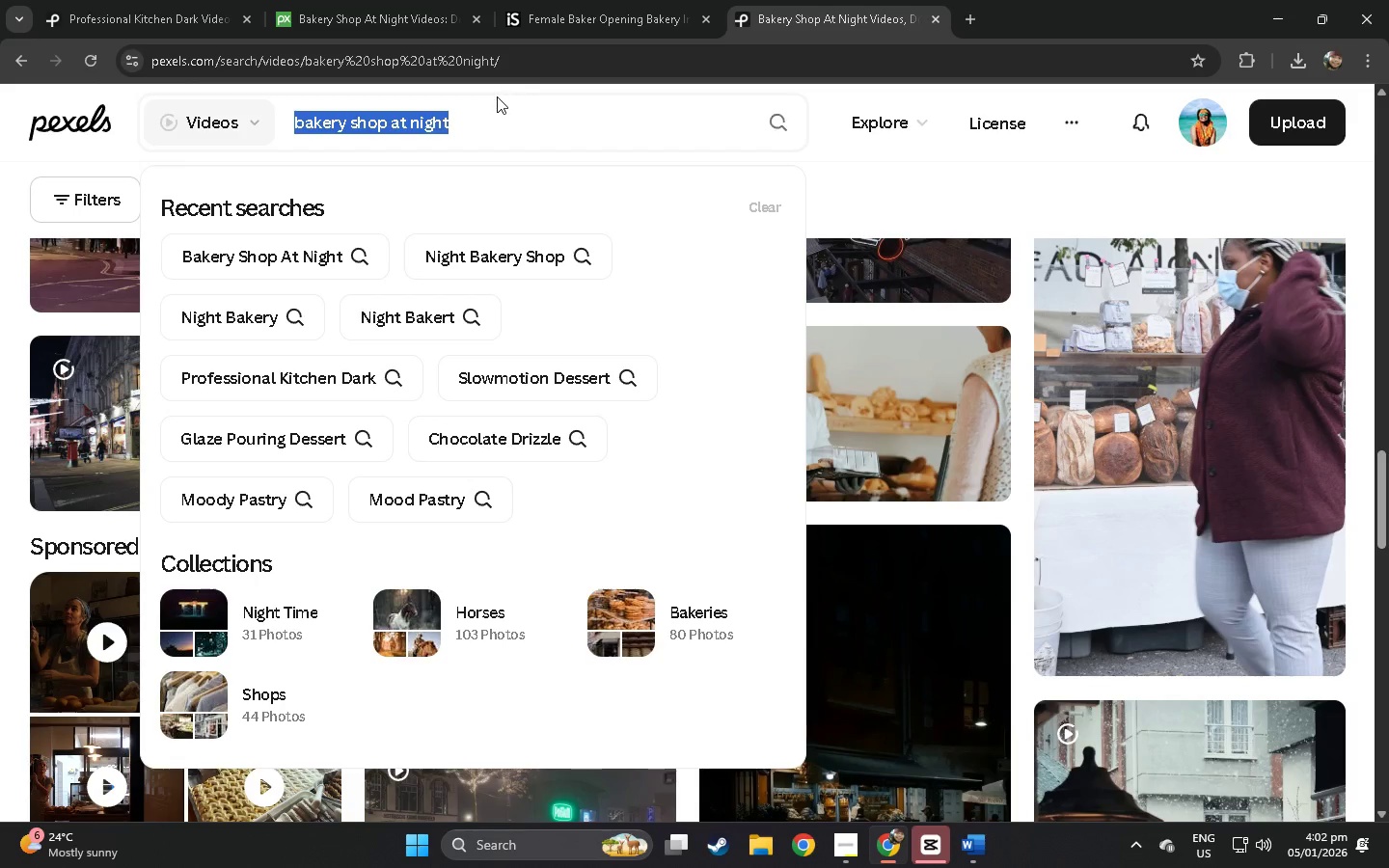 
key(Control+V)
 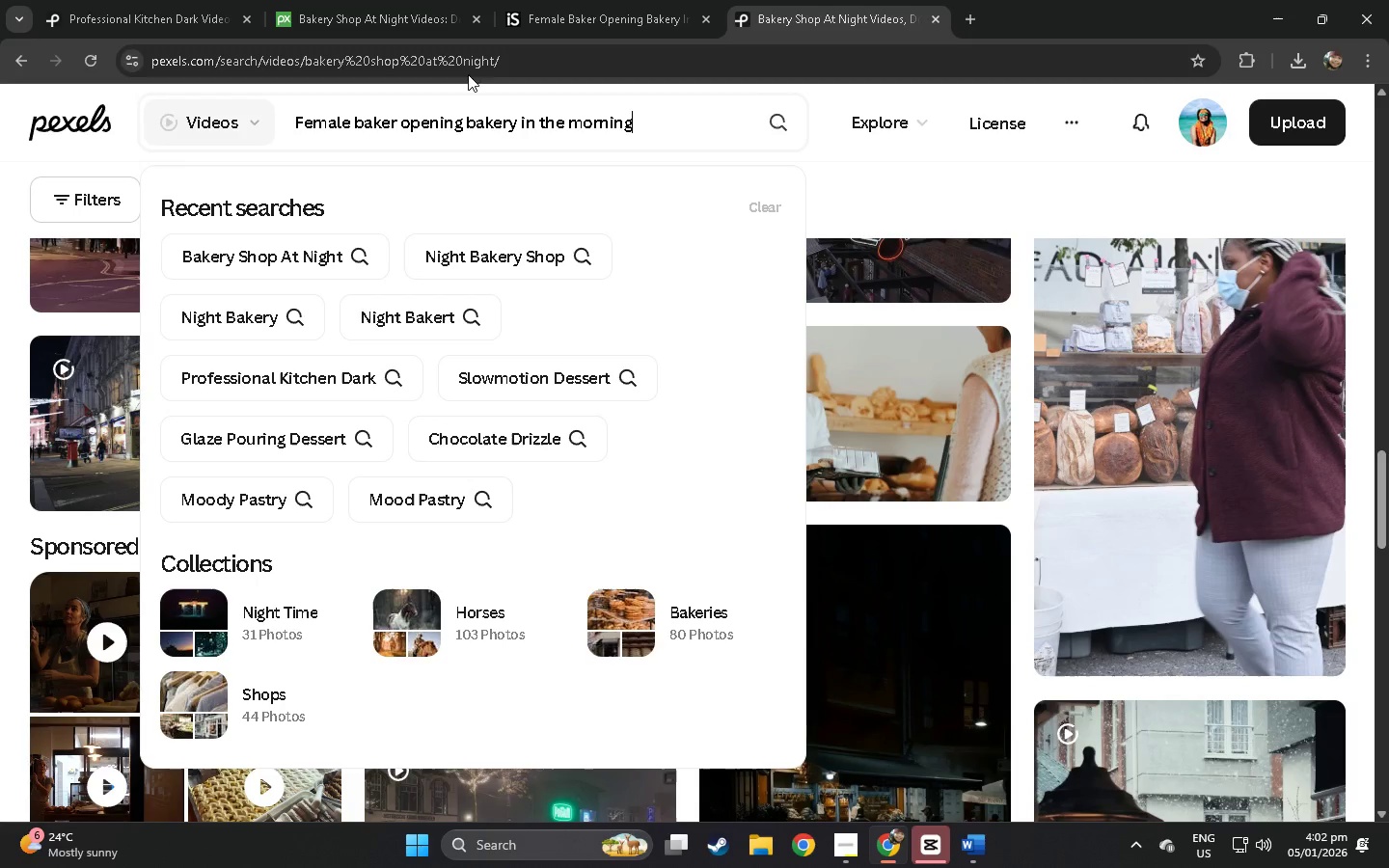 
key(NumpadEnter)
 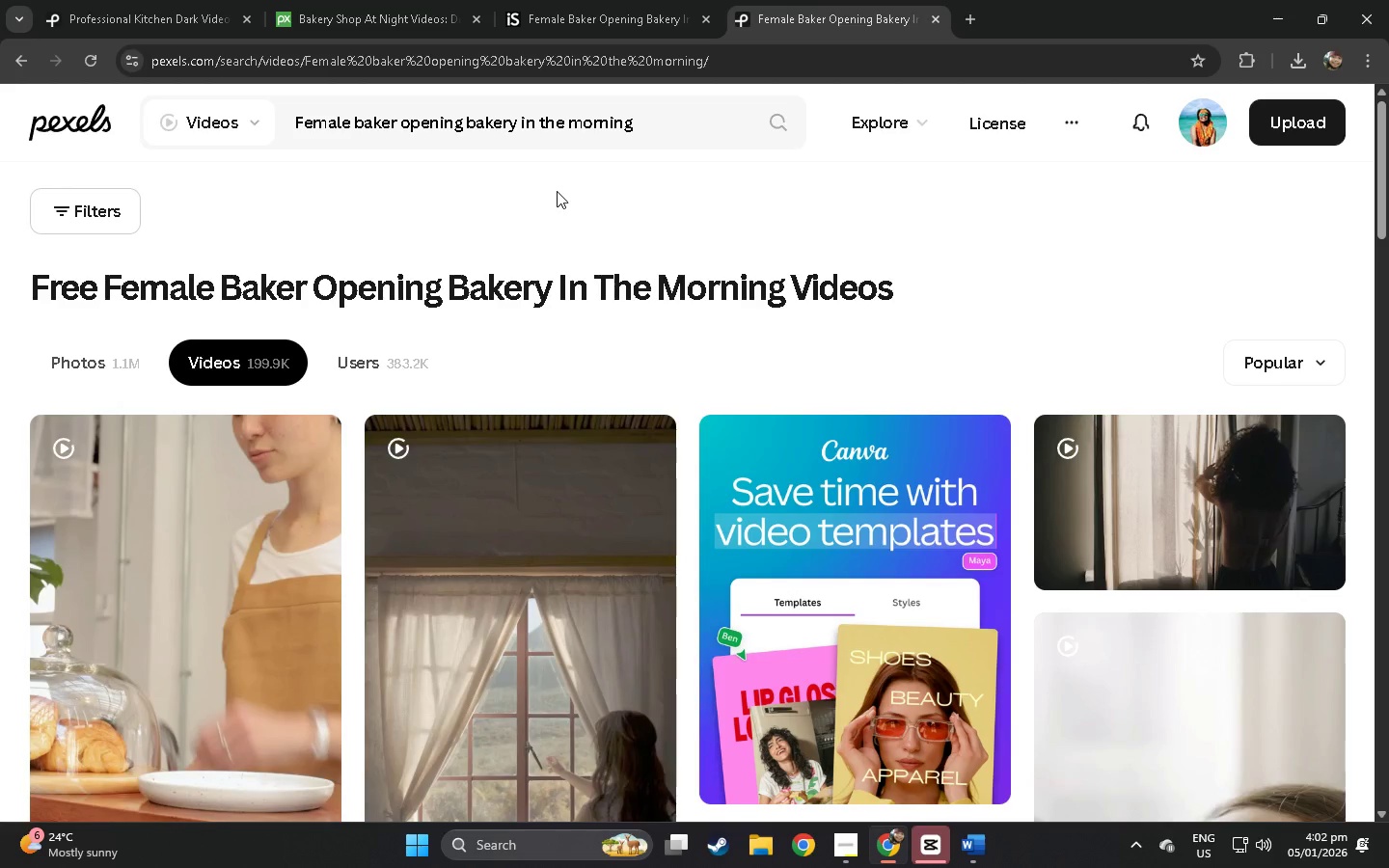 
scroll: coordinate [554, 200], scroll_direction: down, amount: 52.0
 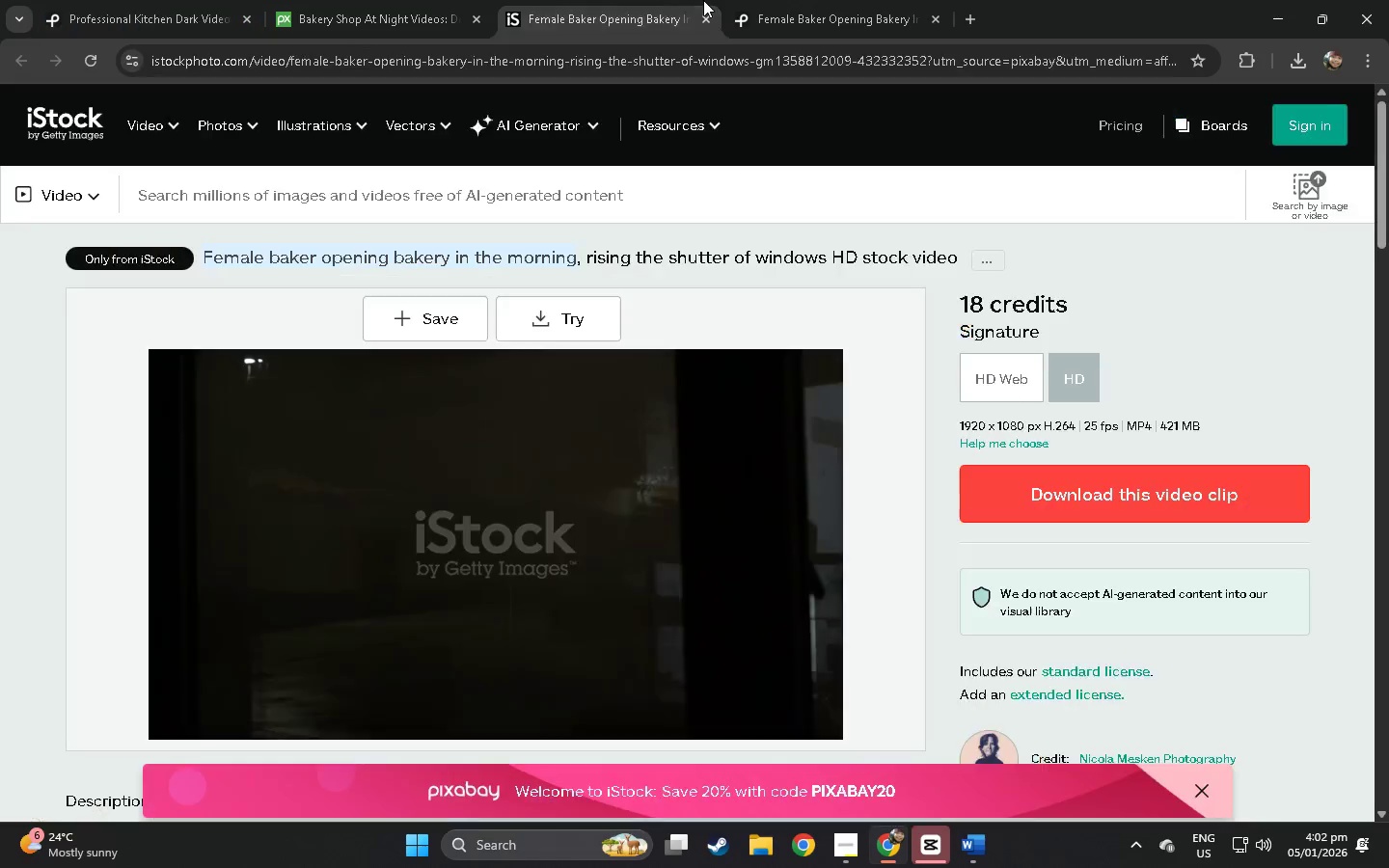 
double_click([826, 4])
 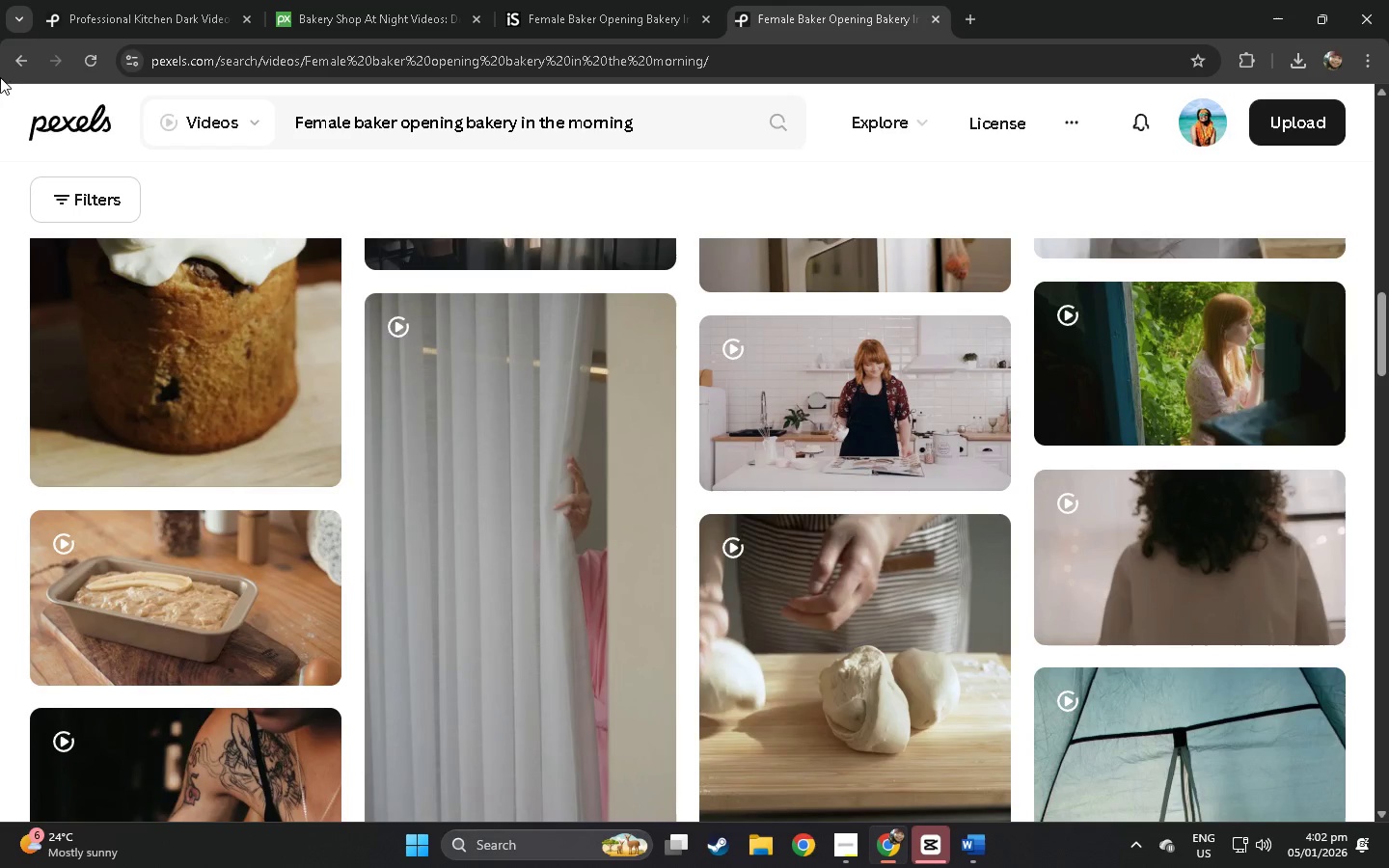 
left_click([18, 63])
 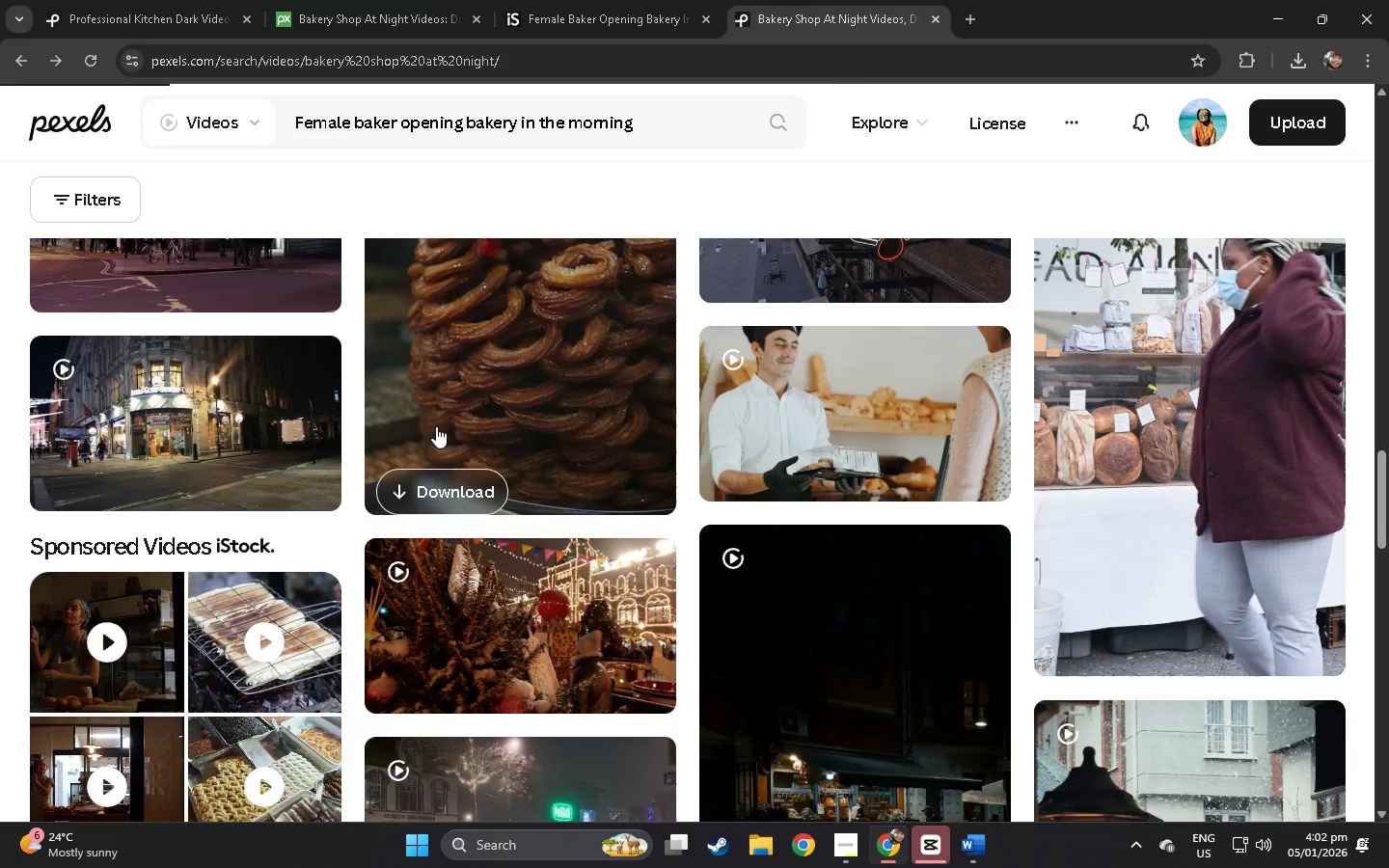 
scroll: coordinate [436, 426], scroll_direction: down, amount: 4.0
 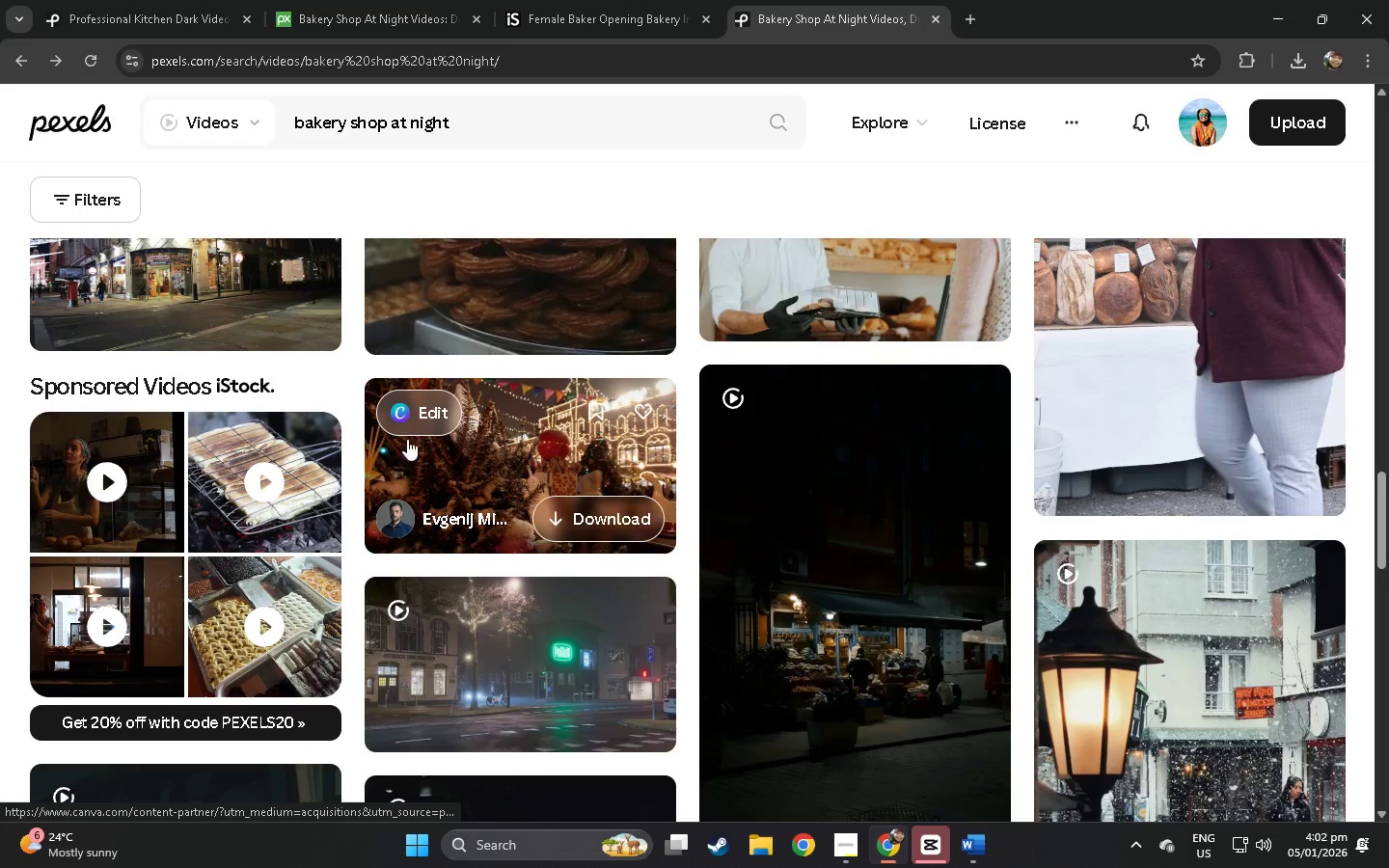 
mouse_move([354, 476])
 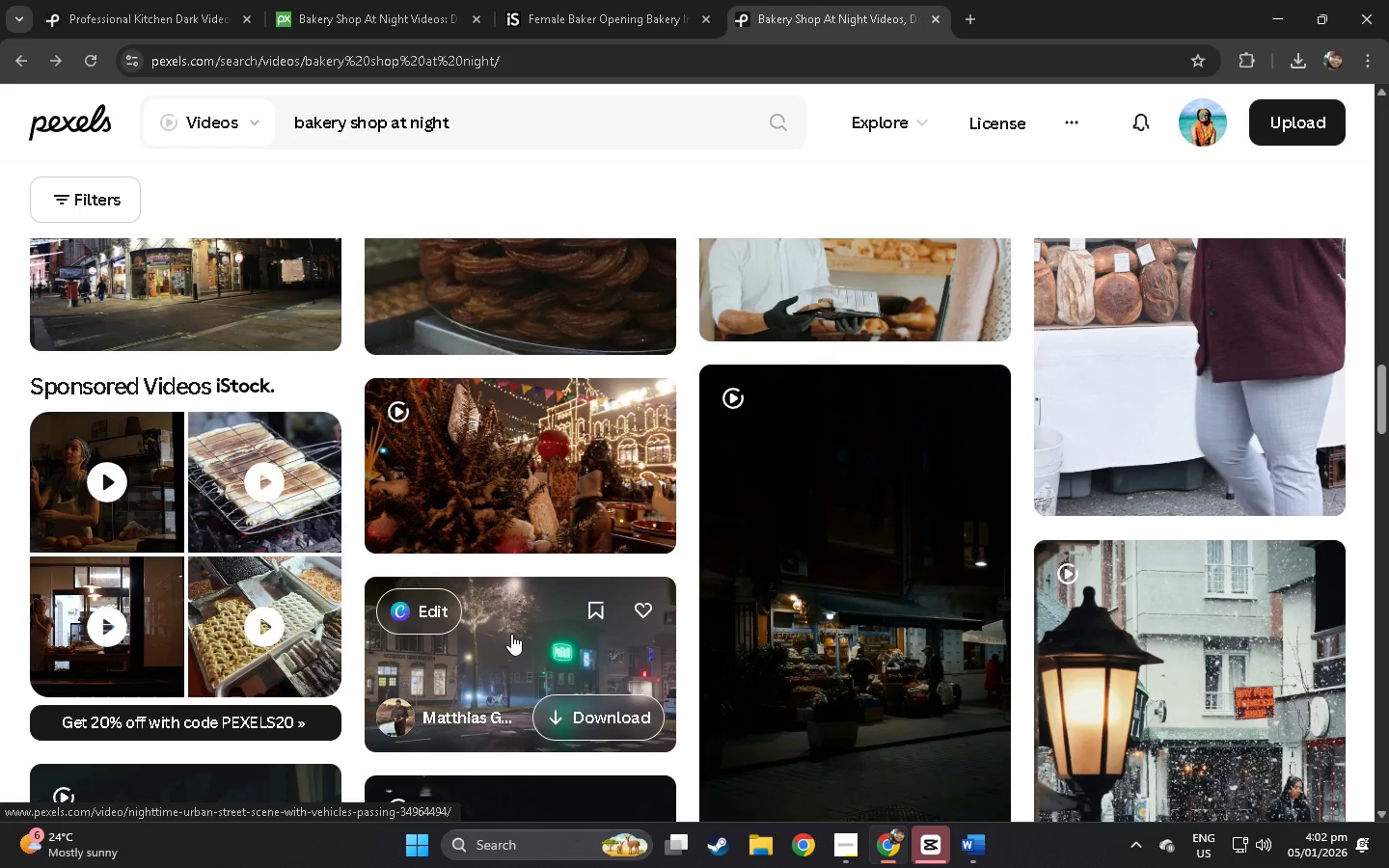 
left_click([511, 634])
 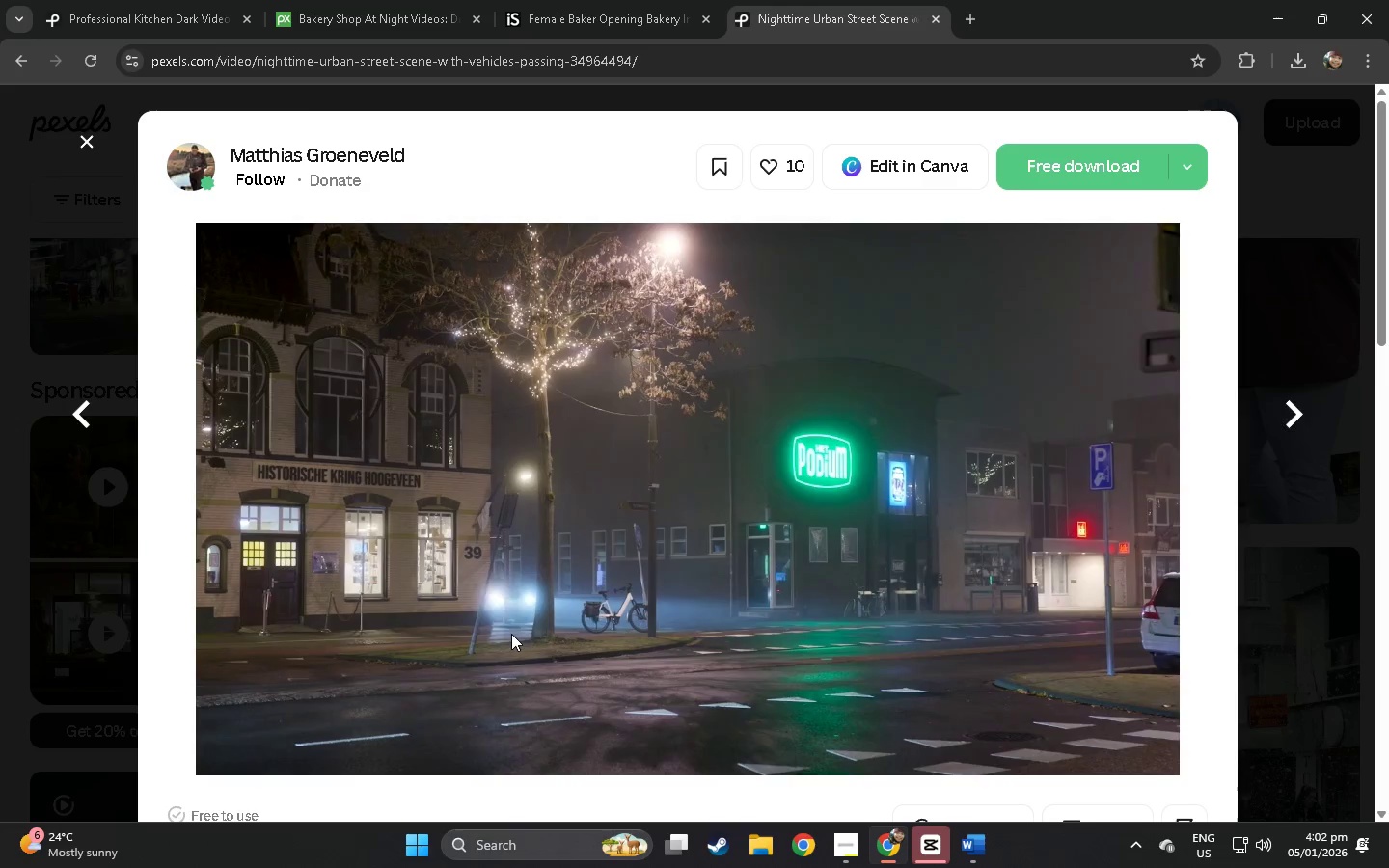 
wait(9.61)
 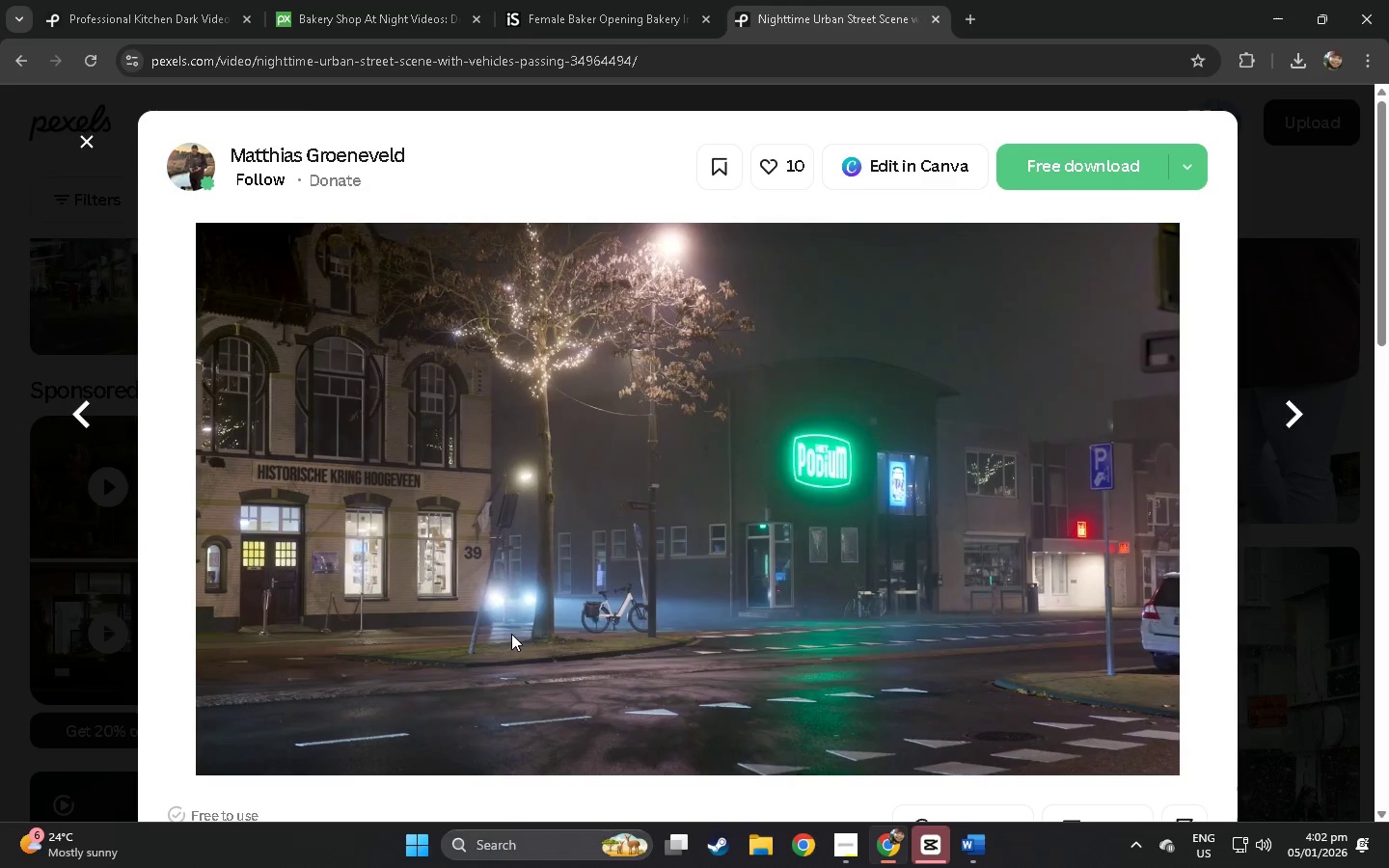 
double_click([29, 611])
 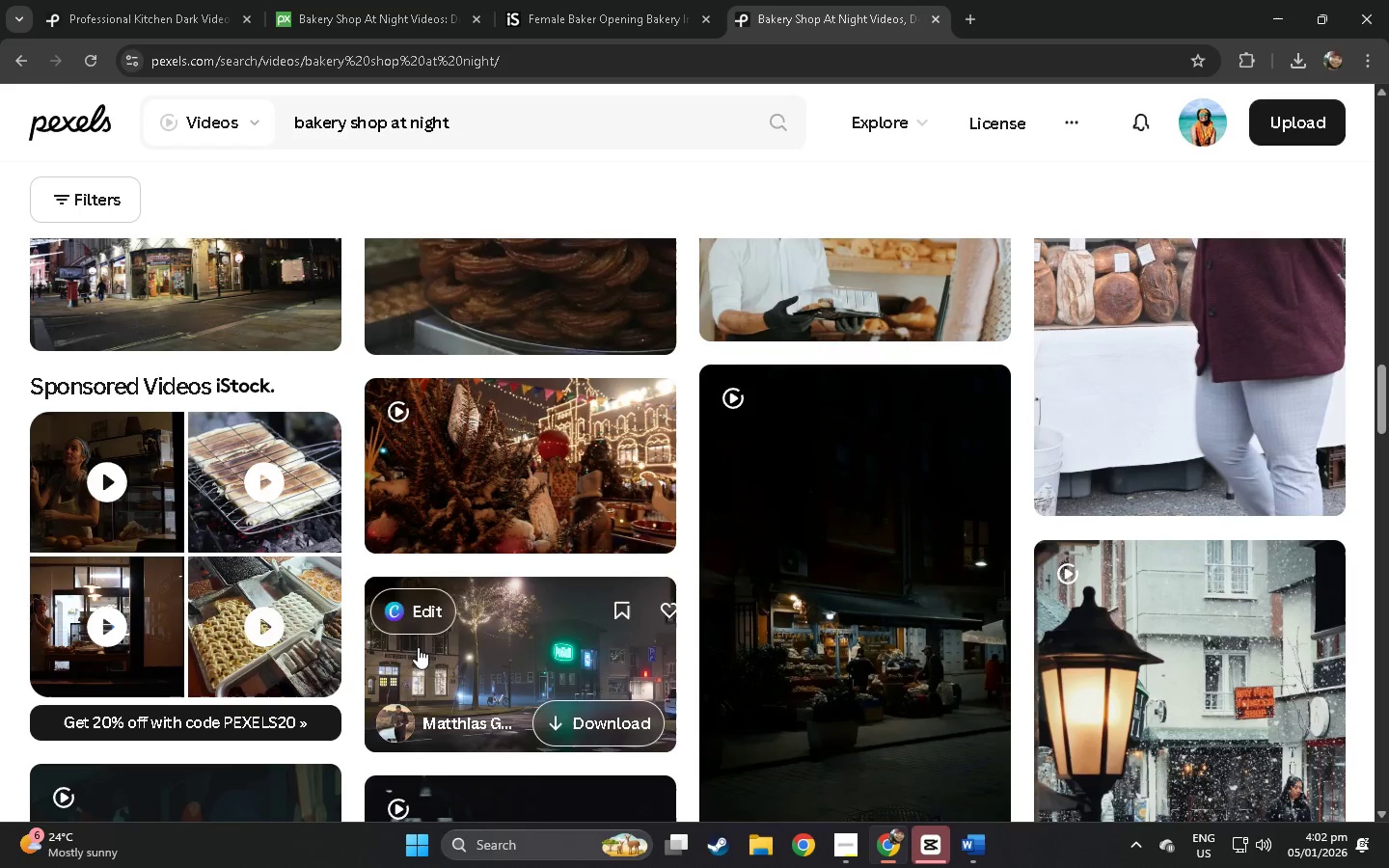 
scroll: coordinate [418, 647], scroll_direction: down, amount: 1.0
 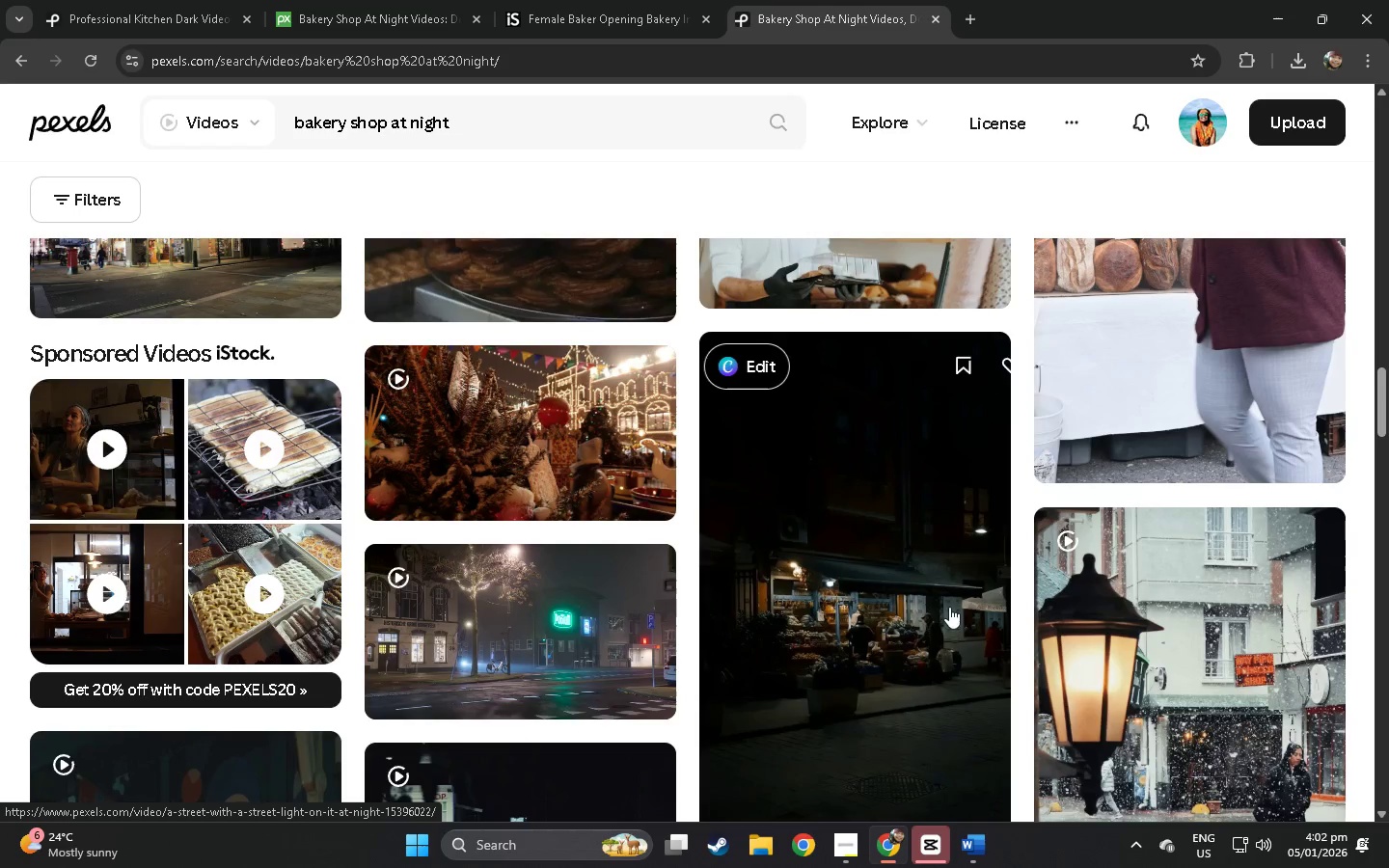 
left_click([875, 587])
 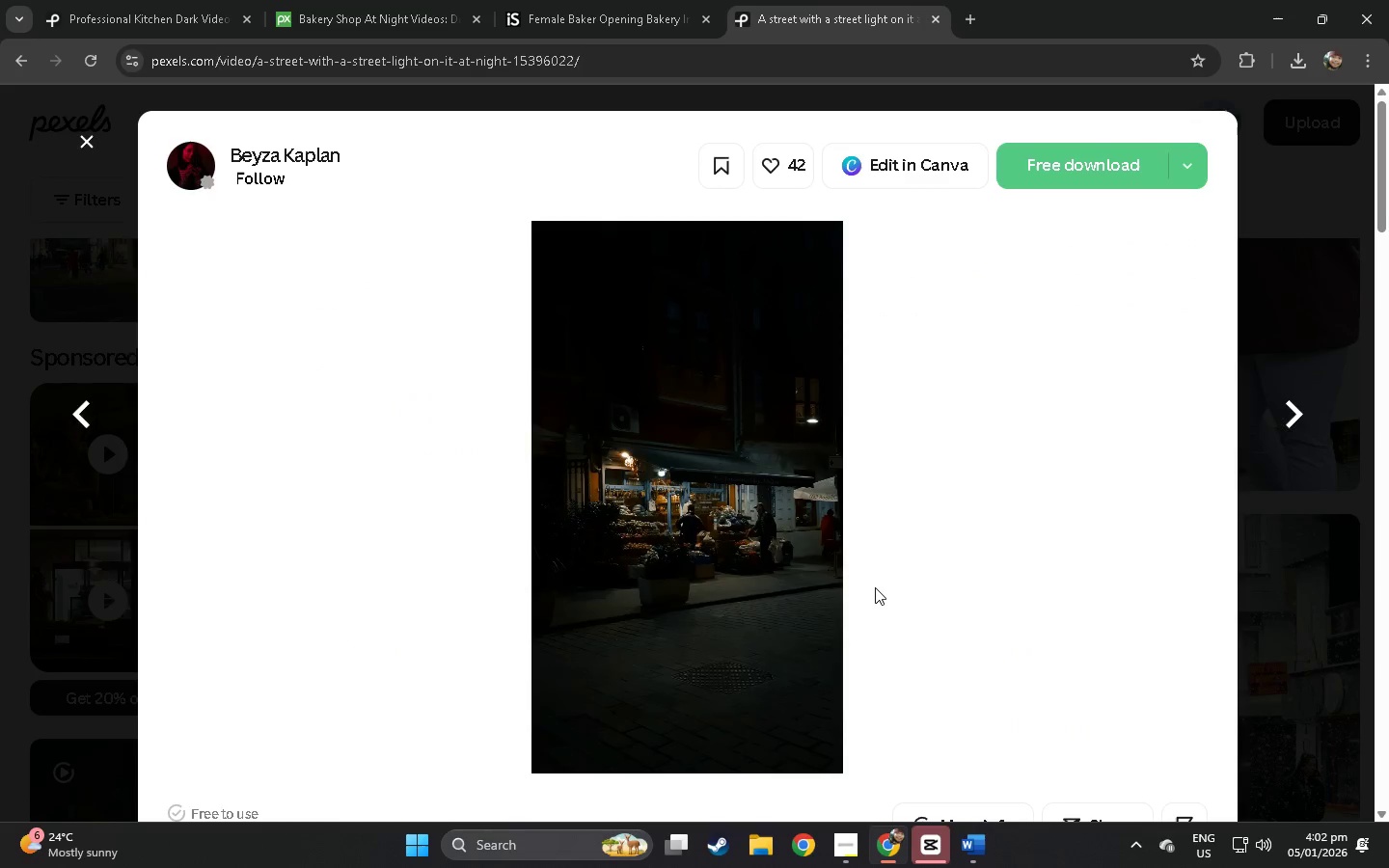 
scroll: coordinate [866, 595], scroll_direction: down, amount: 65.0
 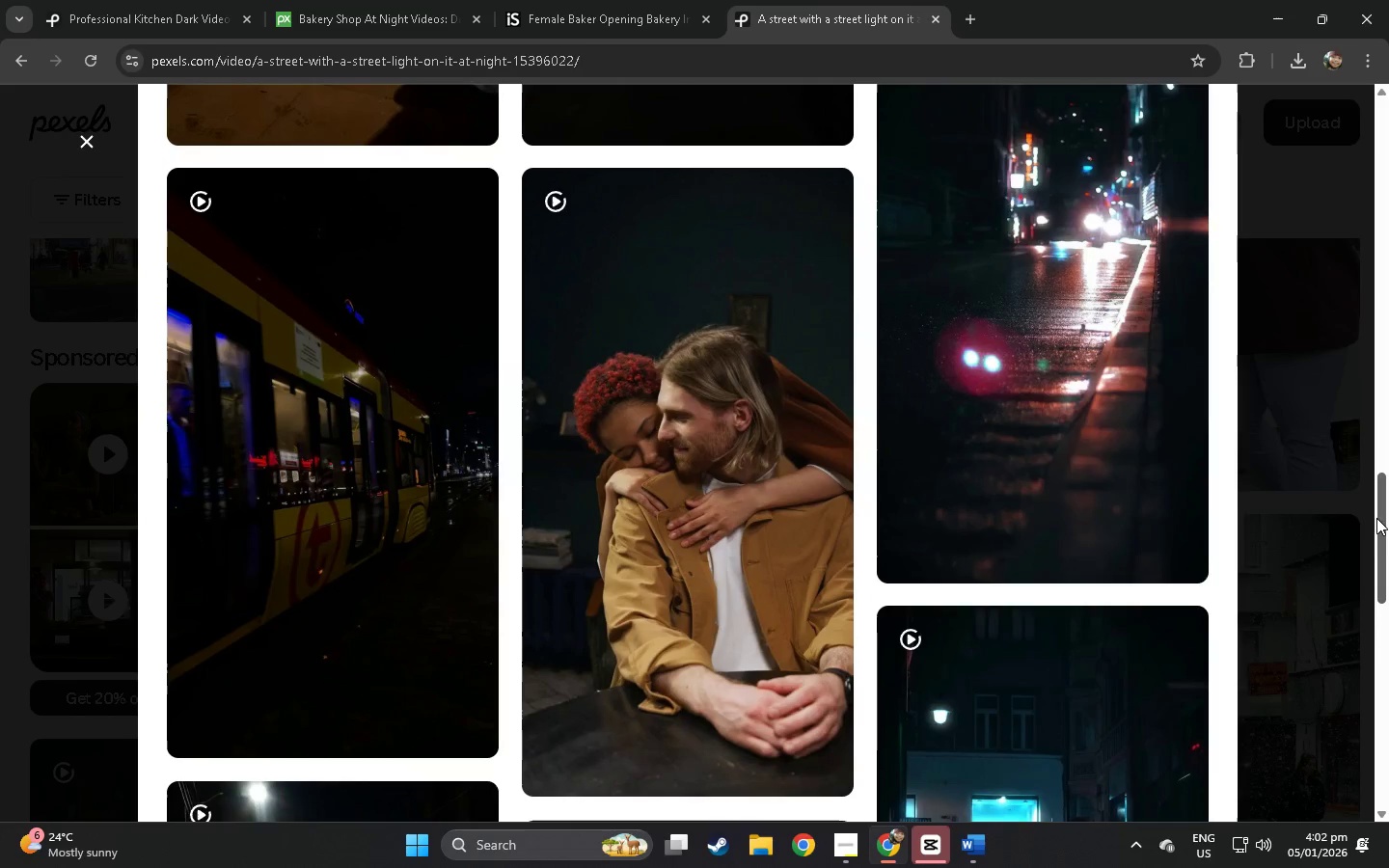 
left_click_drag(start_coordinate=[1382, 518], to_coordinate=[1375, 309])
 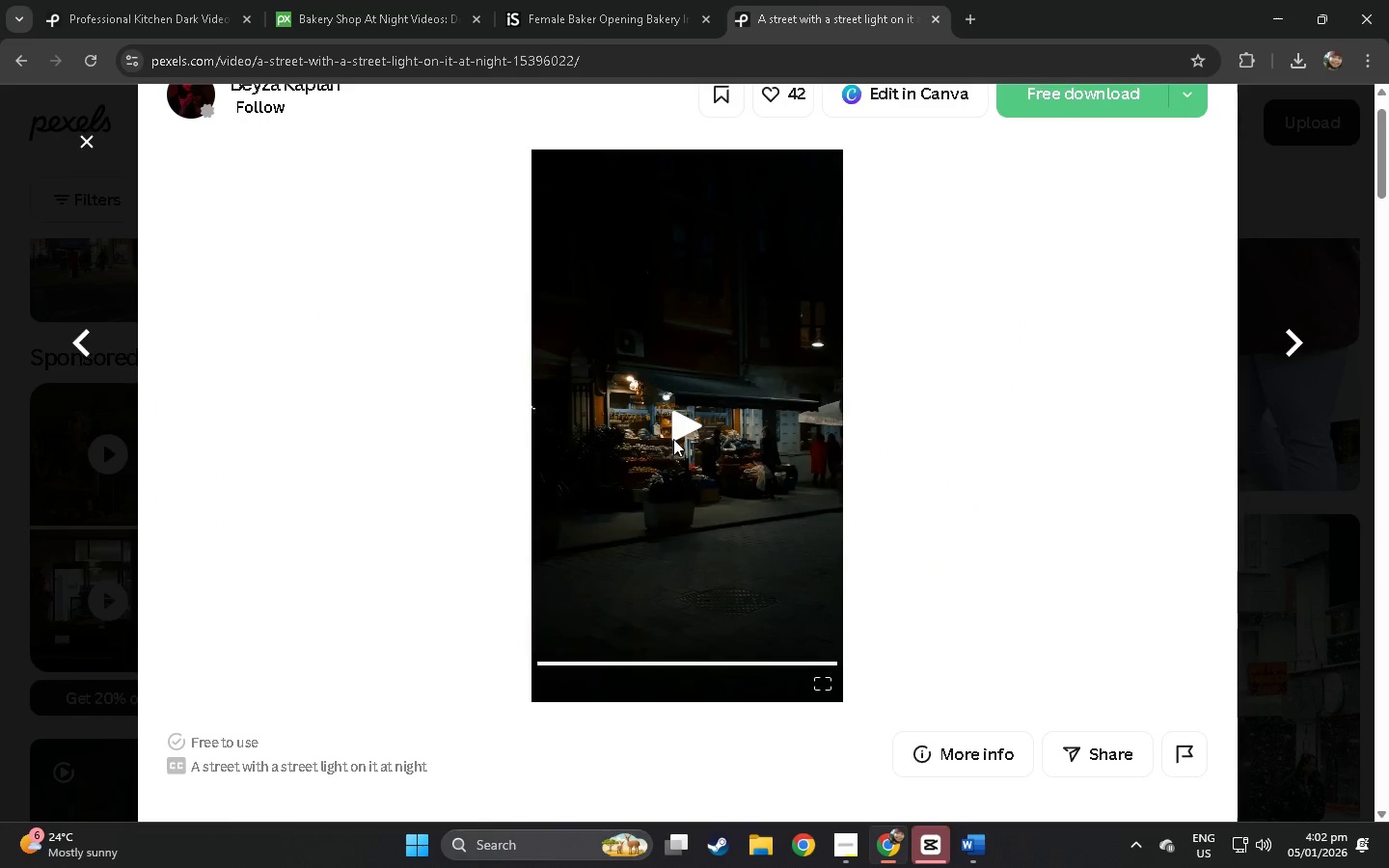 
left_click([694, 439])
 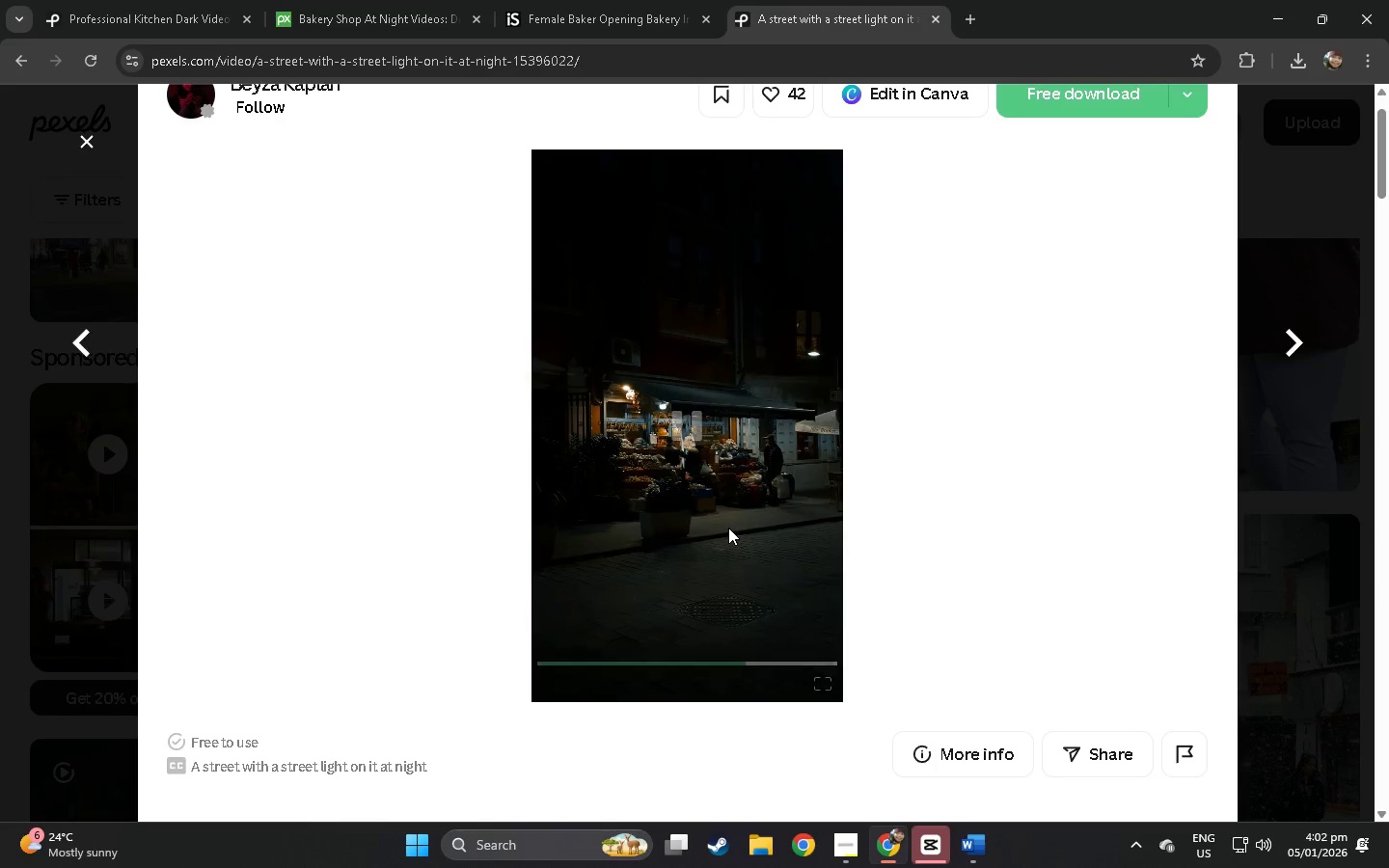 
wait(5.5)
 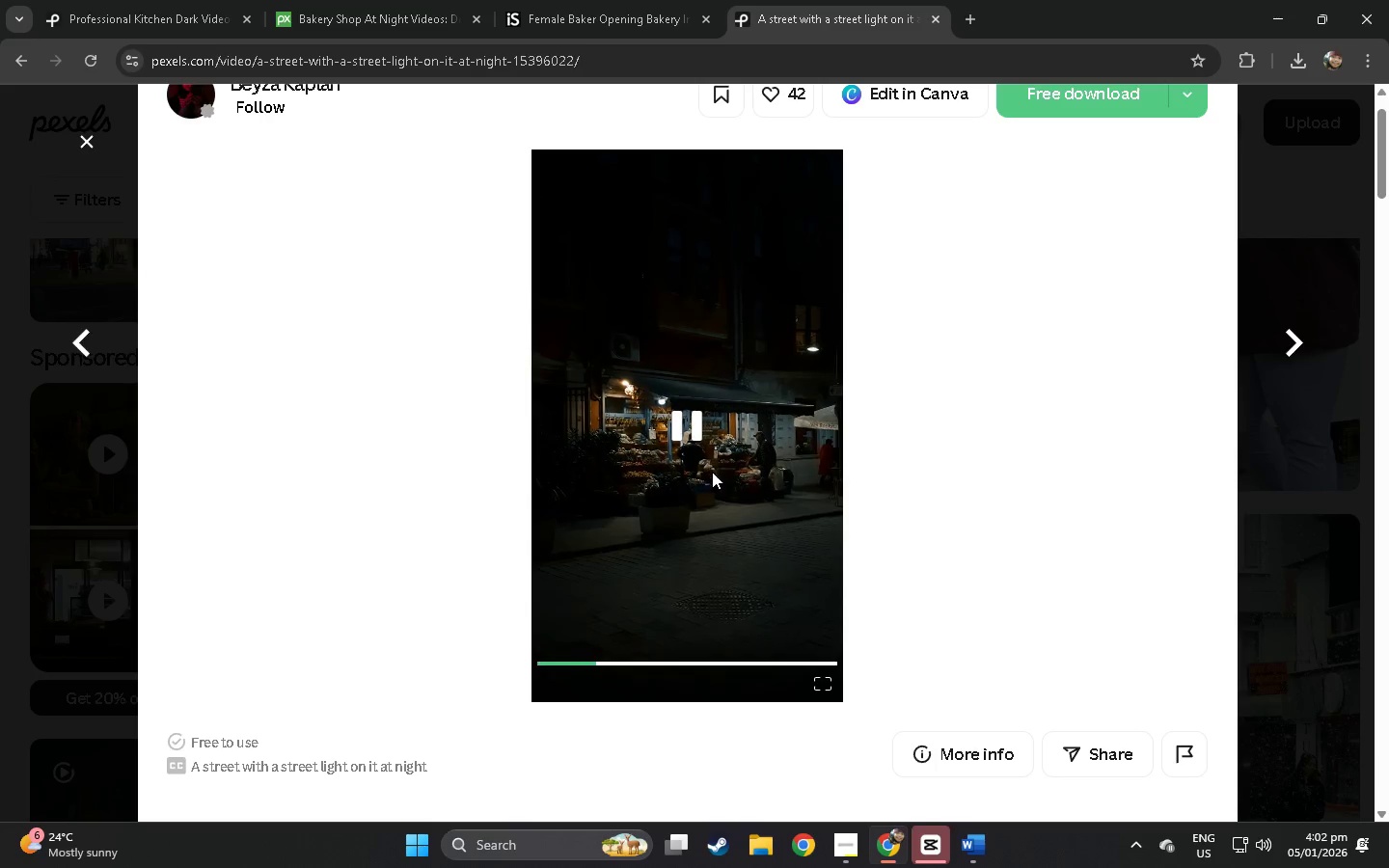 
left_click([822, 683])
 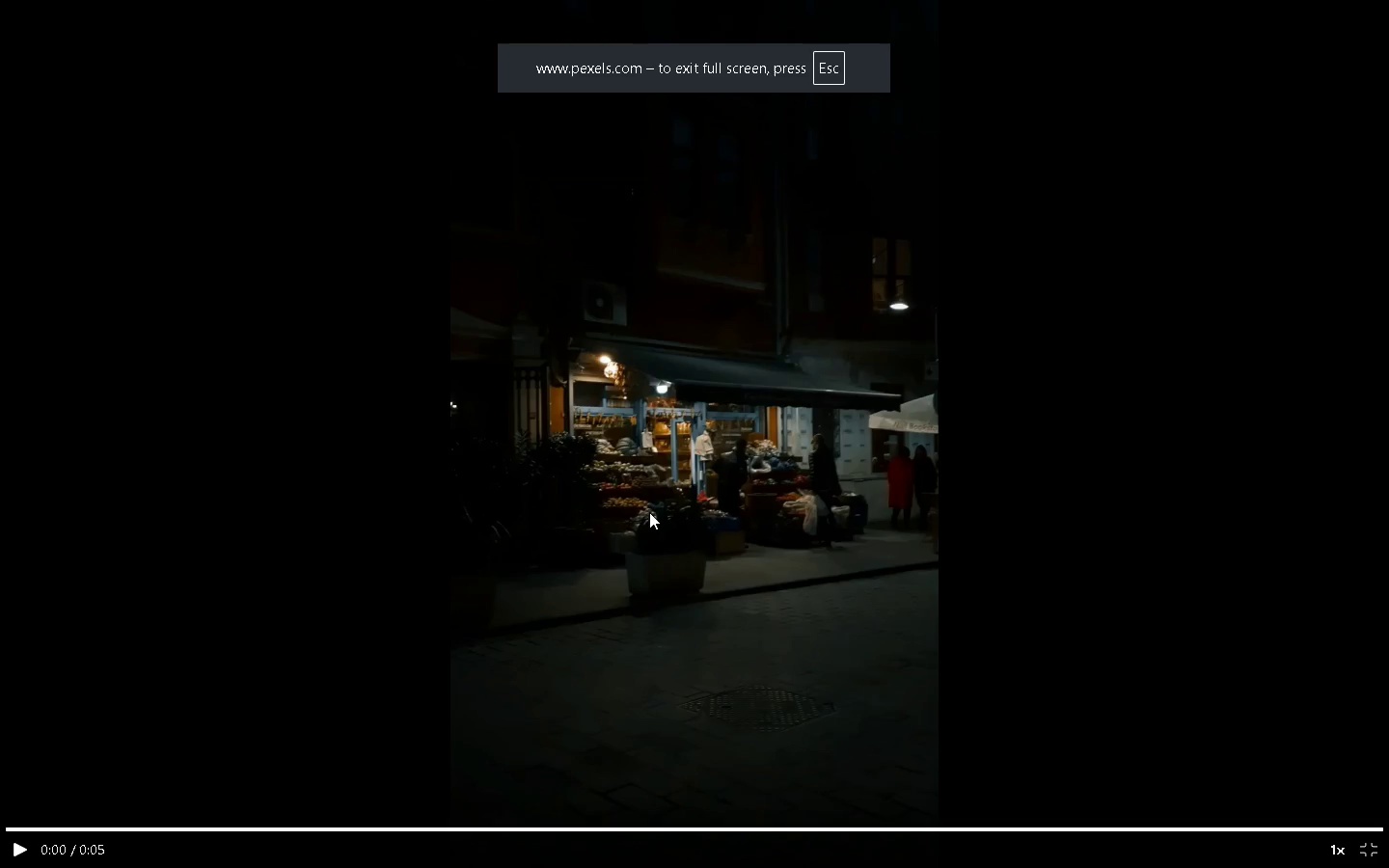 
left_click([671, 514])
 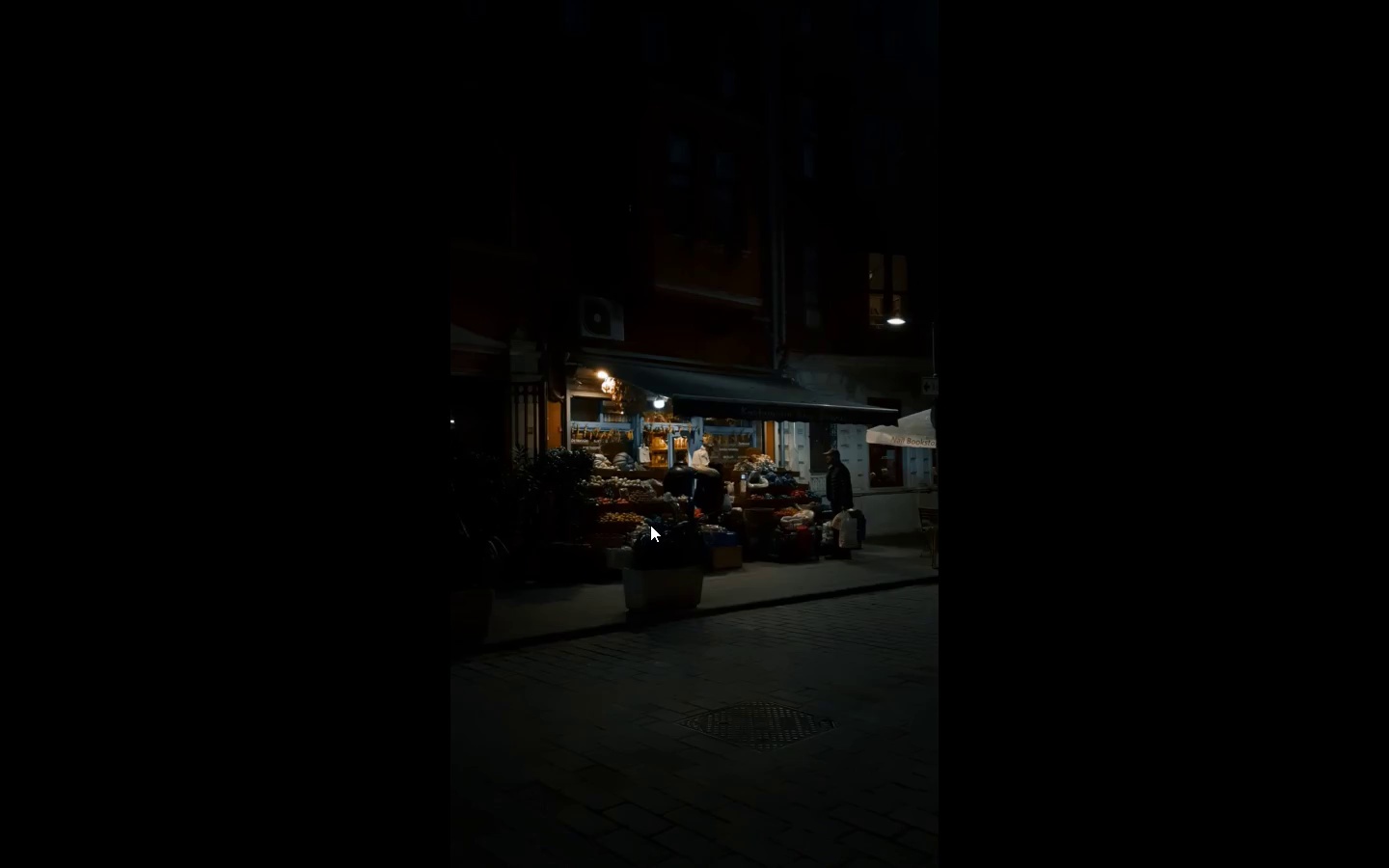 
wait(6.16)
 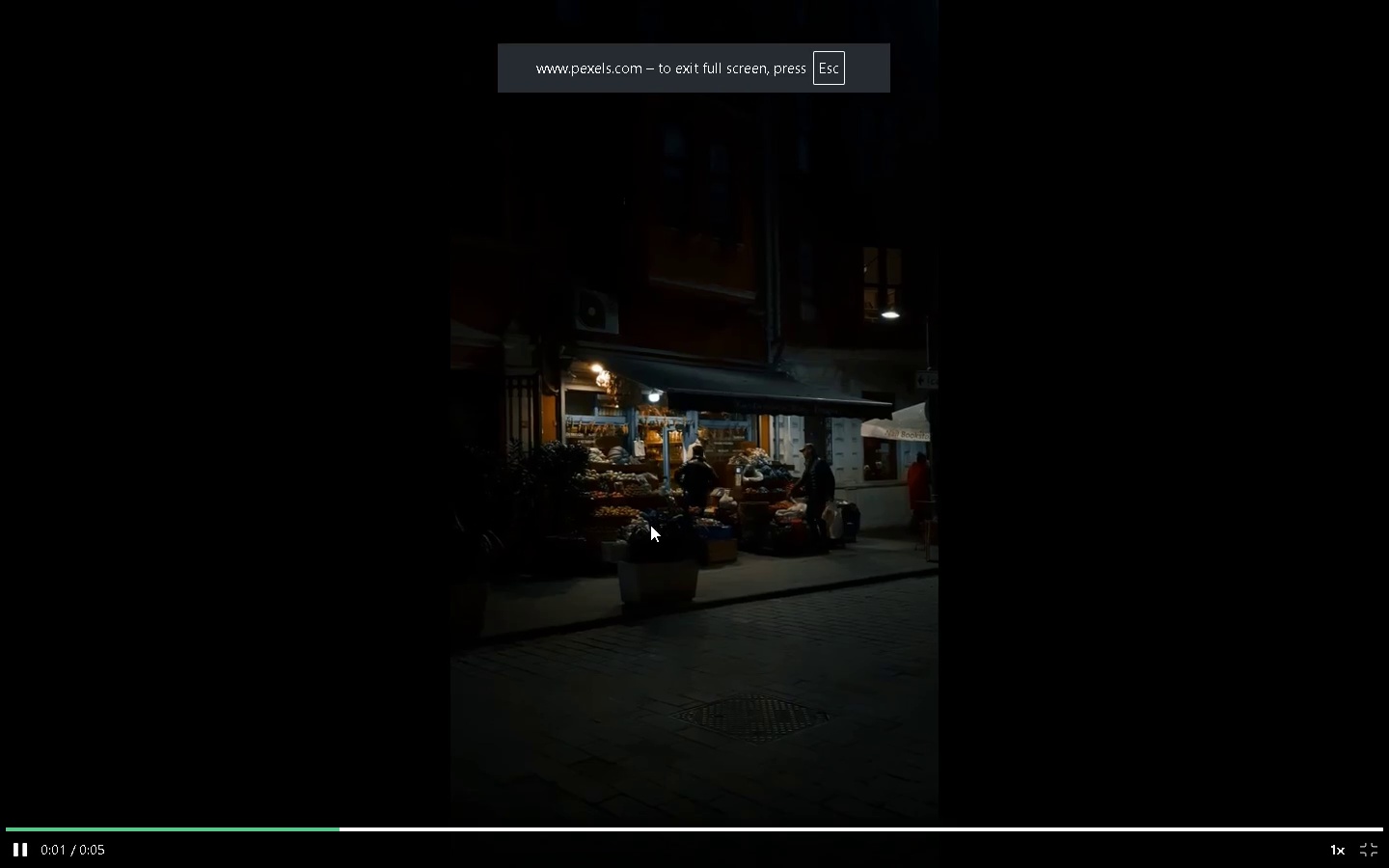 
key(Escape)
 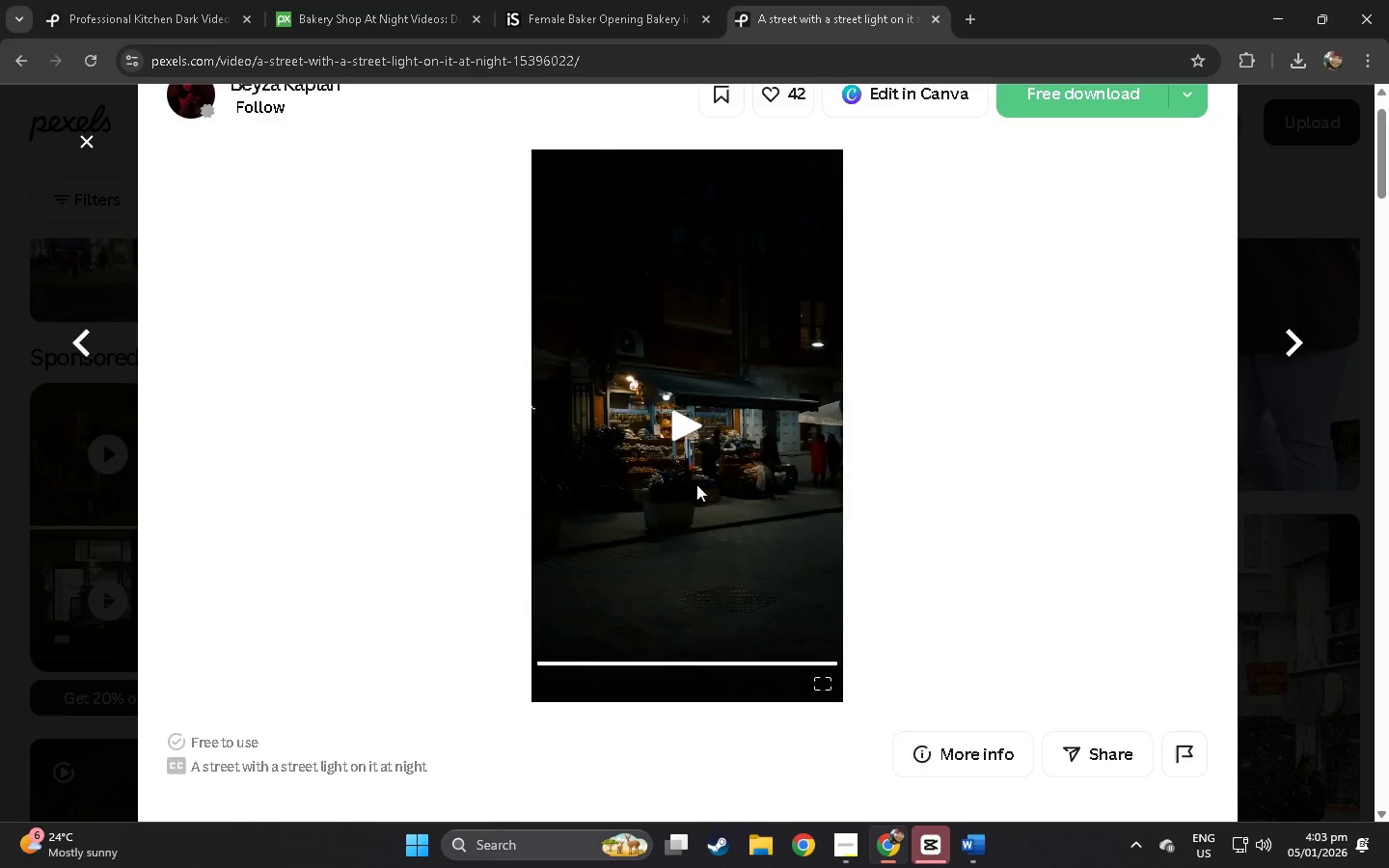 
scroll: coordinate [705, 458], scroll_direction: down, amount: 17.0
 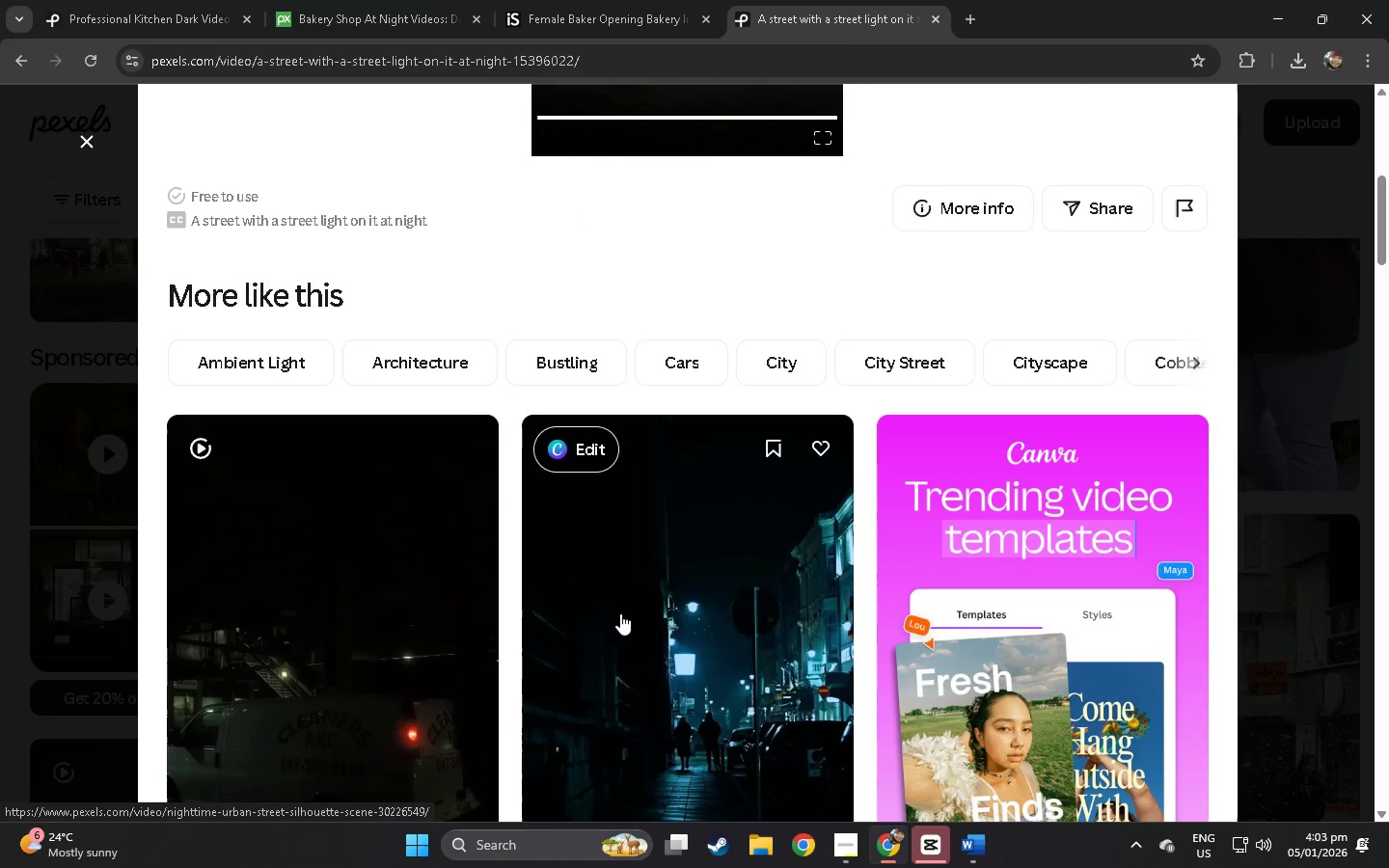 
left_click([0, 459])
 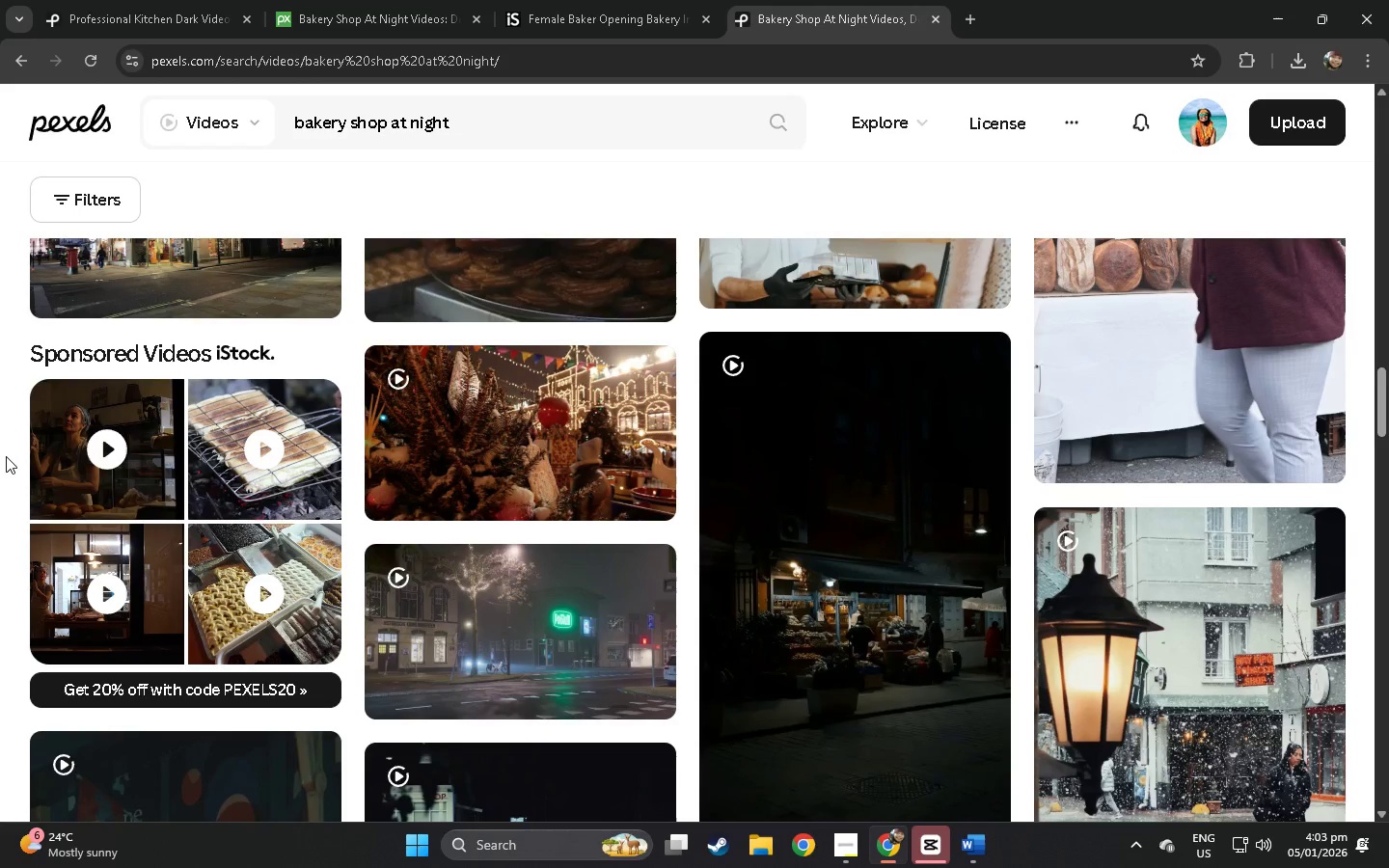 
scroll: coordinate [10, 454], scroll_direction: down, amount: 24.0
 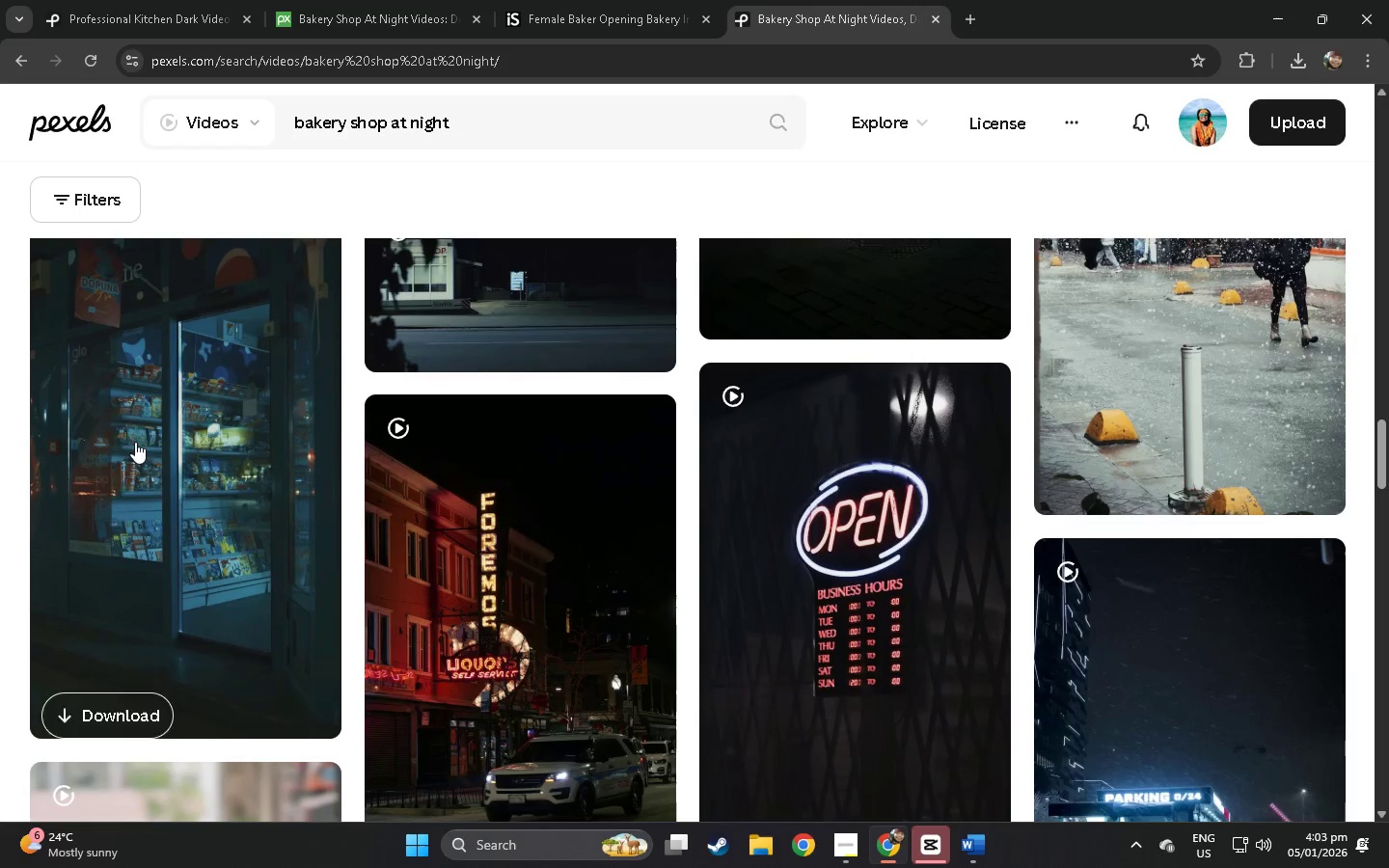 
left_click([174, 438])
 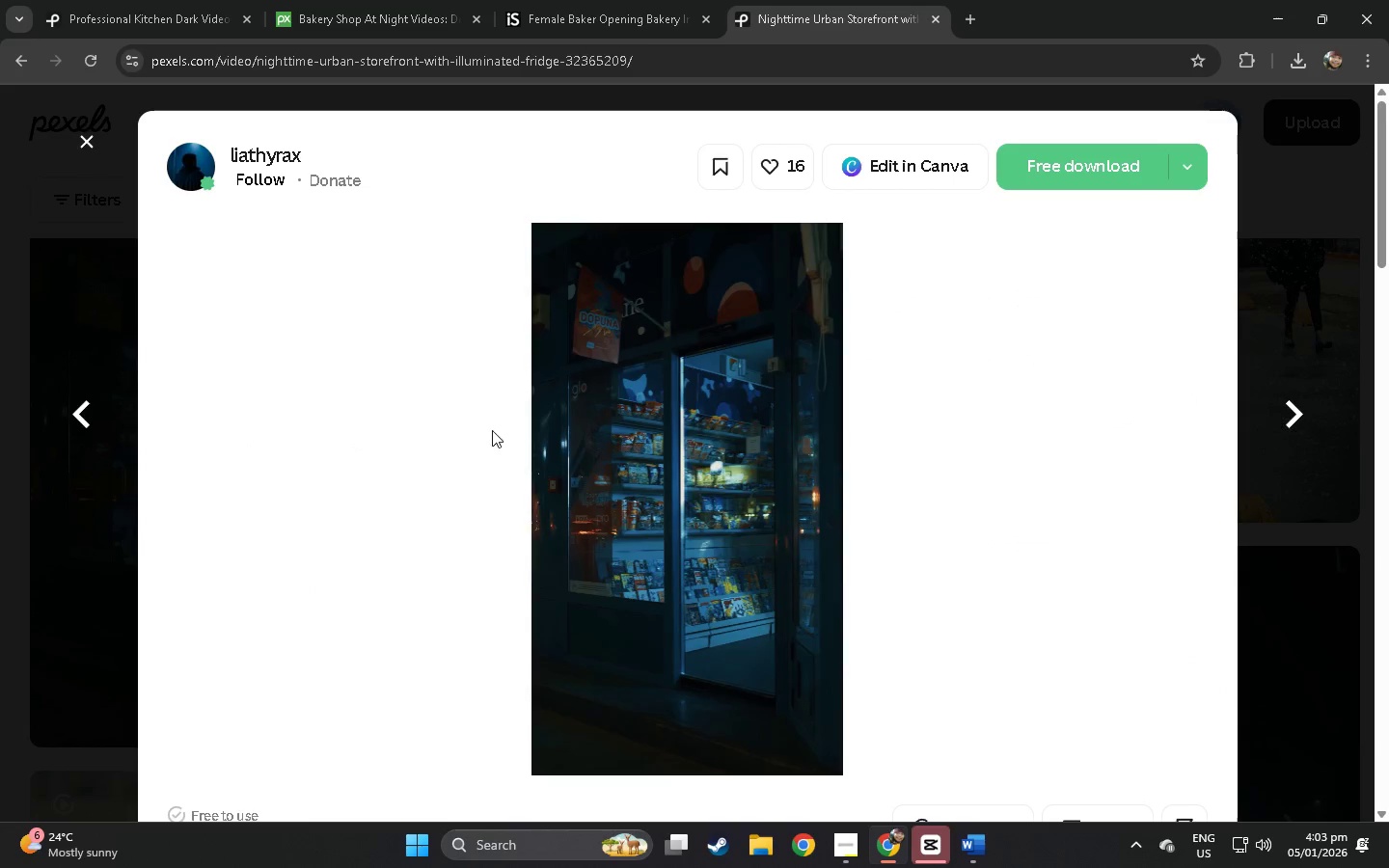 
key(Escape)
 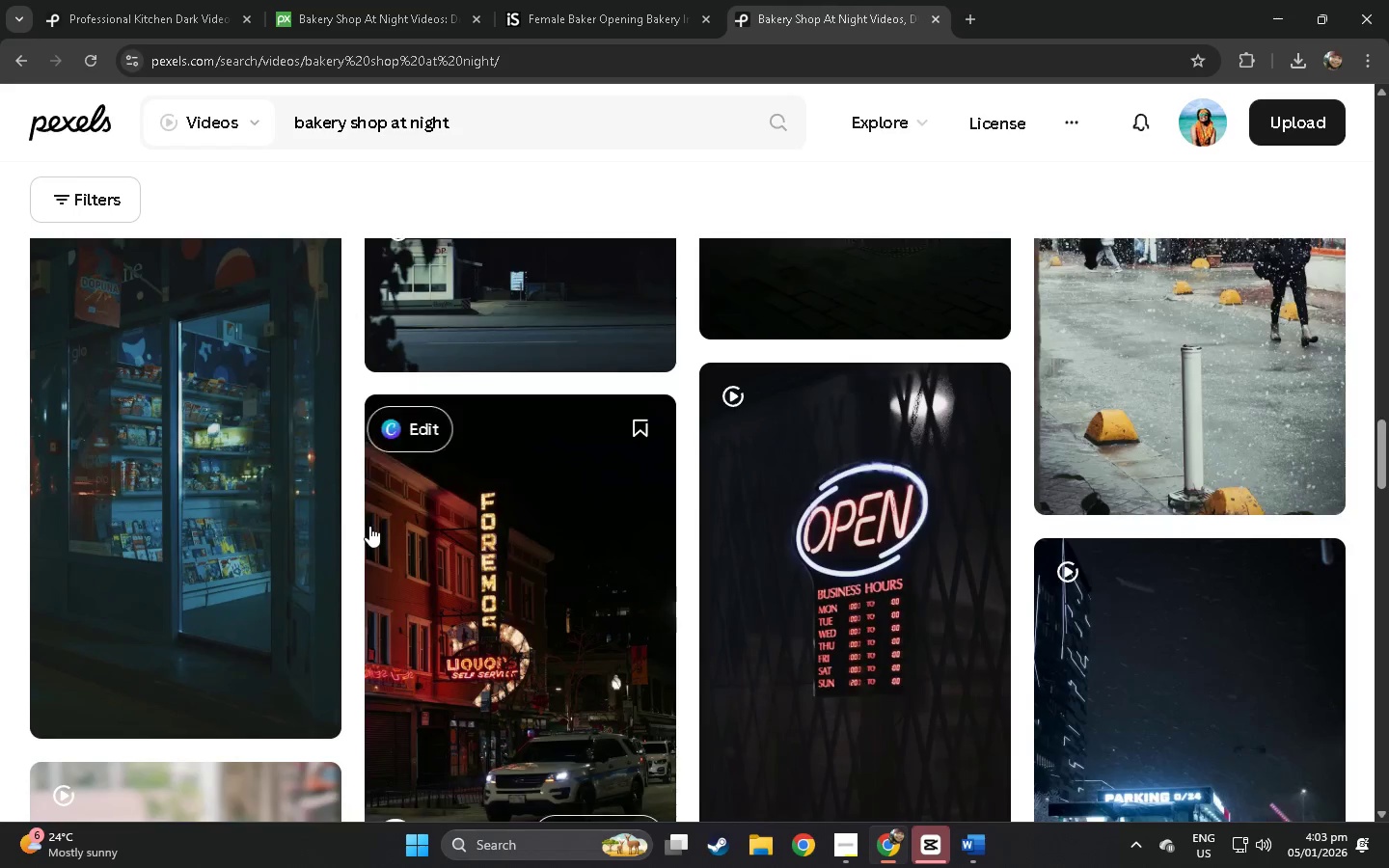 
scroll: coordinate [877, 396], scroll_direction: down, amount: 40.0
 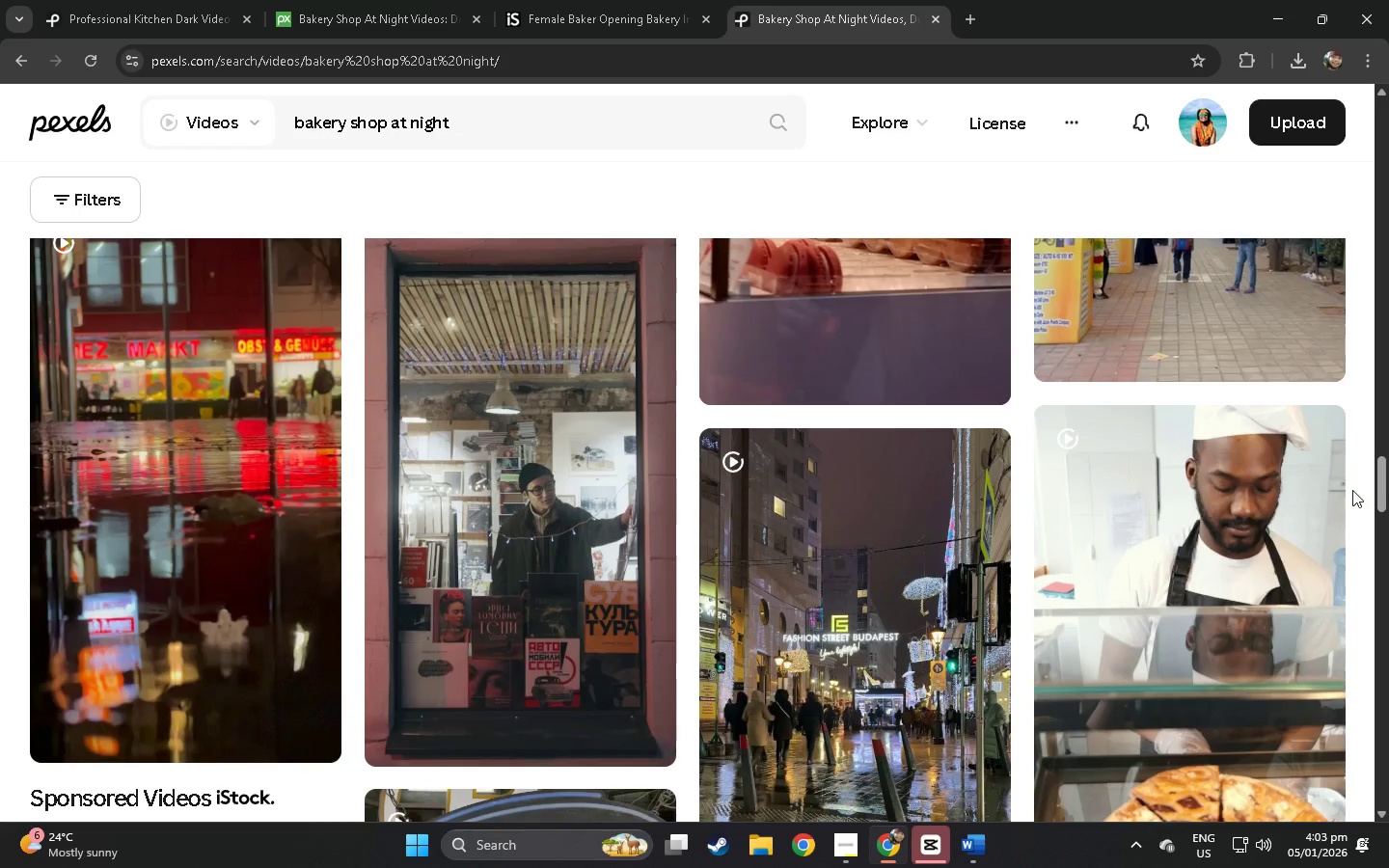 
left_click_drag(start_coordinate=[1385, 477], to_coordinate=[1388, 97])
 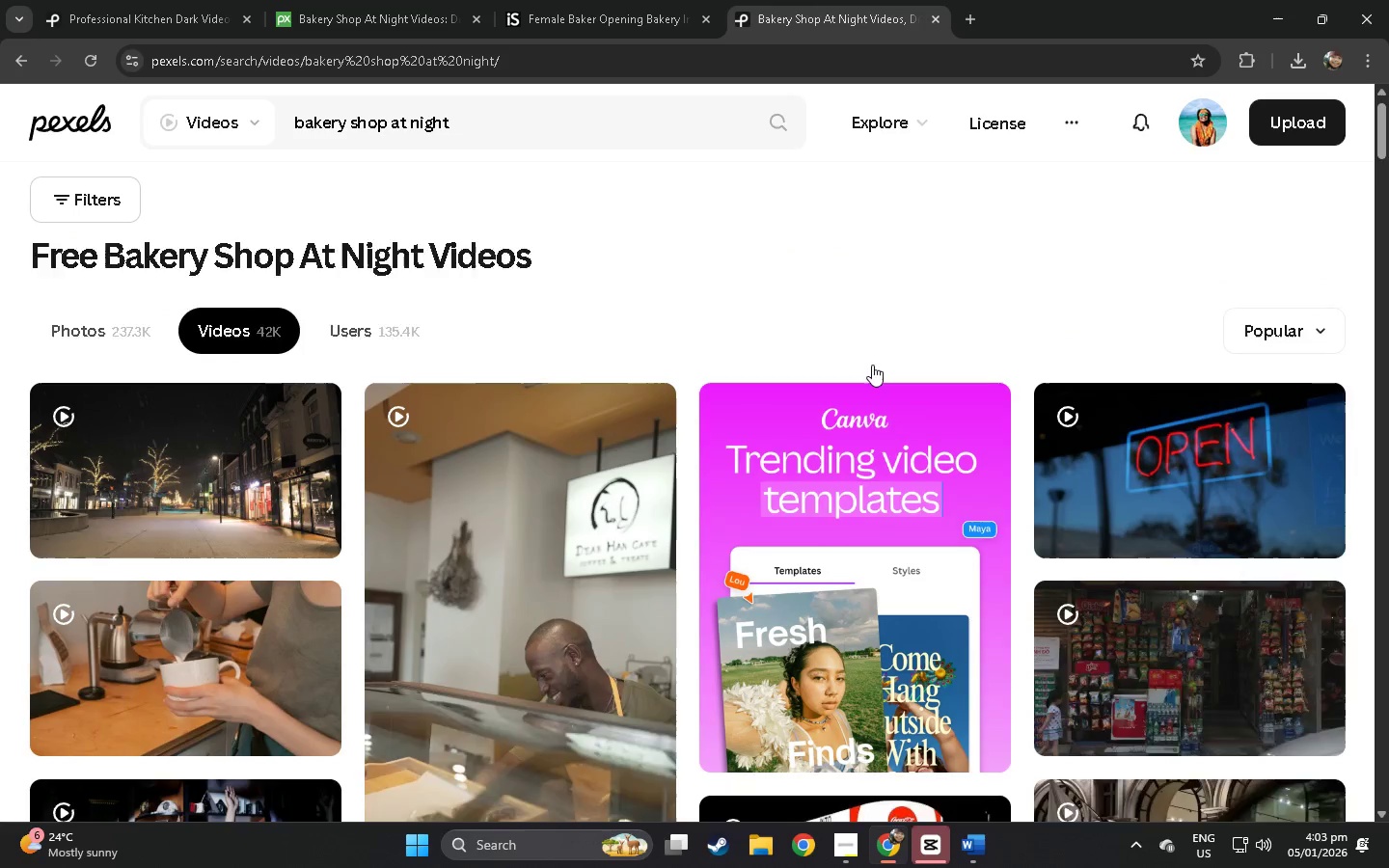 
scroll: coordinate [870, 369], scroll_direction: down, amount: 4.0
 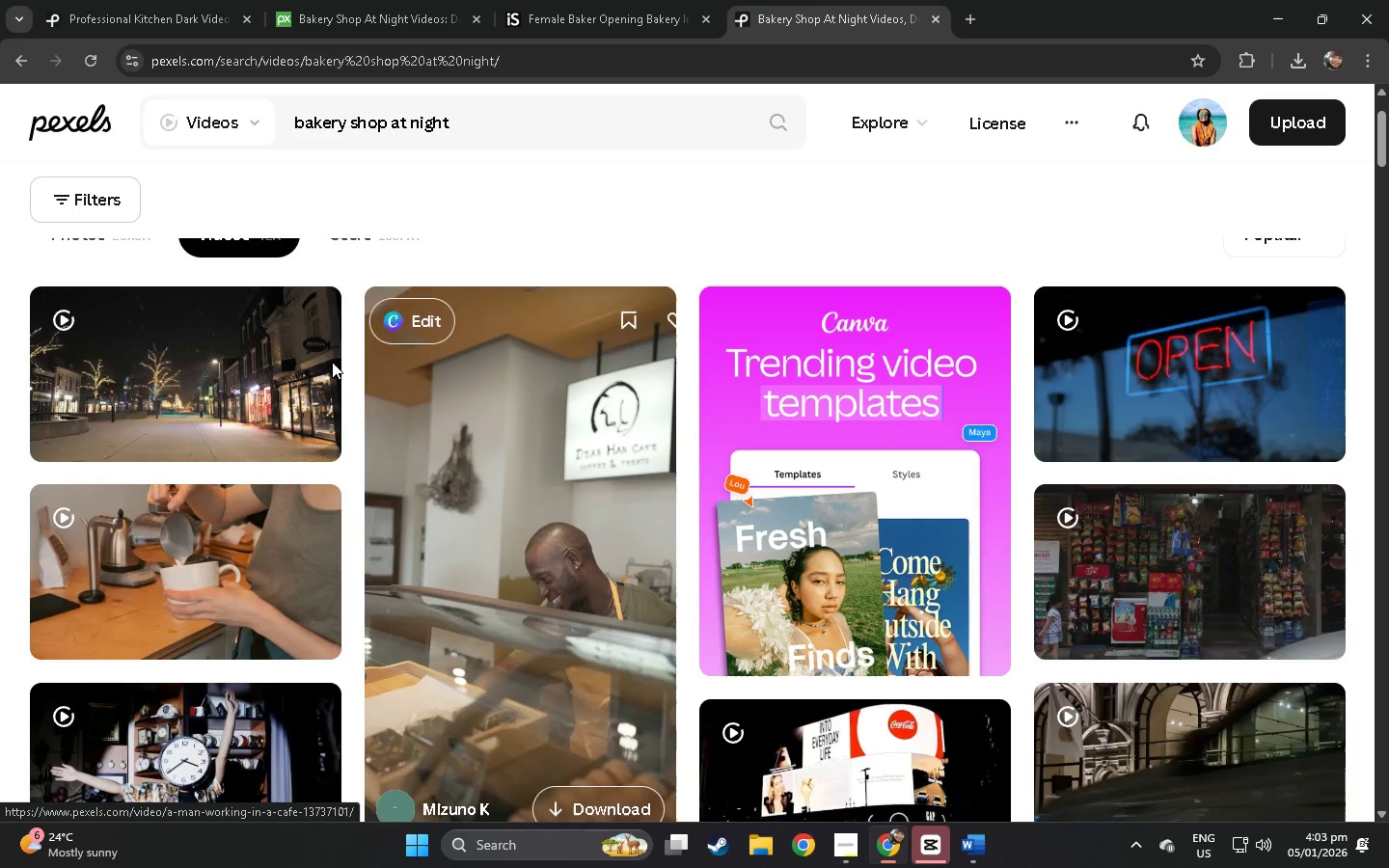 
mouse_move([243, 371])
 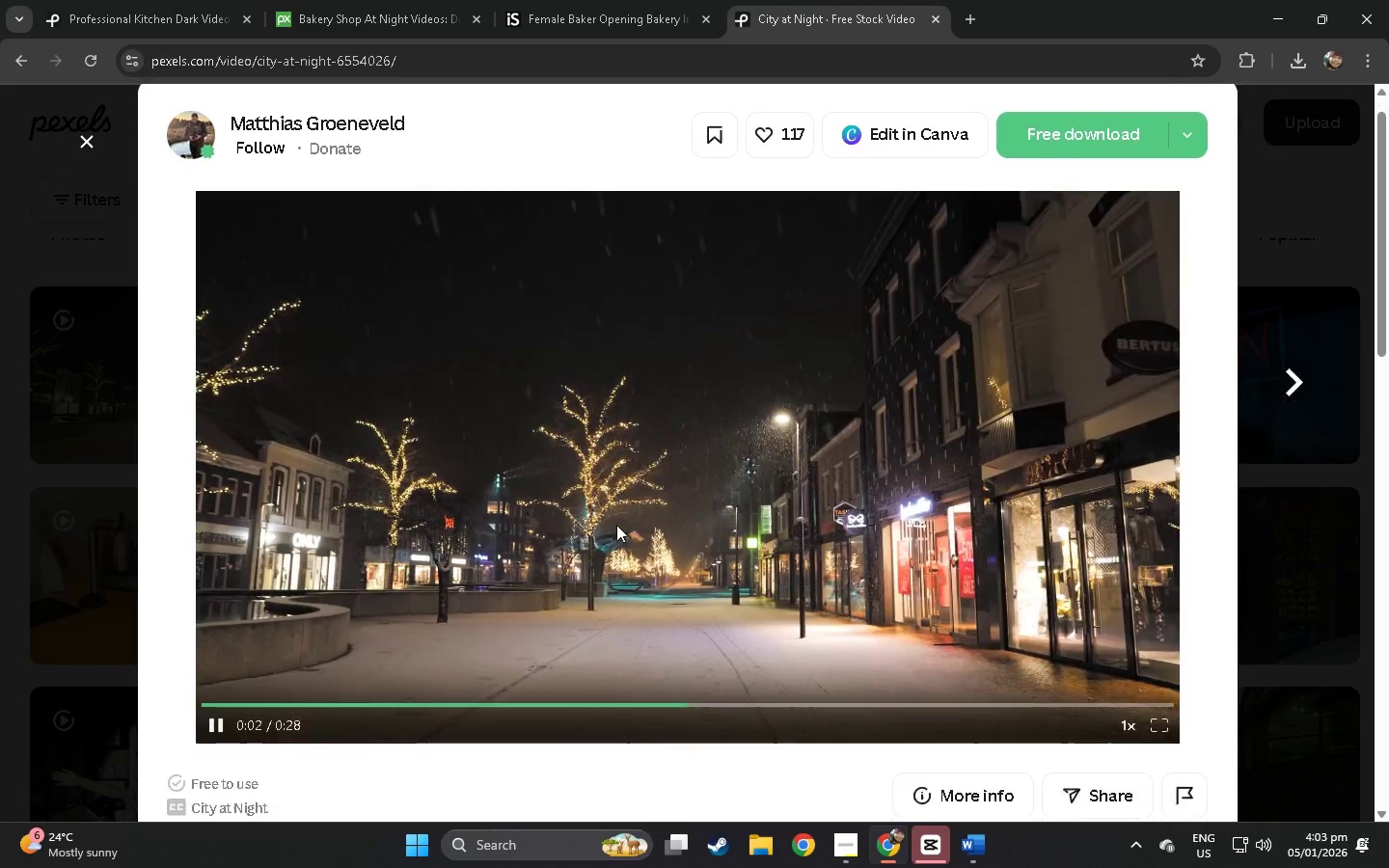 
scroll: coordinate [612, 488], scroll_direction: down, amount: 33.0
 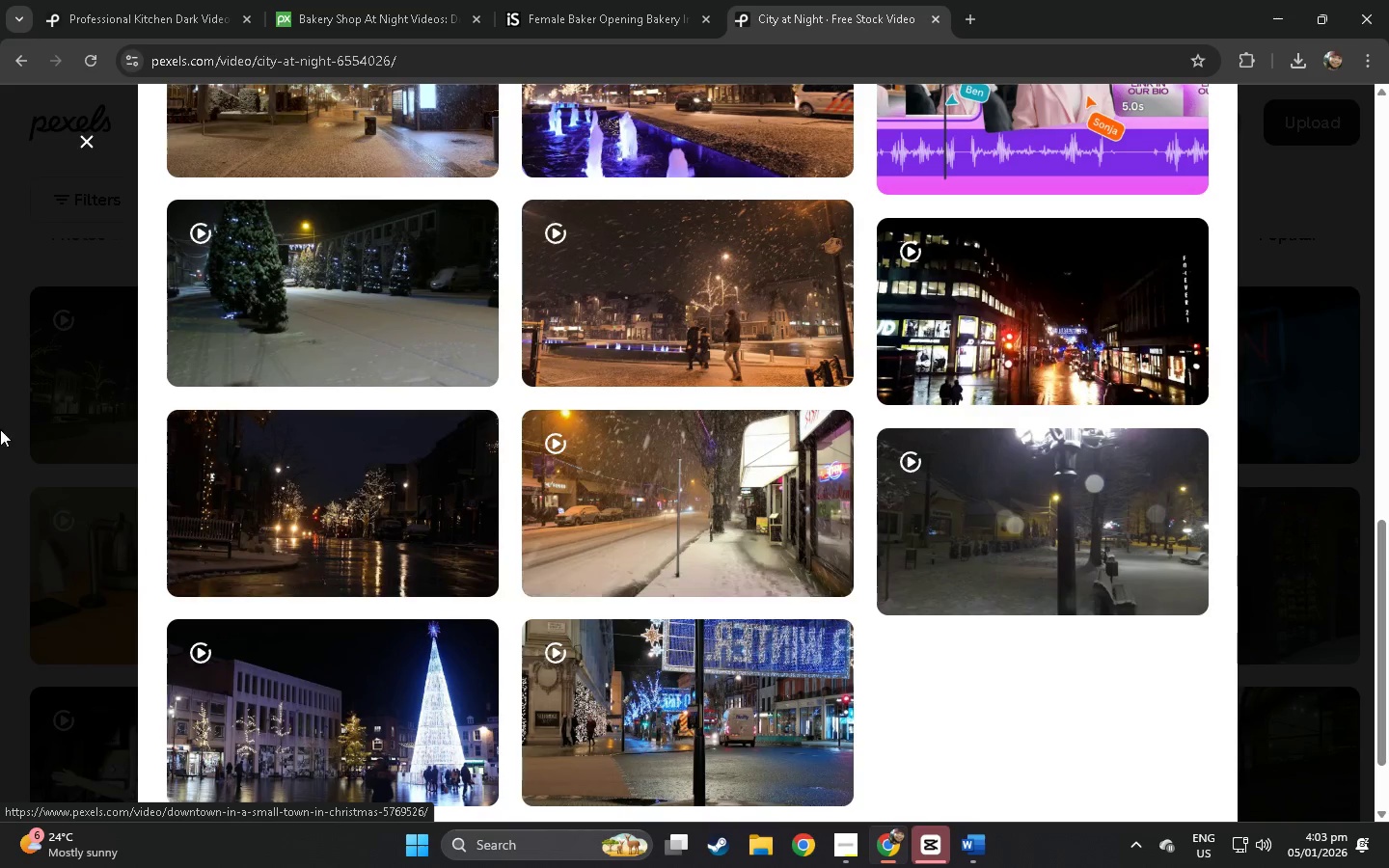 
left_click_drag(start_coordinate=[0, 438], to_coordinate=[0, 444])
 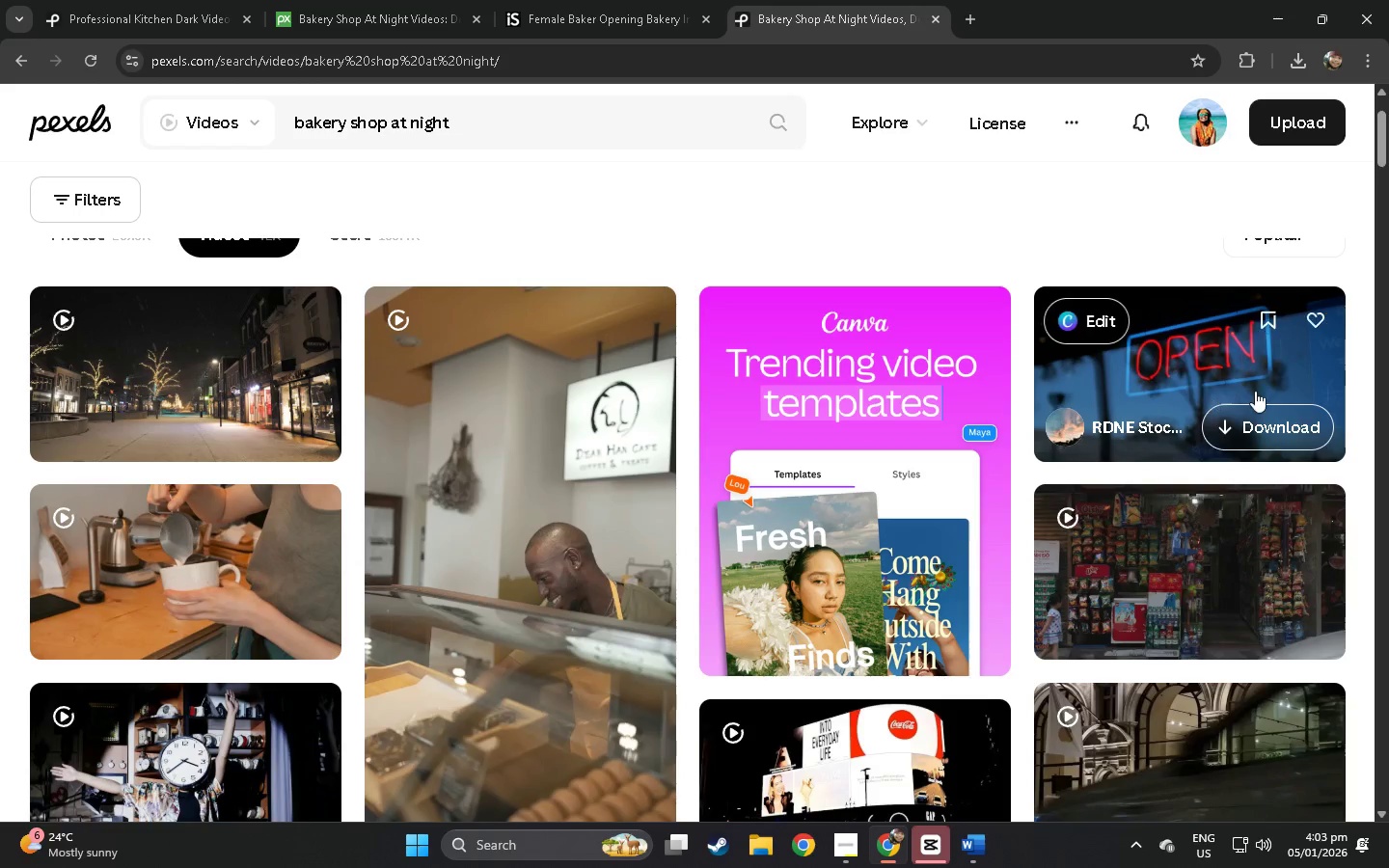 
left_click([1192, 369])
 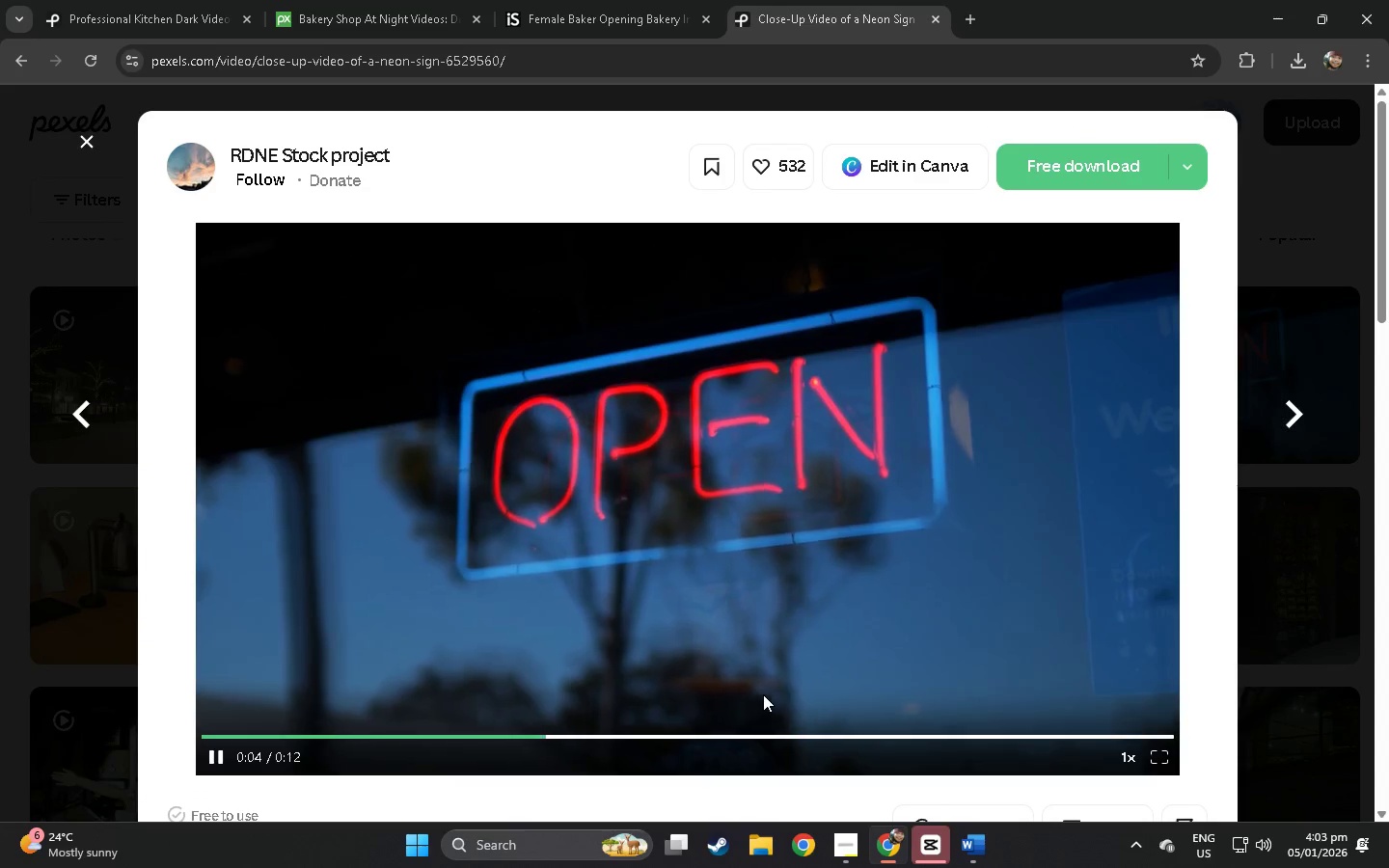 
wait(6.84)
 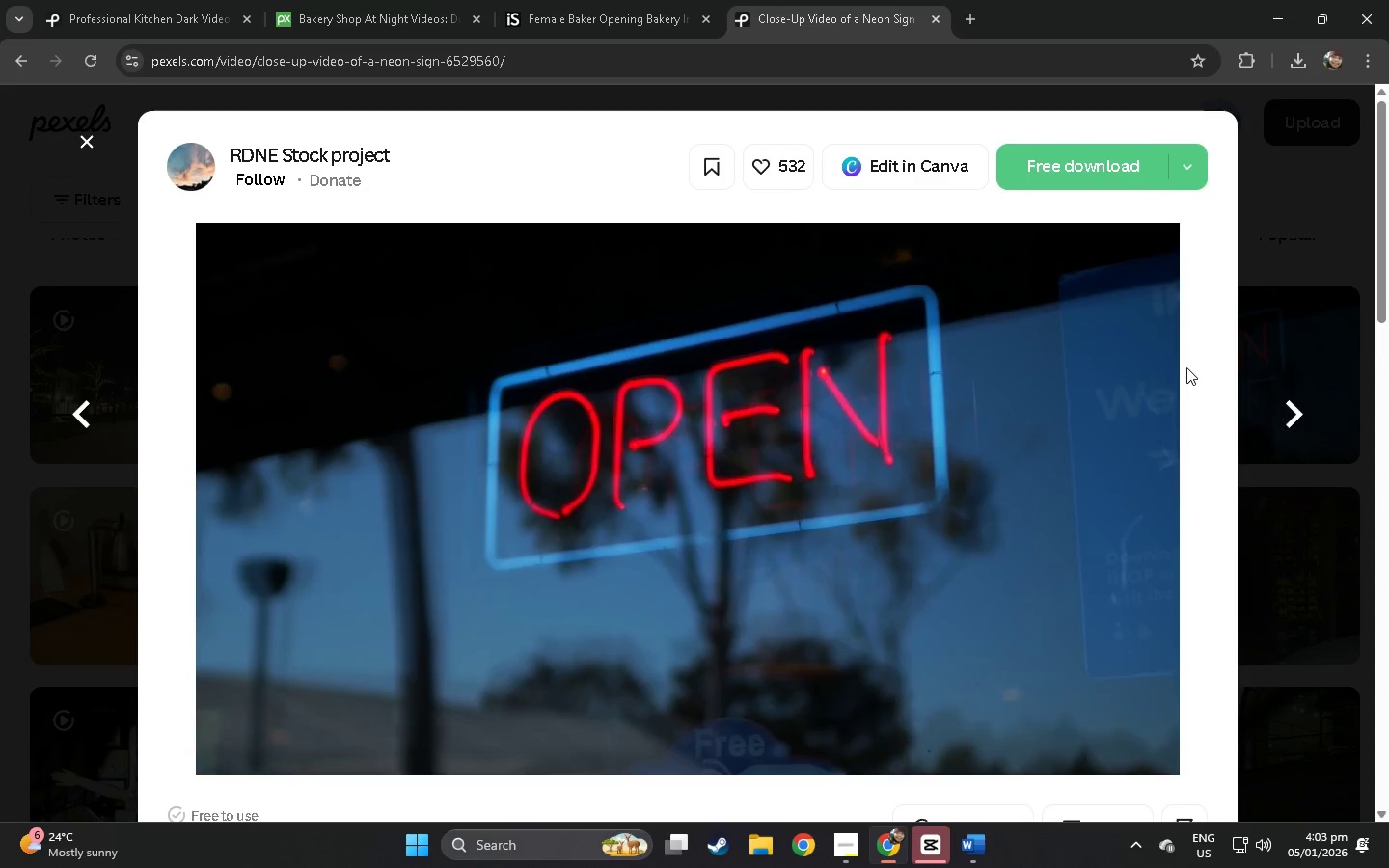 
left_click([774, 619])
 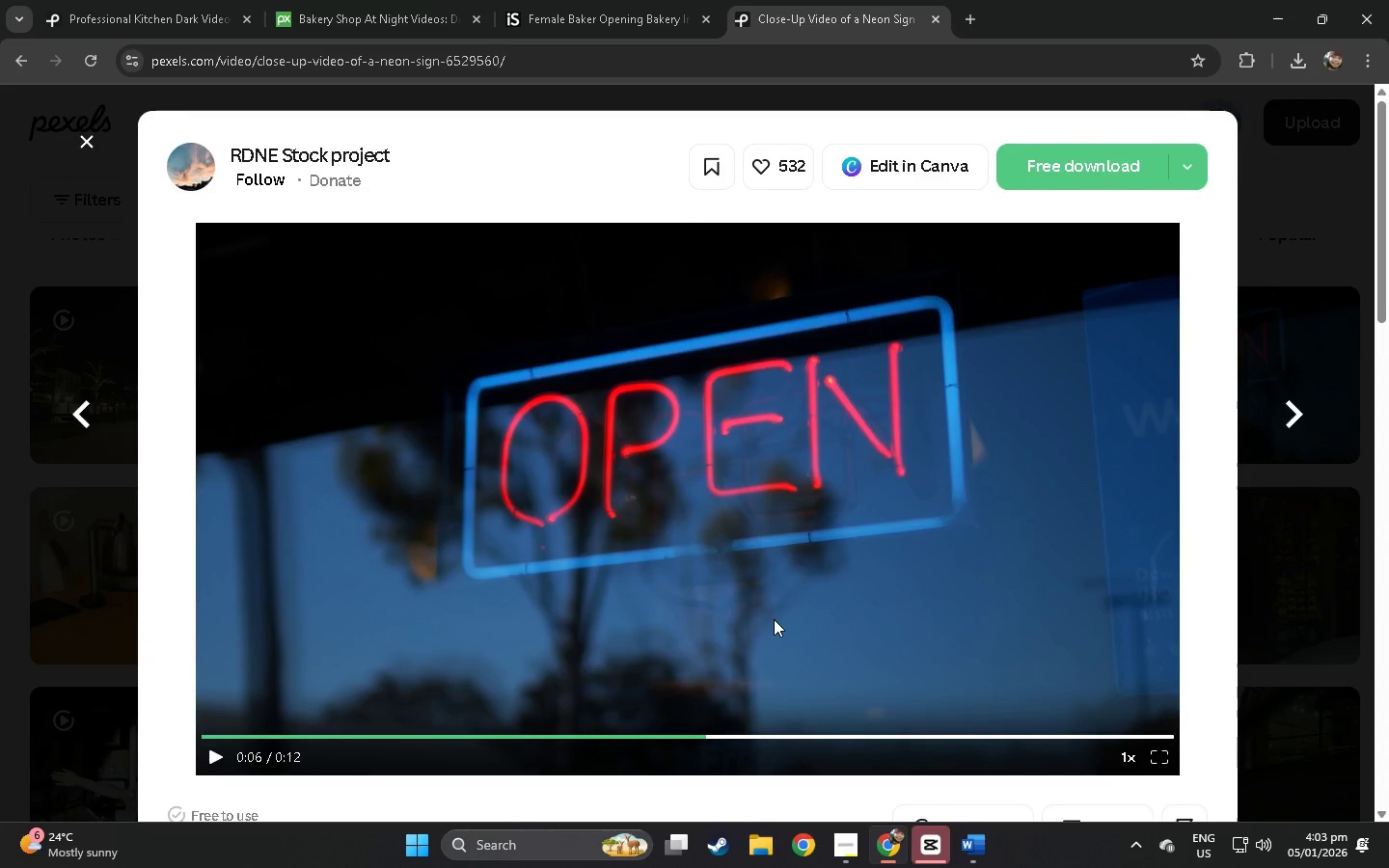 
left_click([774, 619])
 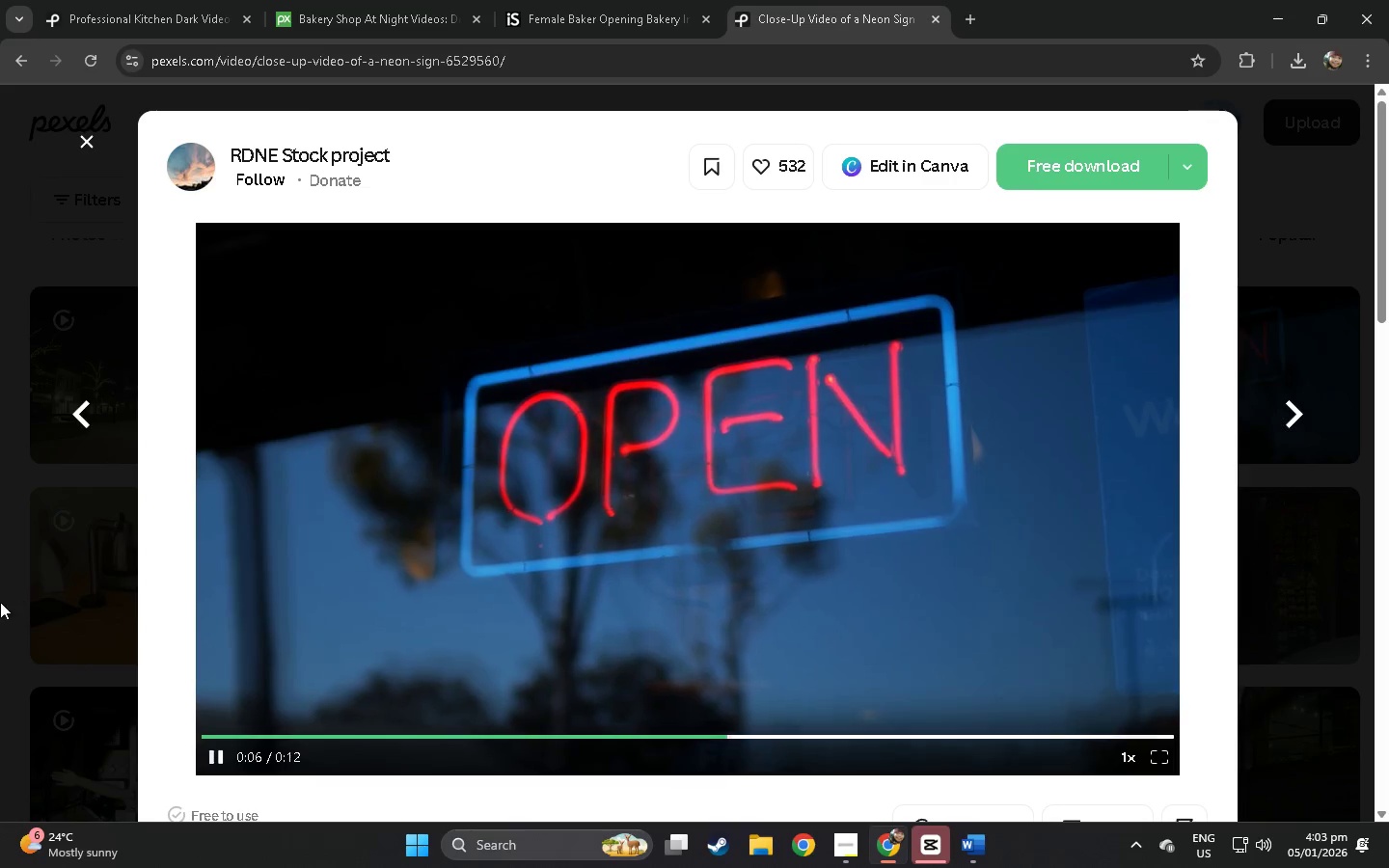 
left_click([0, 602])
 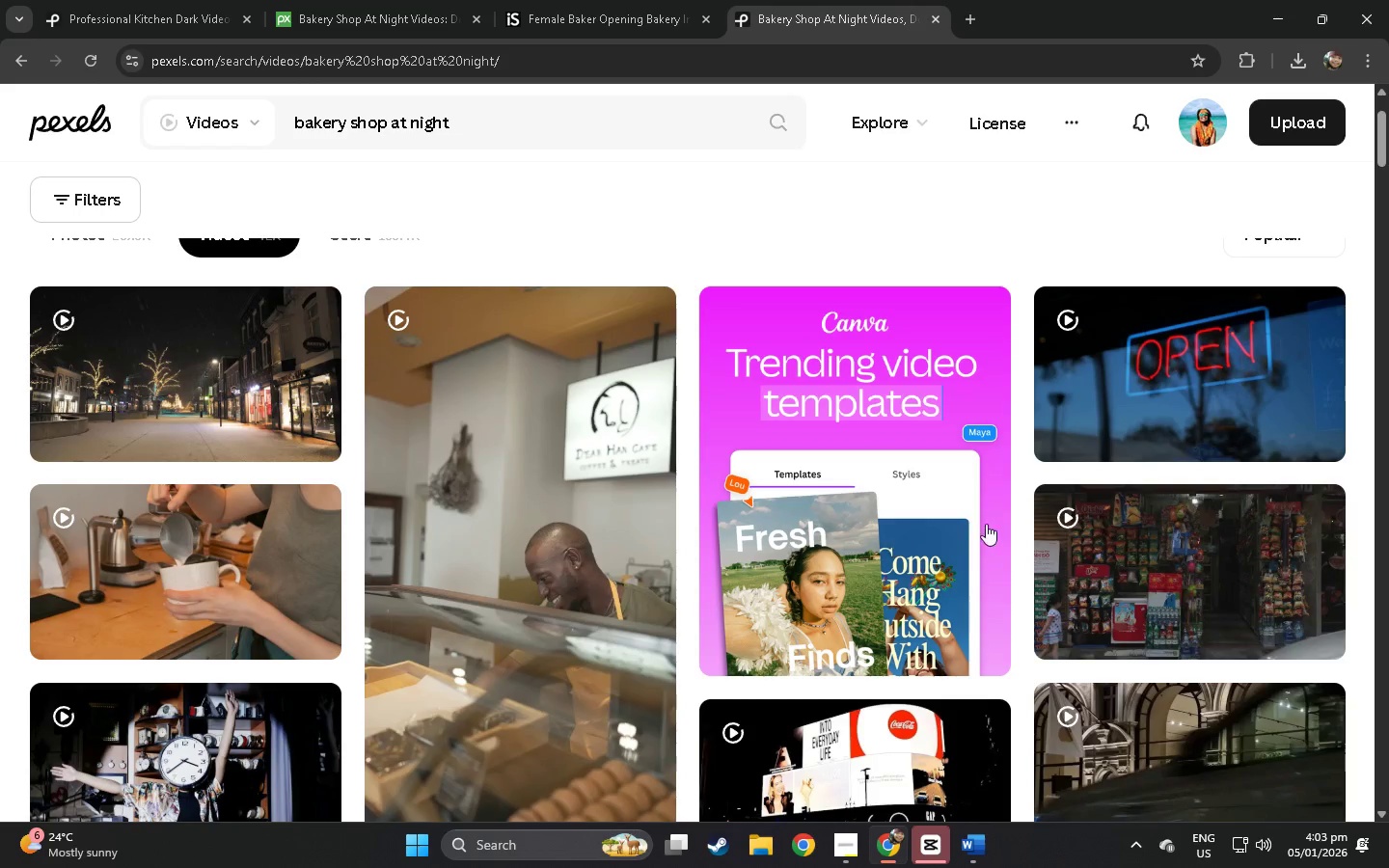 
scroll: coordinate [1150, 514], scroll_direction: down, amount: 3.0
 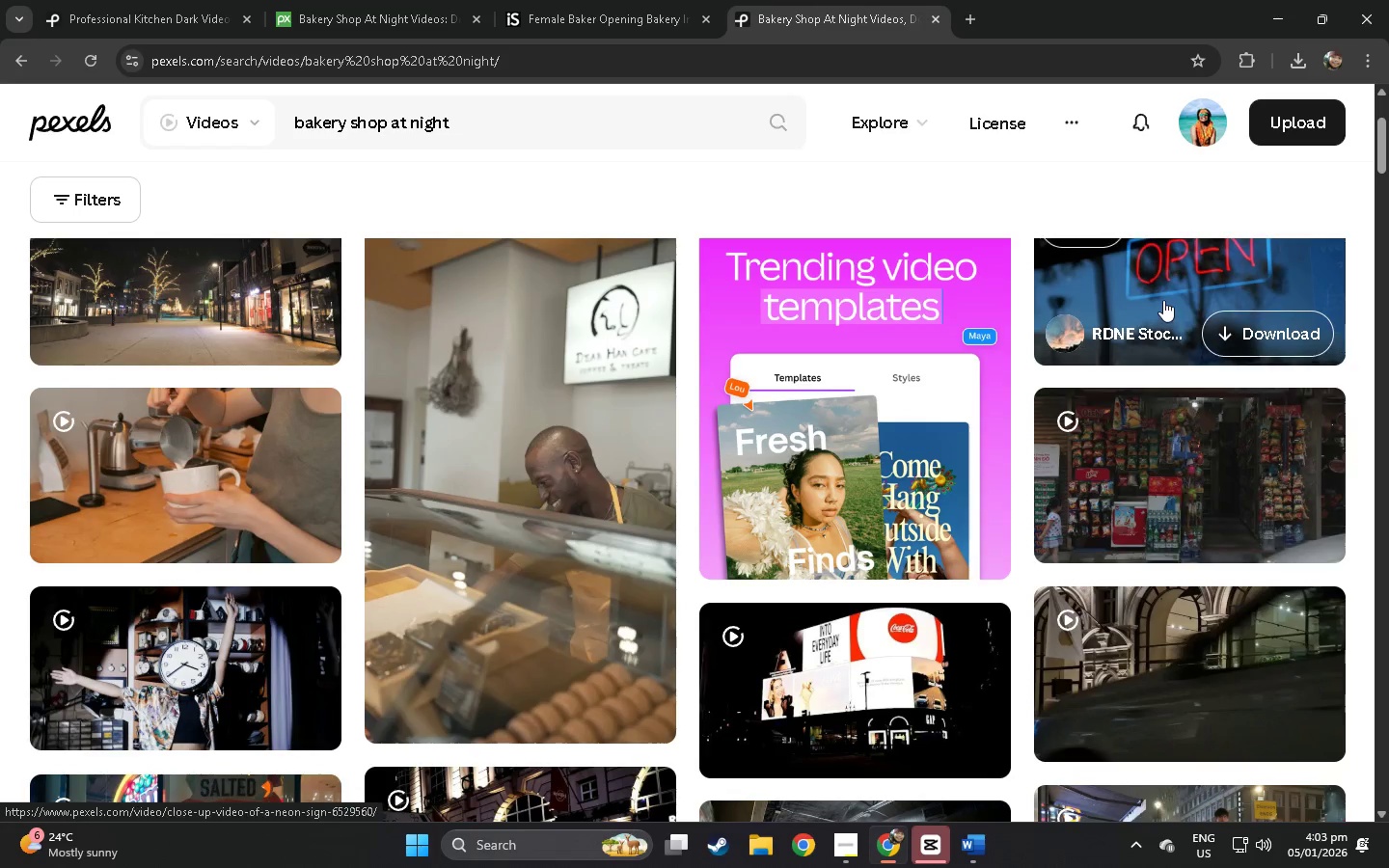 
left_click([1163, 300])
 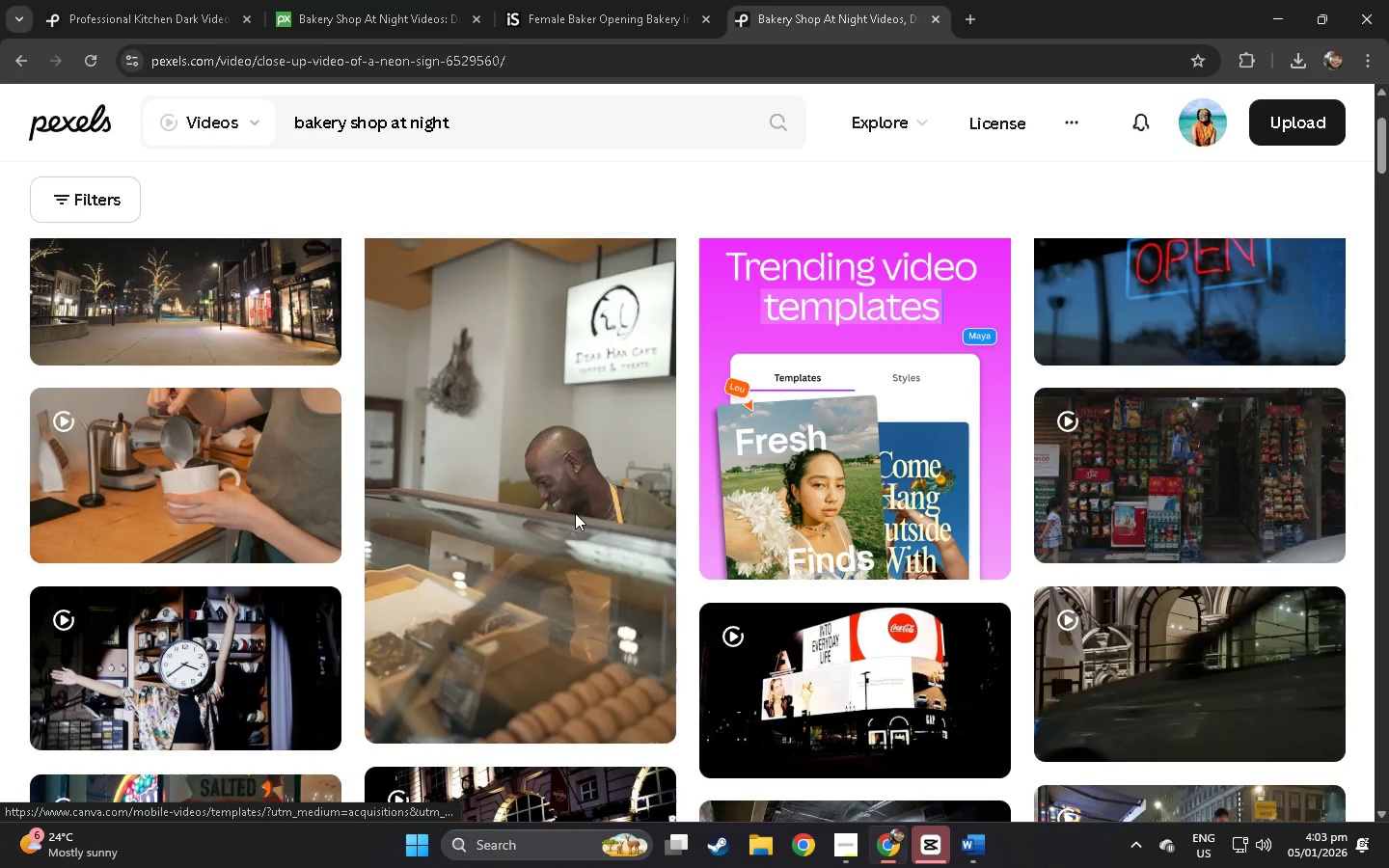 
left_click([0, 588])
 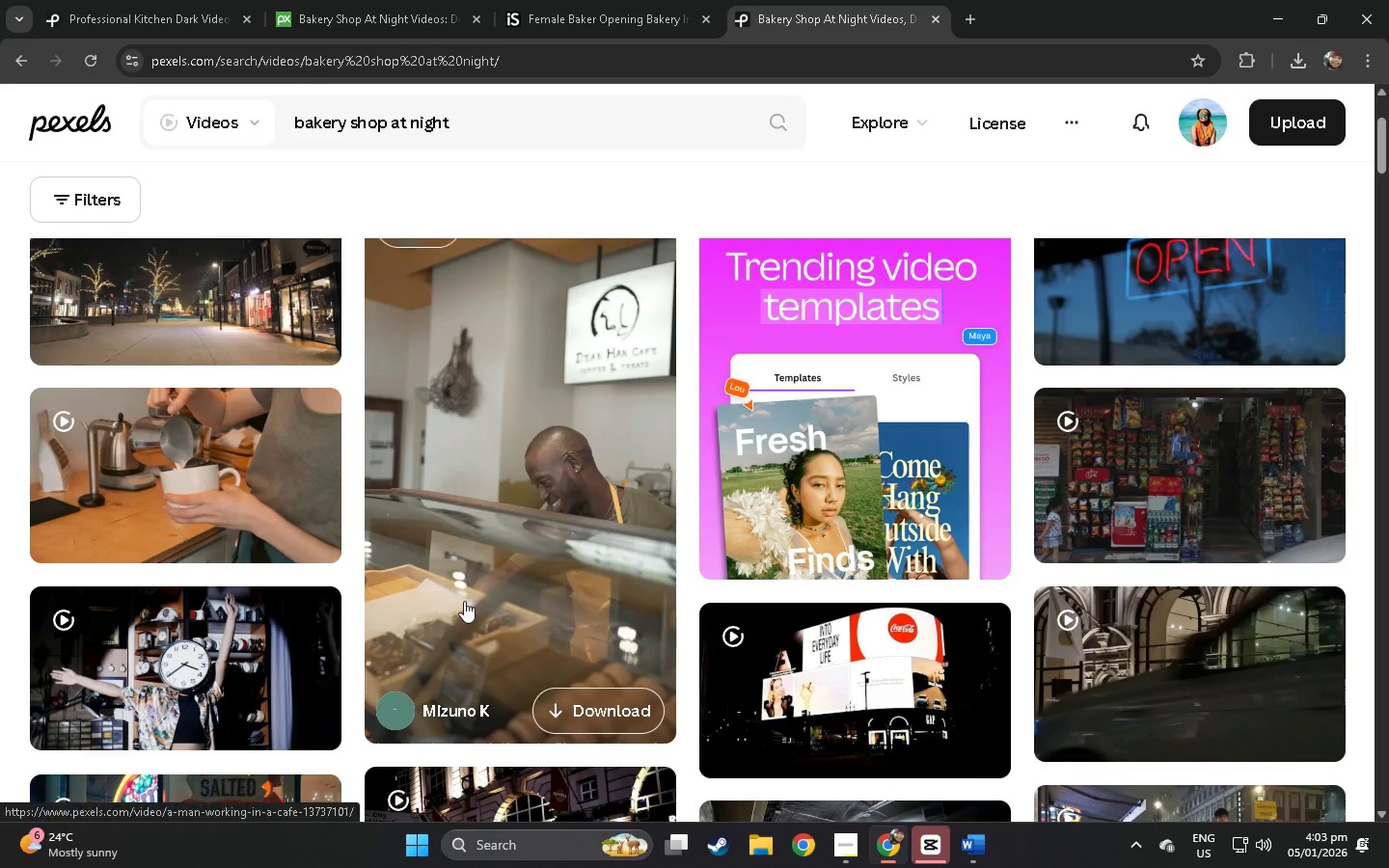 
scroll: coordinate [502, 598], scroll_direction: down, amount: 53.0
 